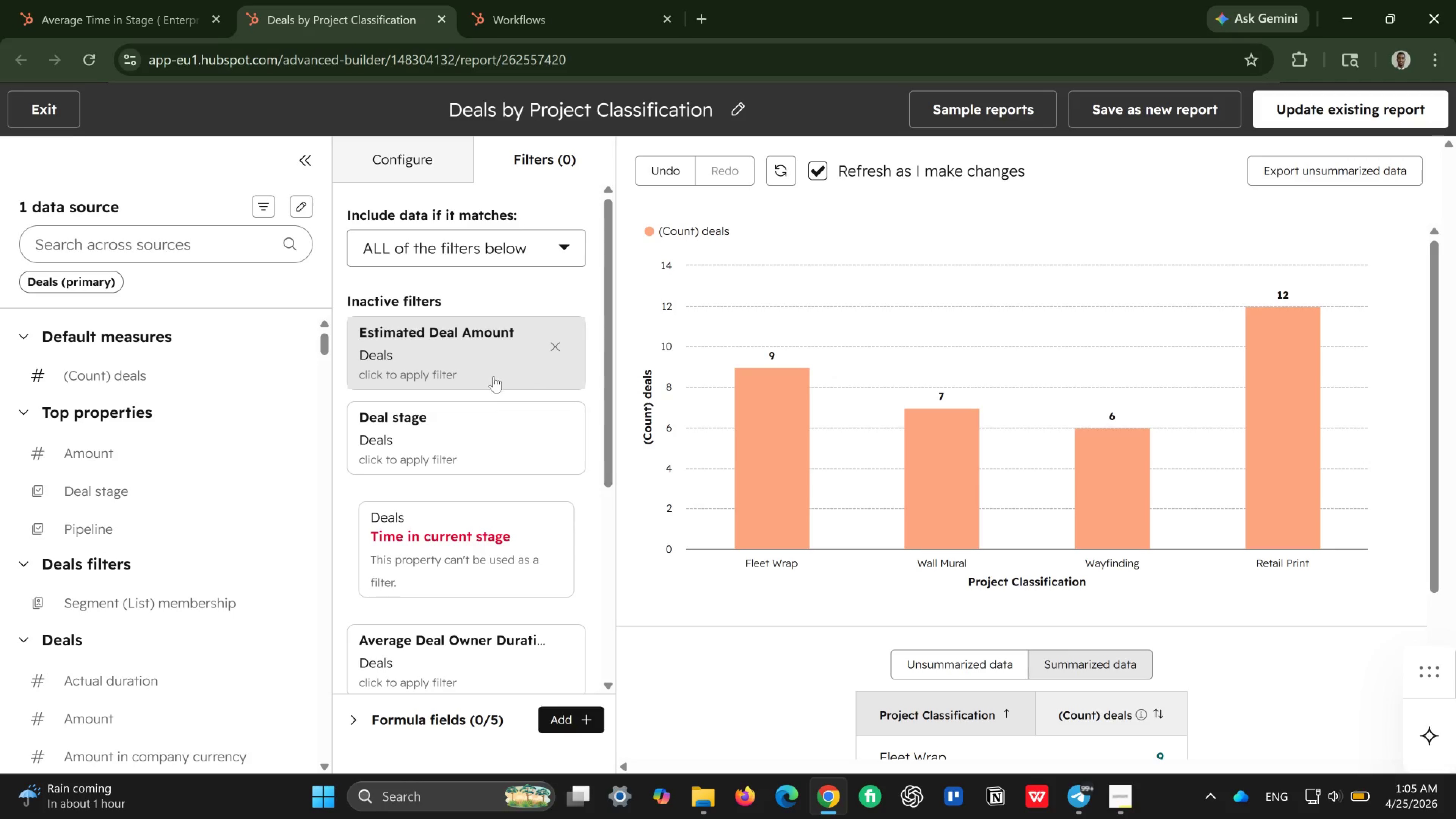 
scroll: coordinate [431, 512], scroll_direction: down, amount: 2.0
 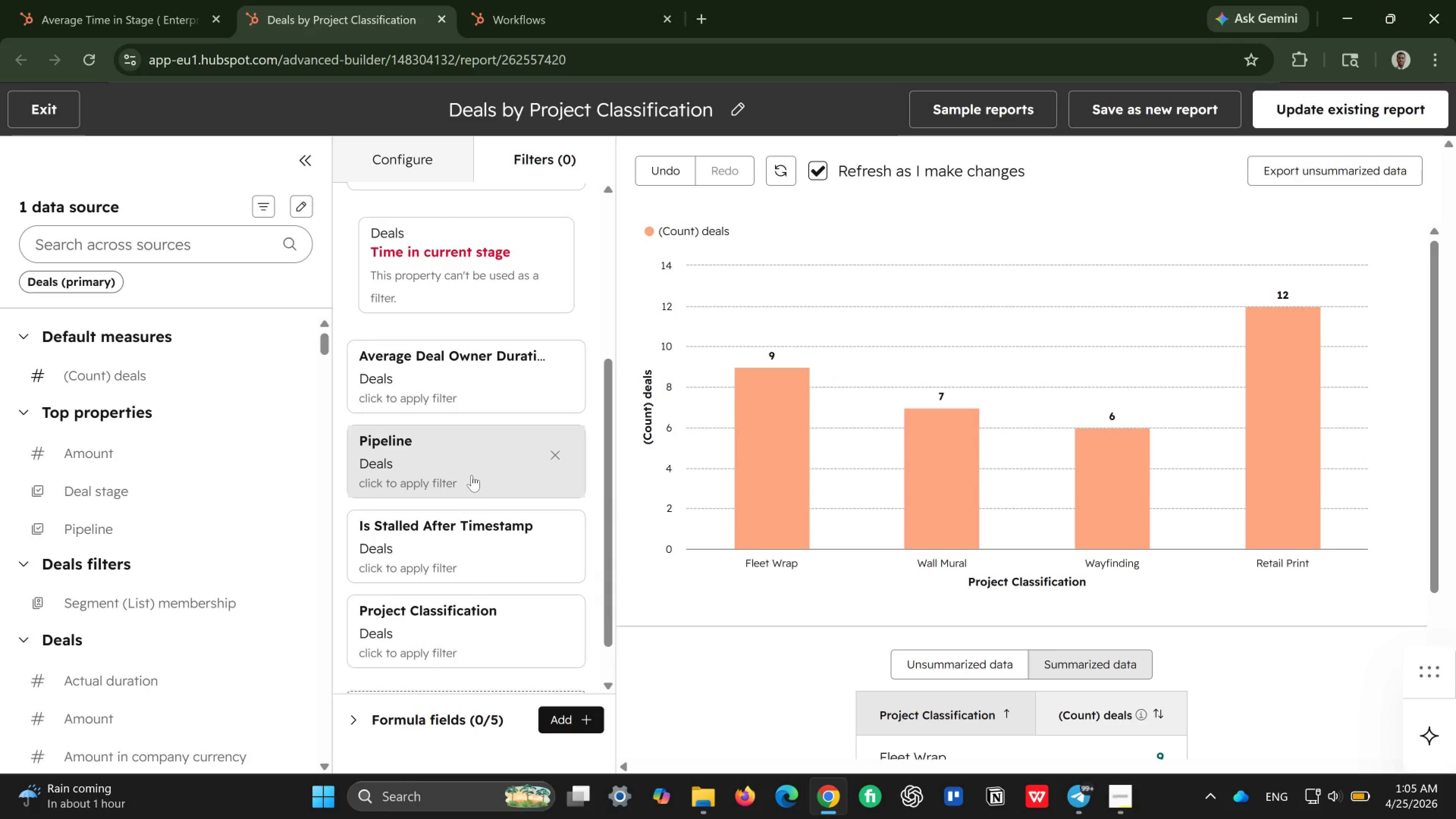 
left_click([472, 475])
 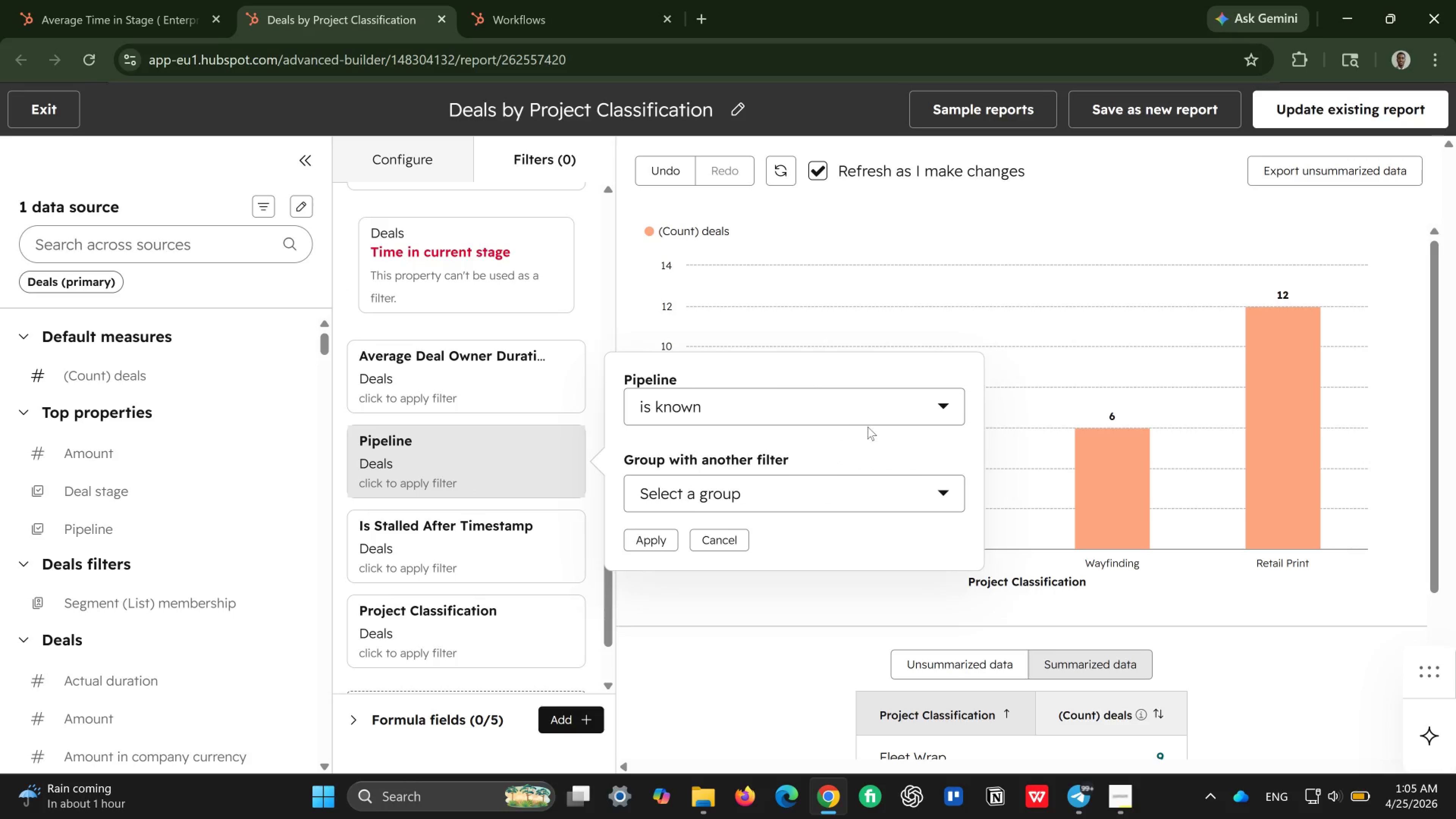 
left_click([889, 406])
 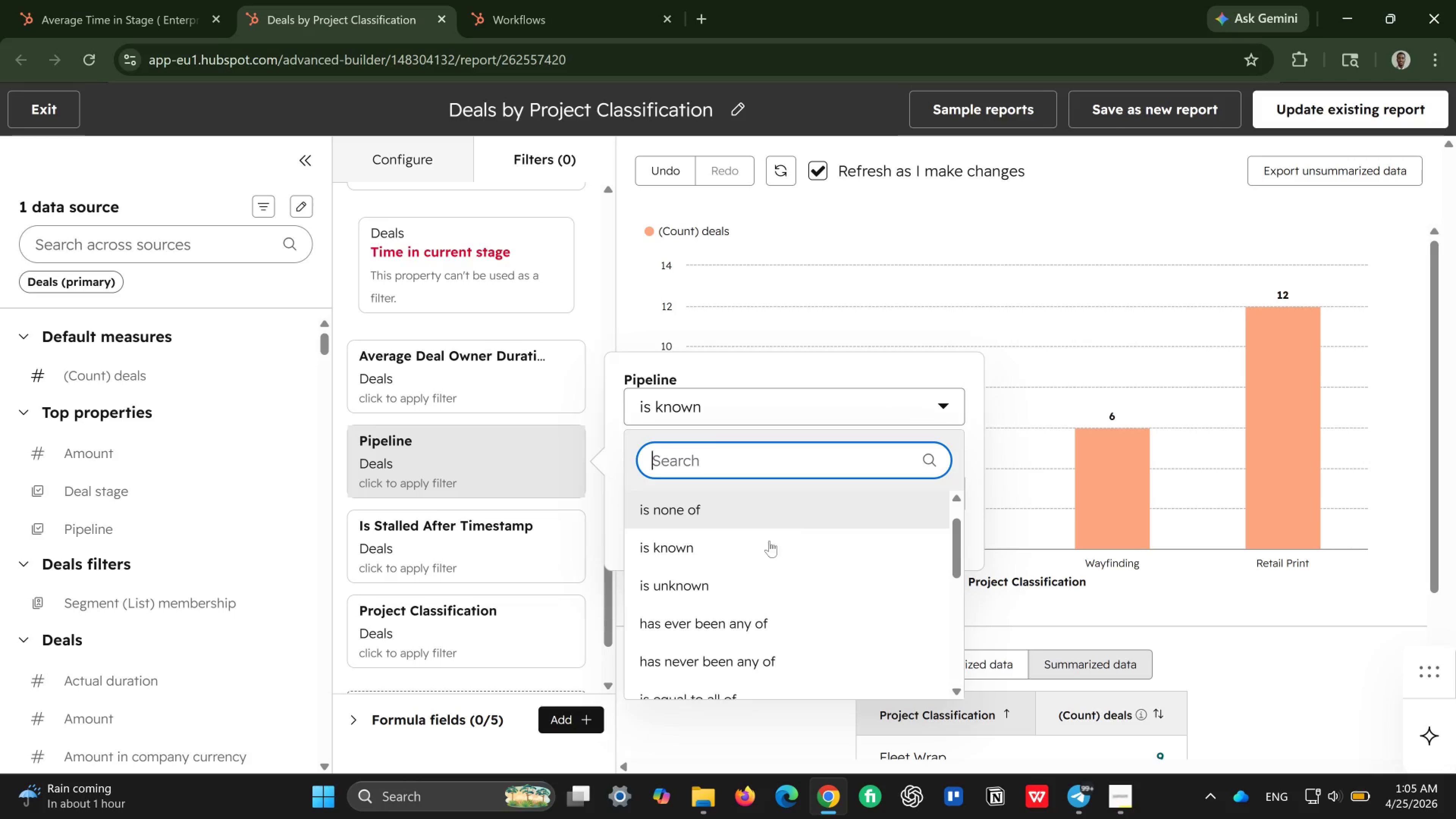 
scroll: coordinate [765, 545], scroll_direction: up, amount: 2.0
 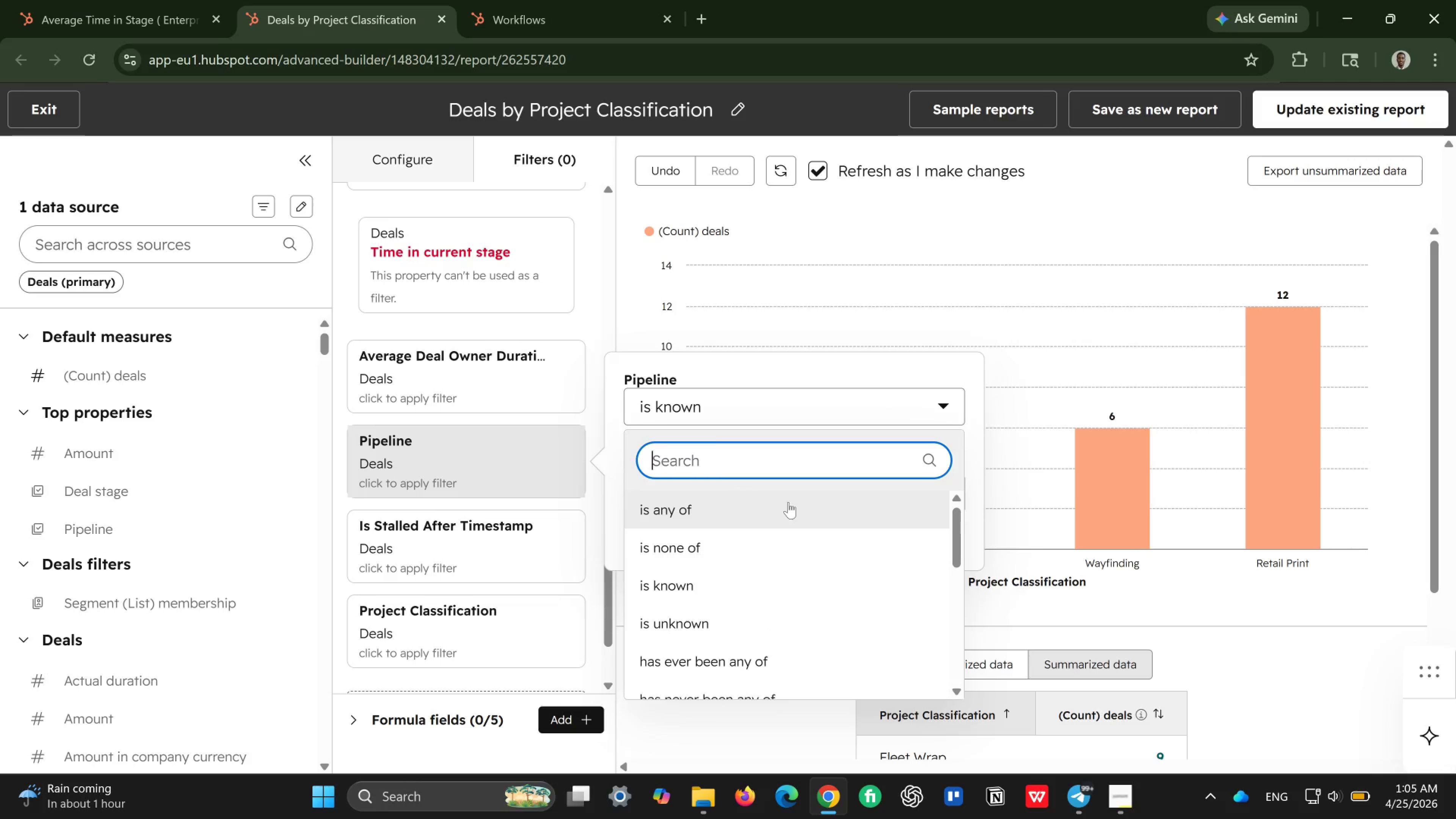 
left_click([788, 502])
 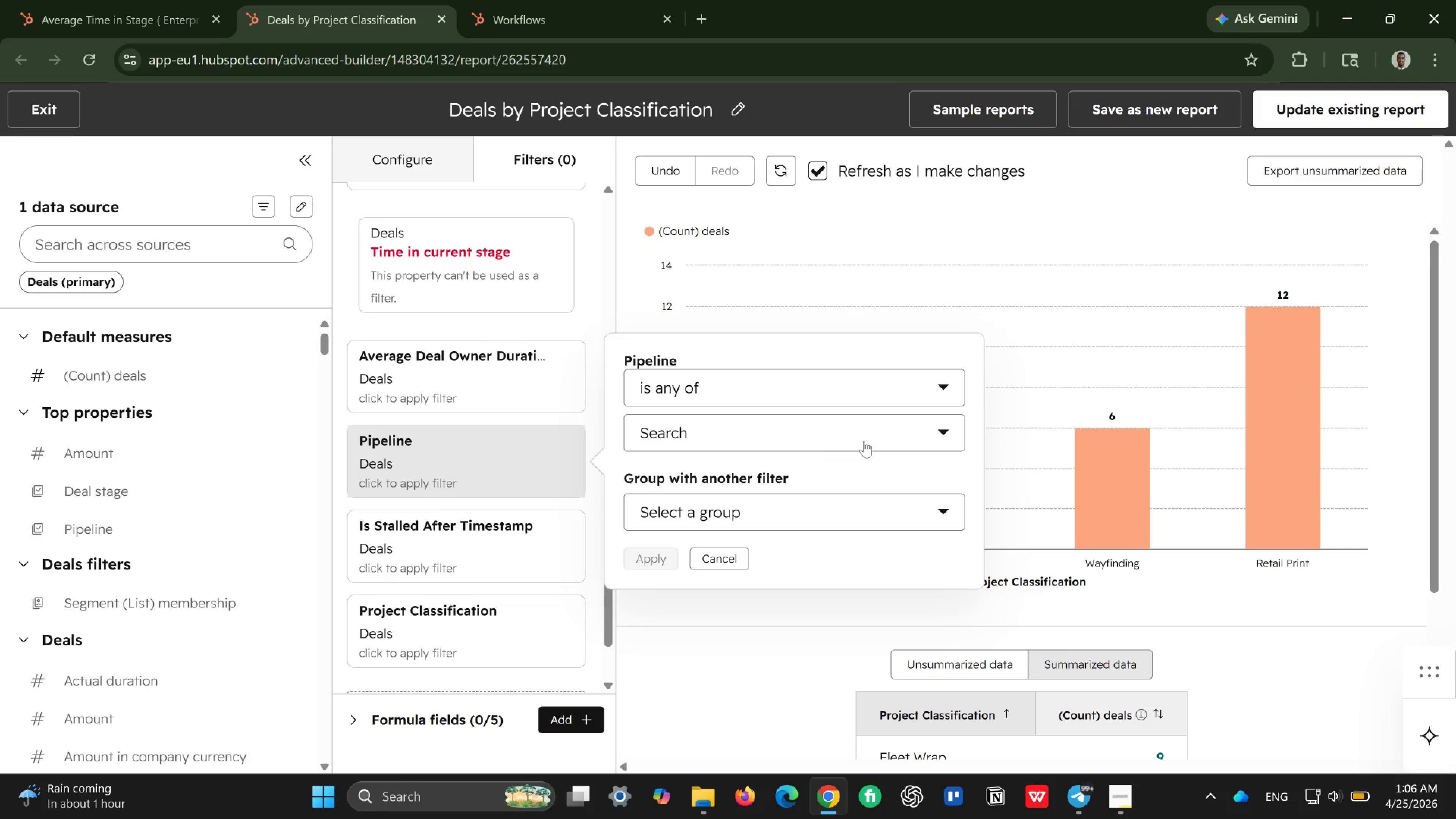 
left_click([897, 423])
 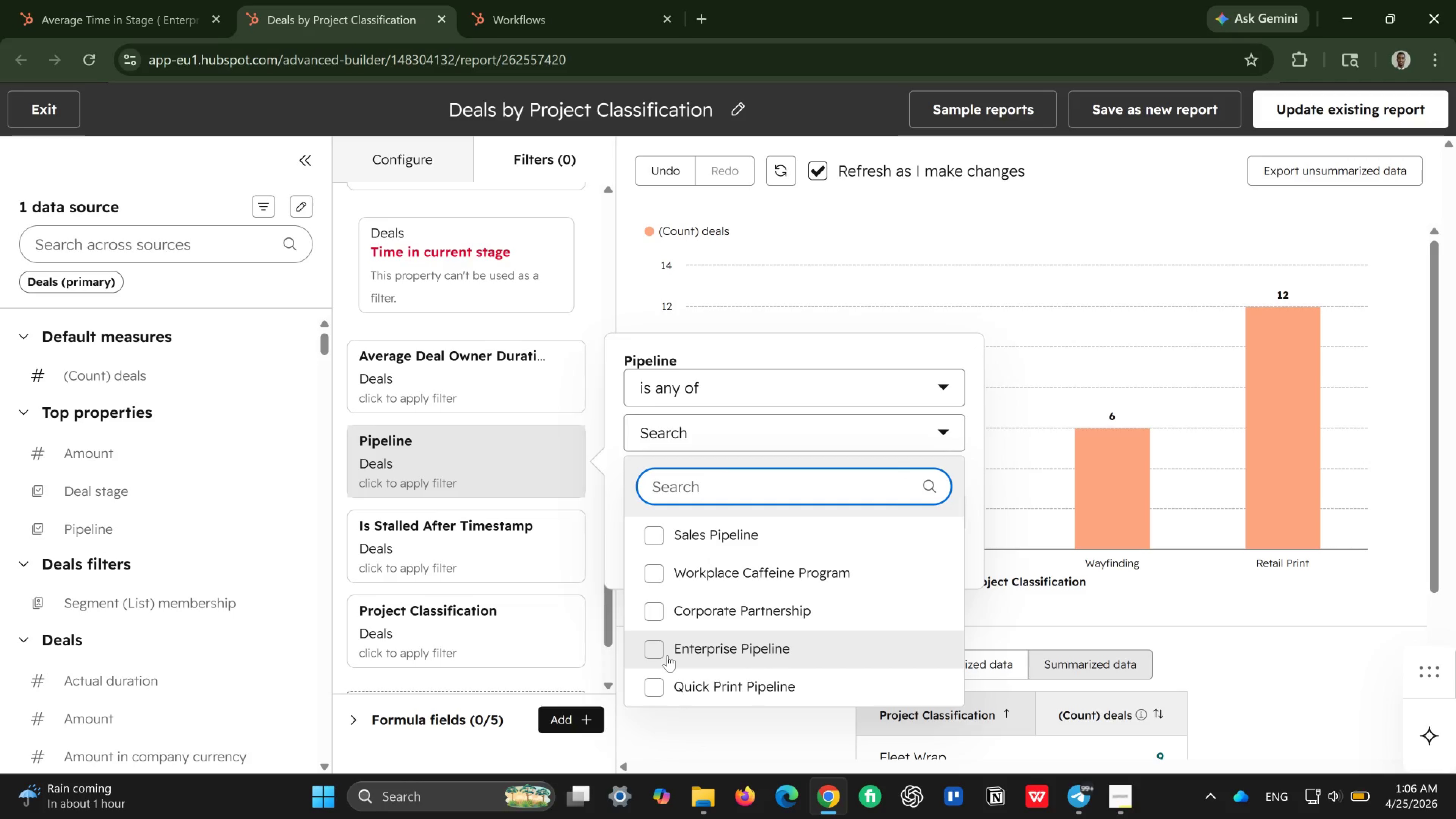 
left_click([661, 655])
 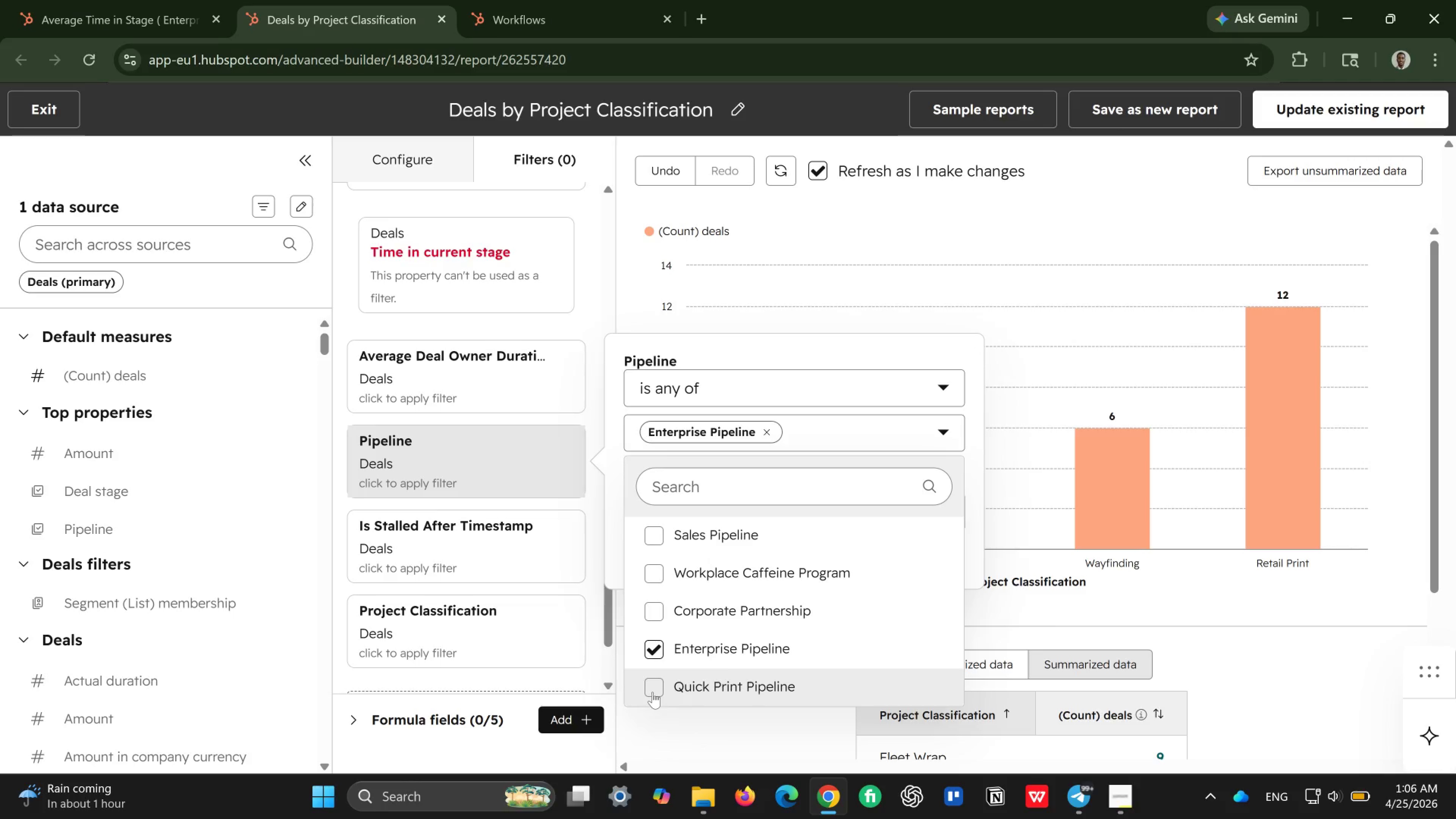 
left_click([653, 692])
 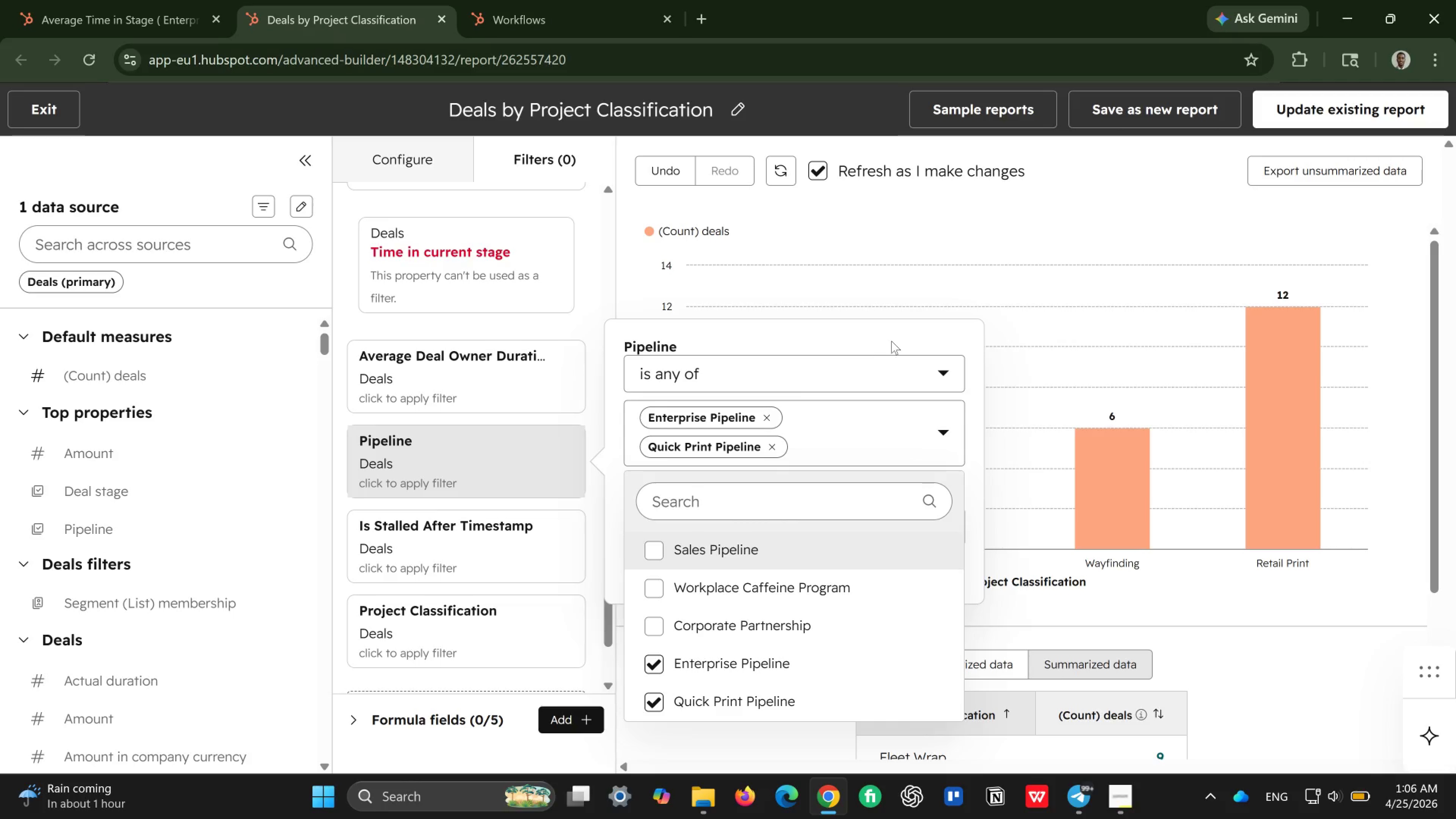 
left_click([875, 333])
 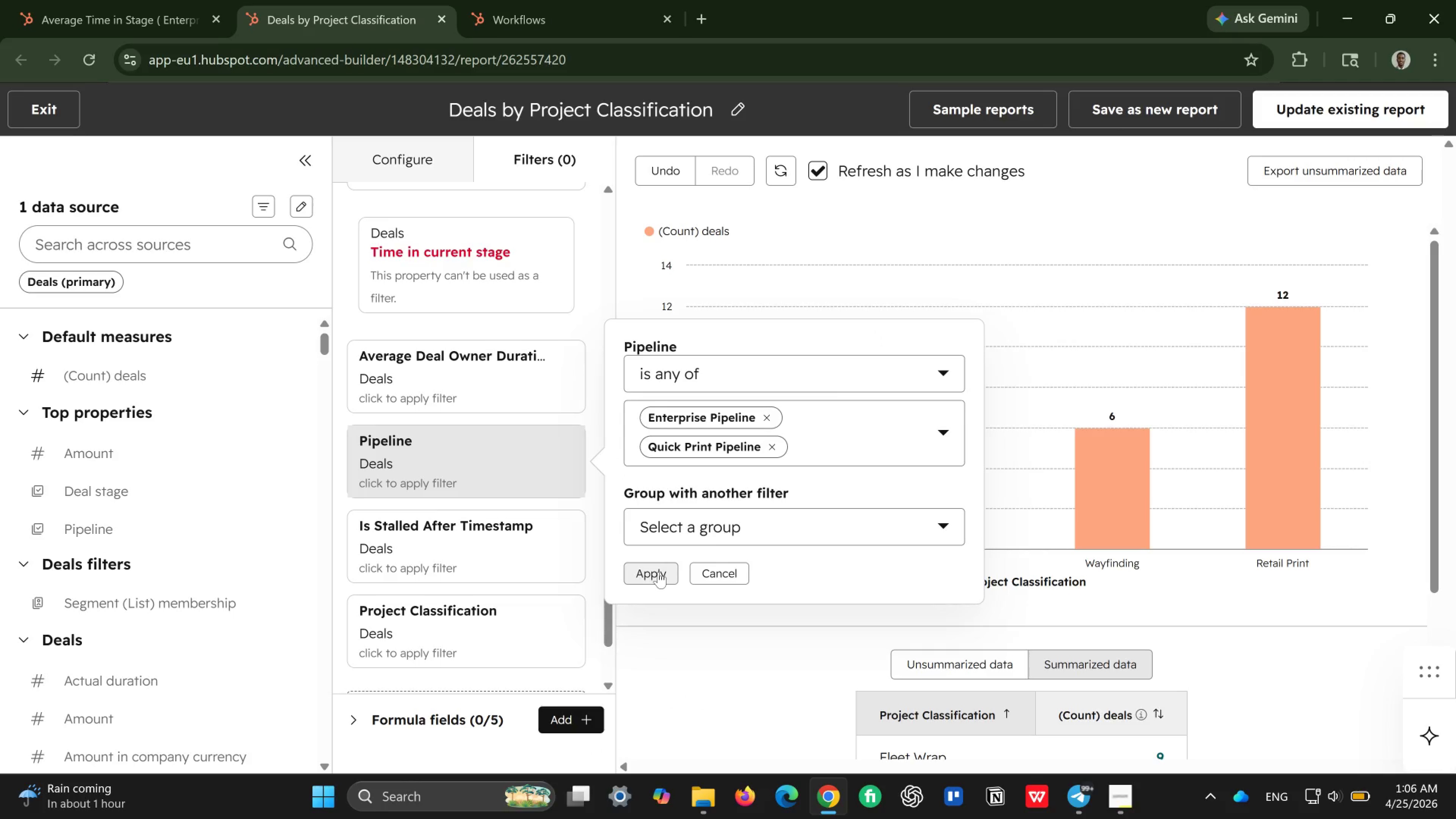 
left_click([658, 572])
 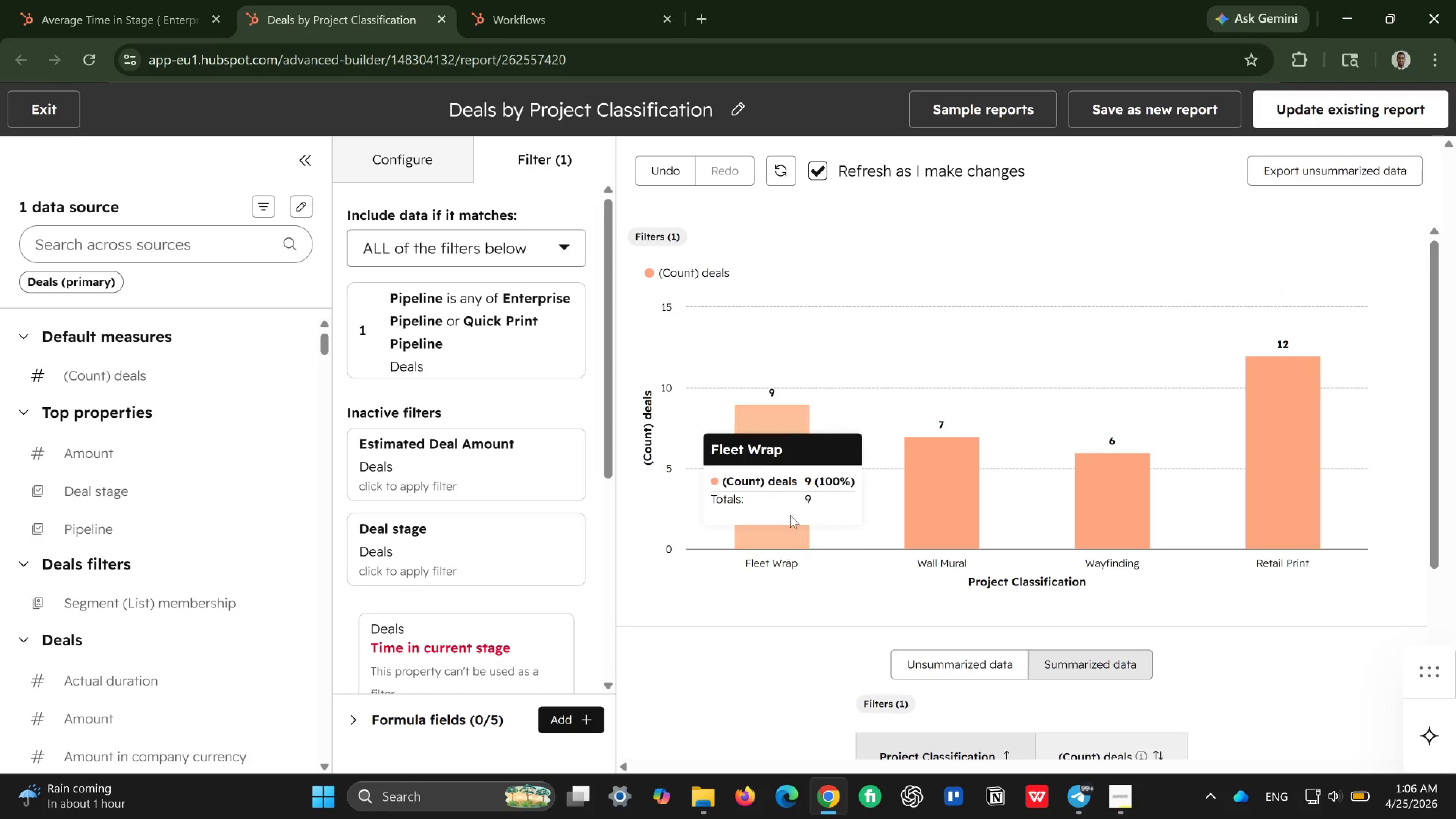 
wait(9.7)
 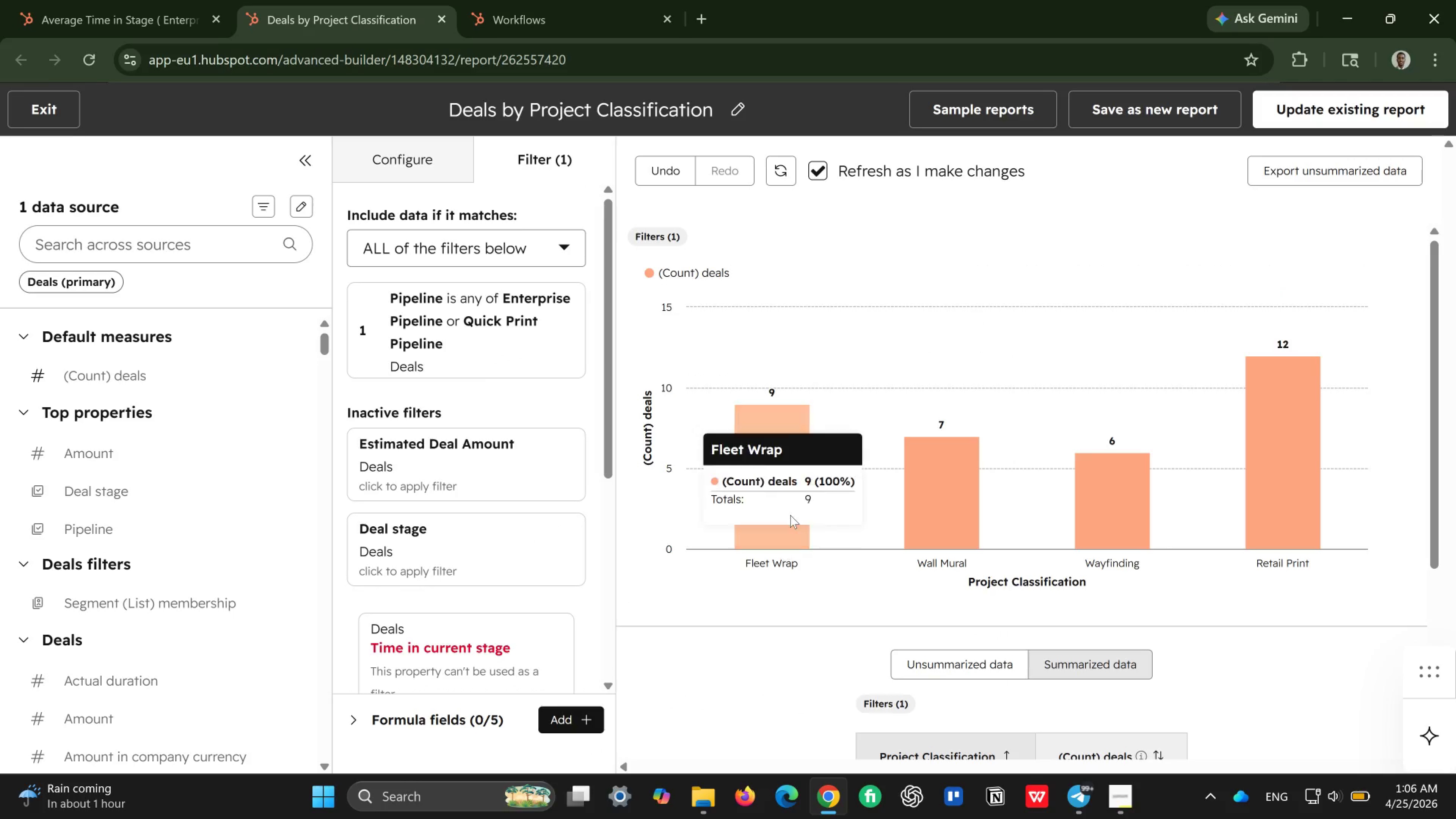 
scroll: coordinate [880, 665], scroll_direction: down, amount: 3.0
 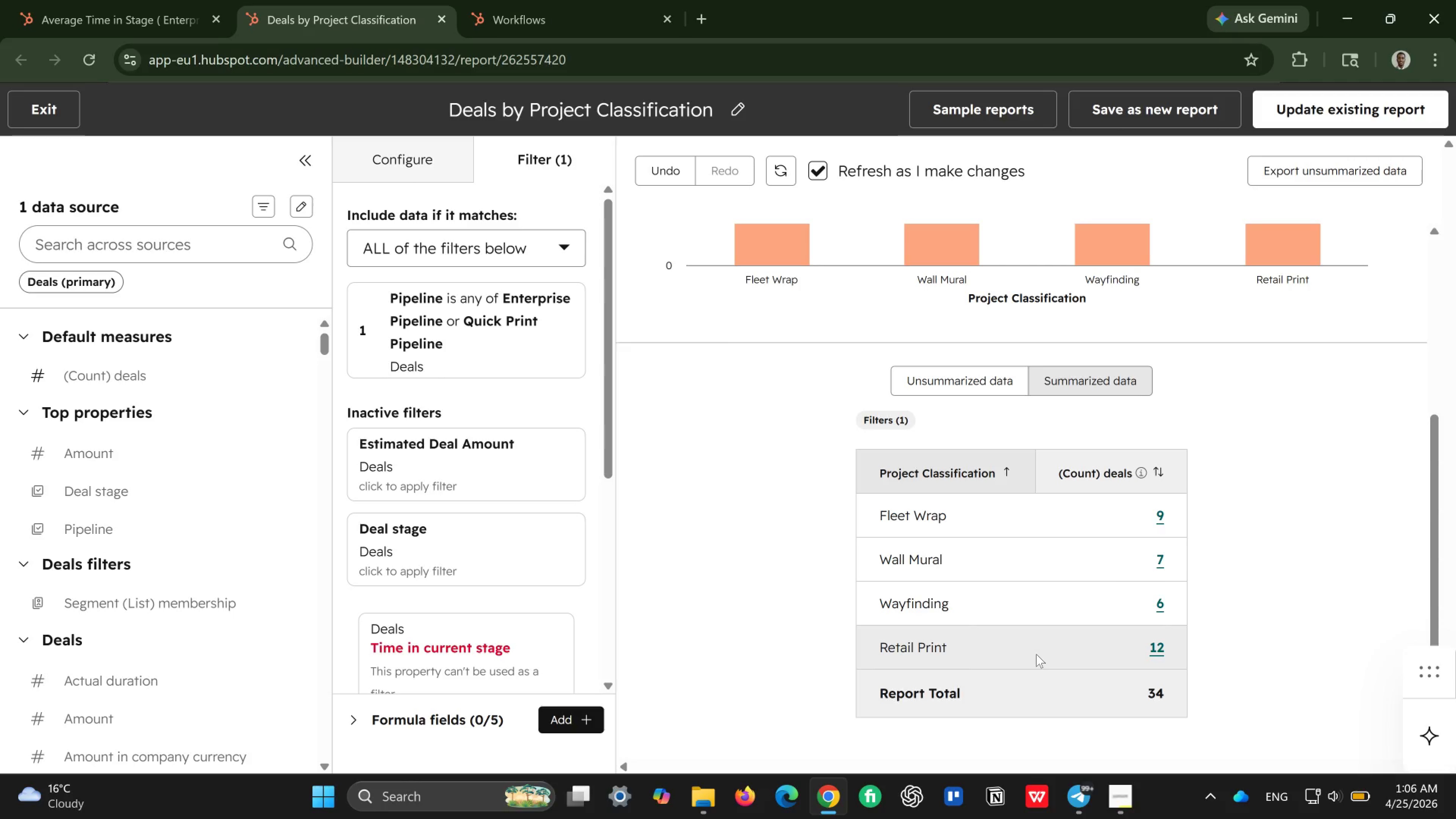 
wait(42.58)
 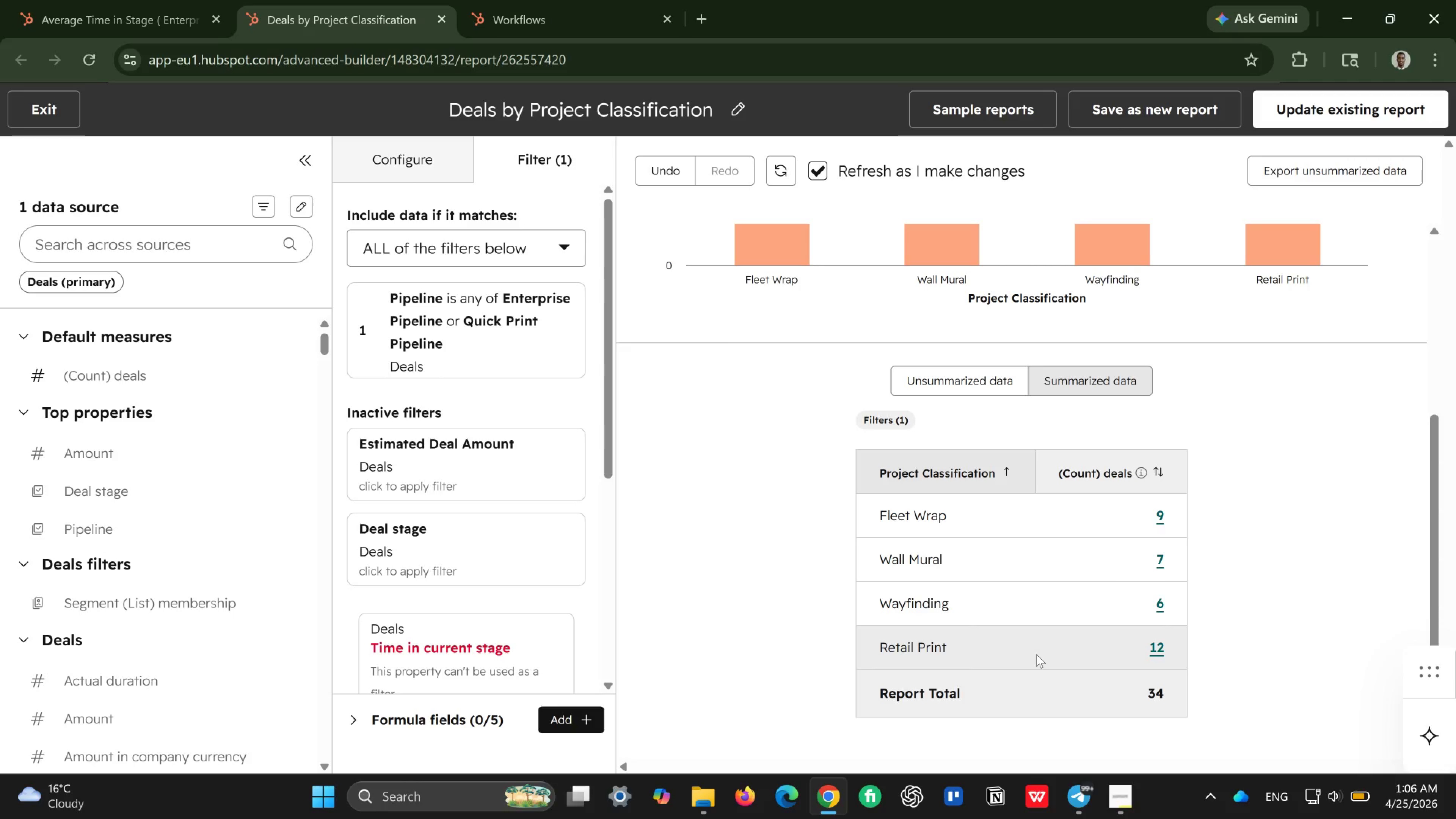 
left_click([798, 382])
 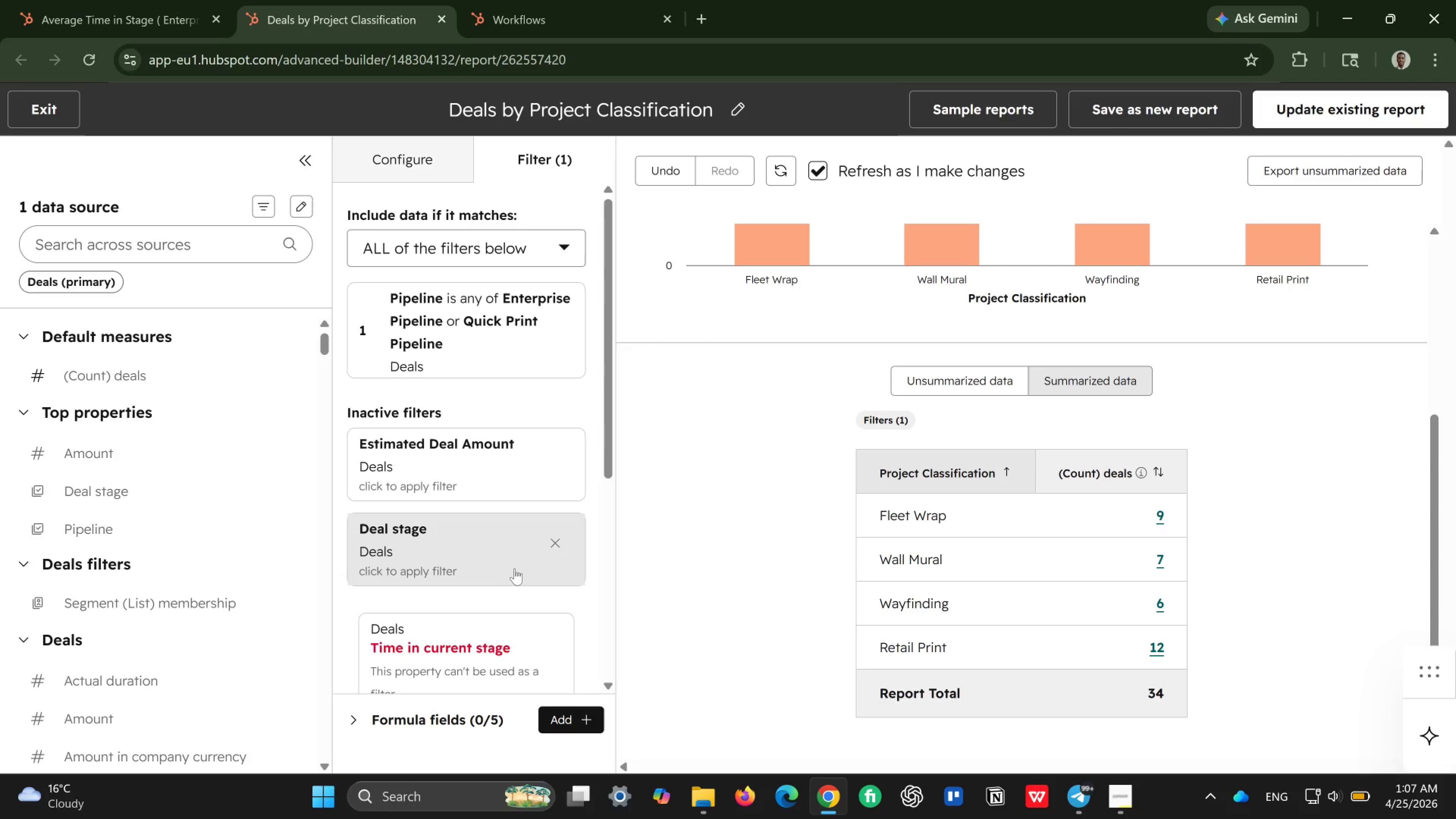 
scroll: coordinate [515, 570], scroll_direction: down, amount: 5.0
 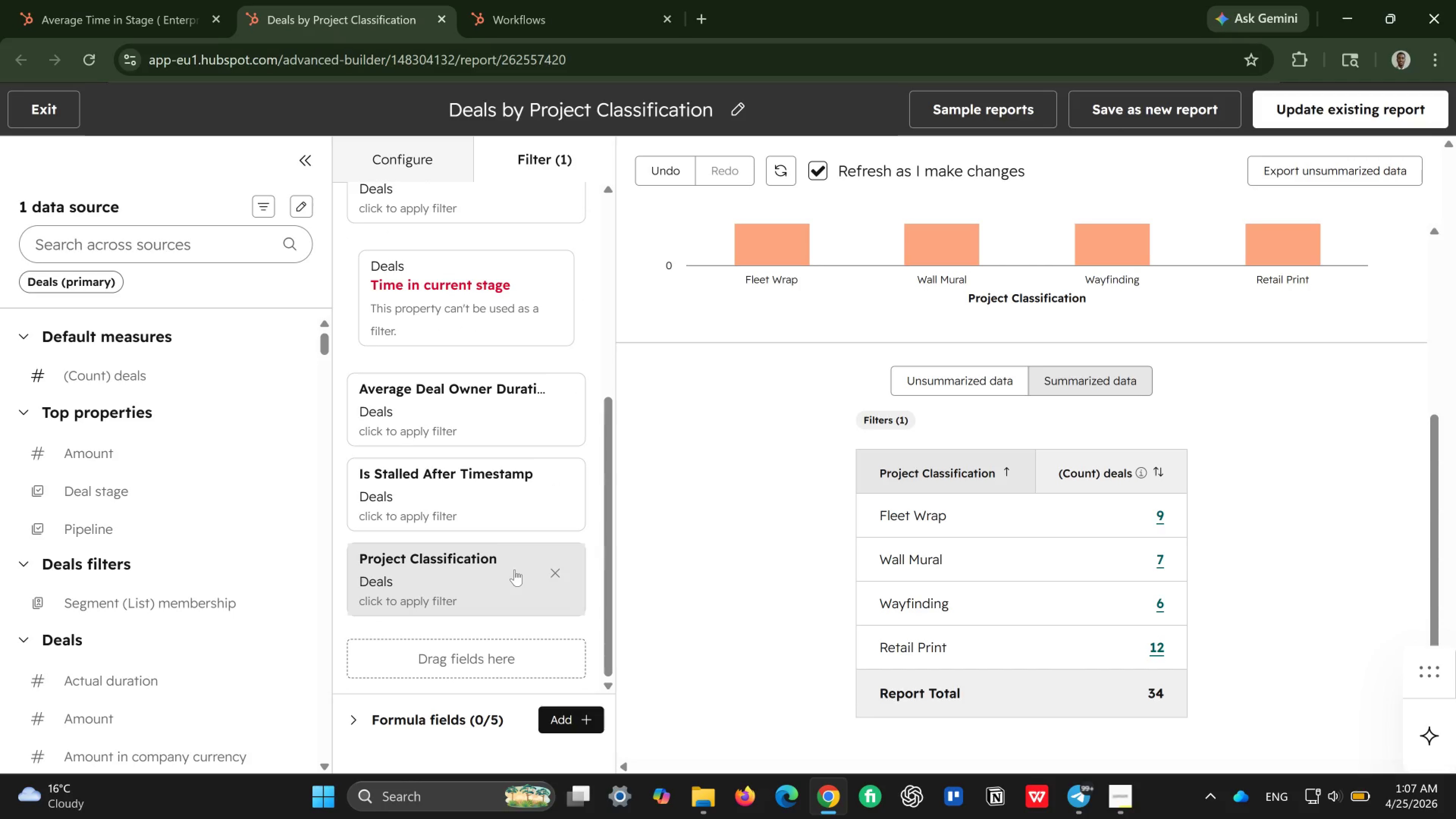 
scroll: coordinate [515, 570], scroll_direction: up, amount: 2.0
 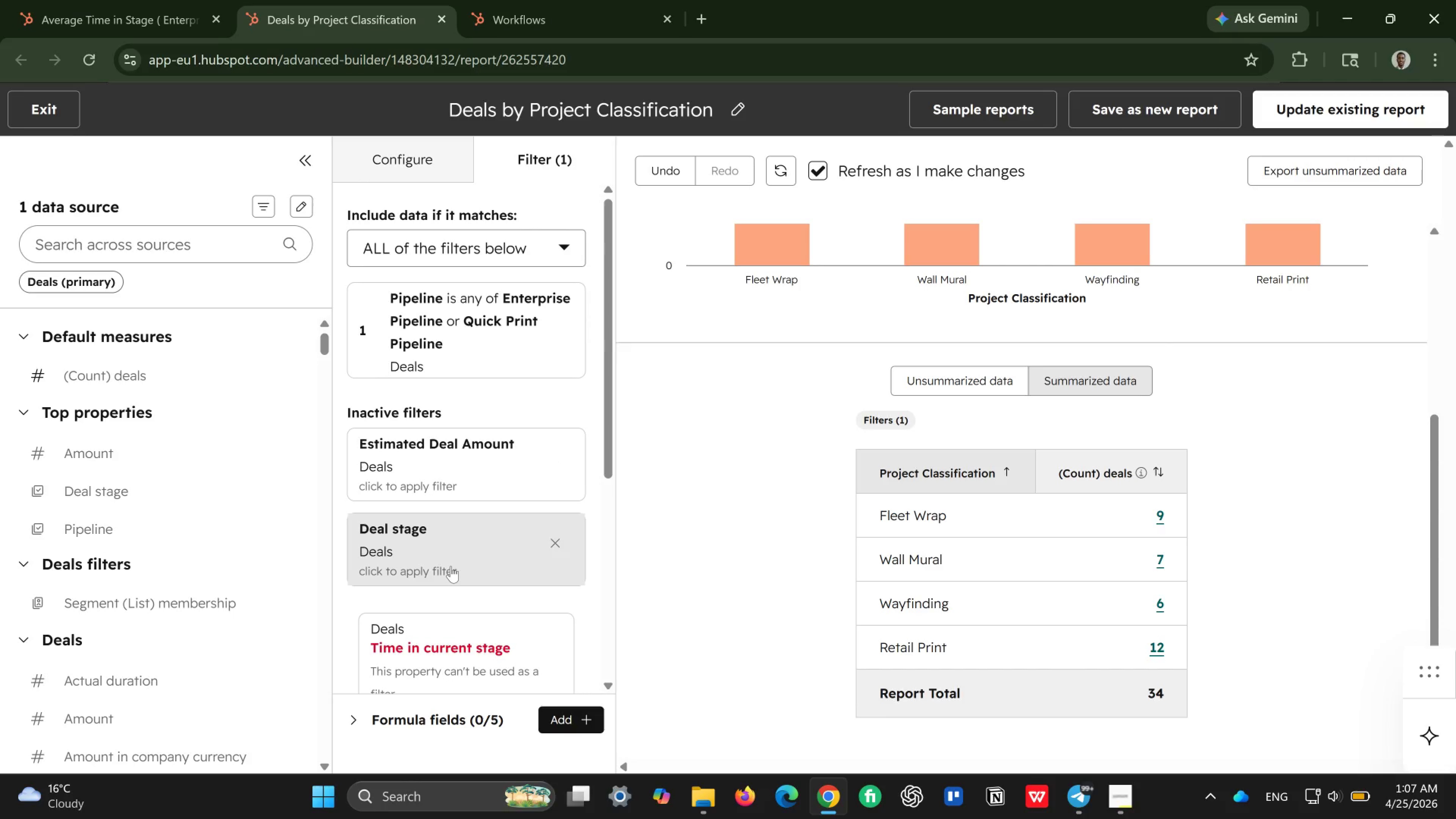 
wait(8.08)
 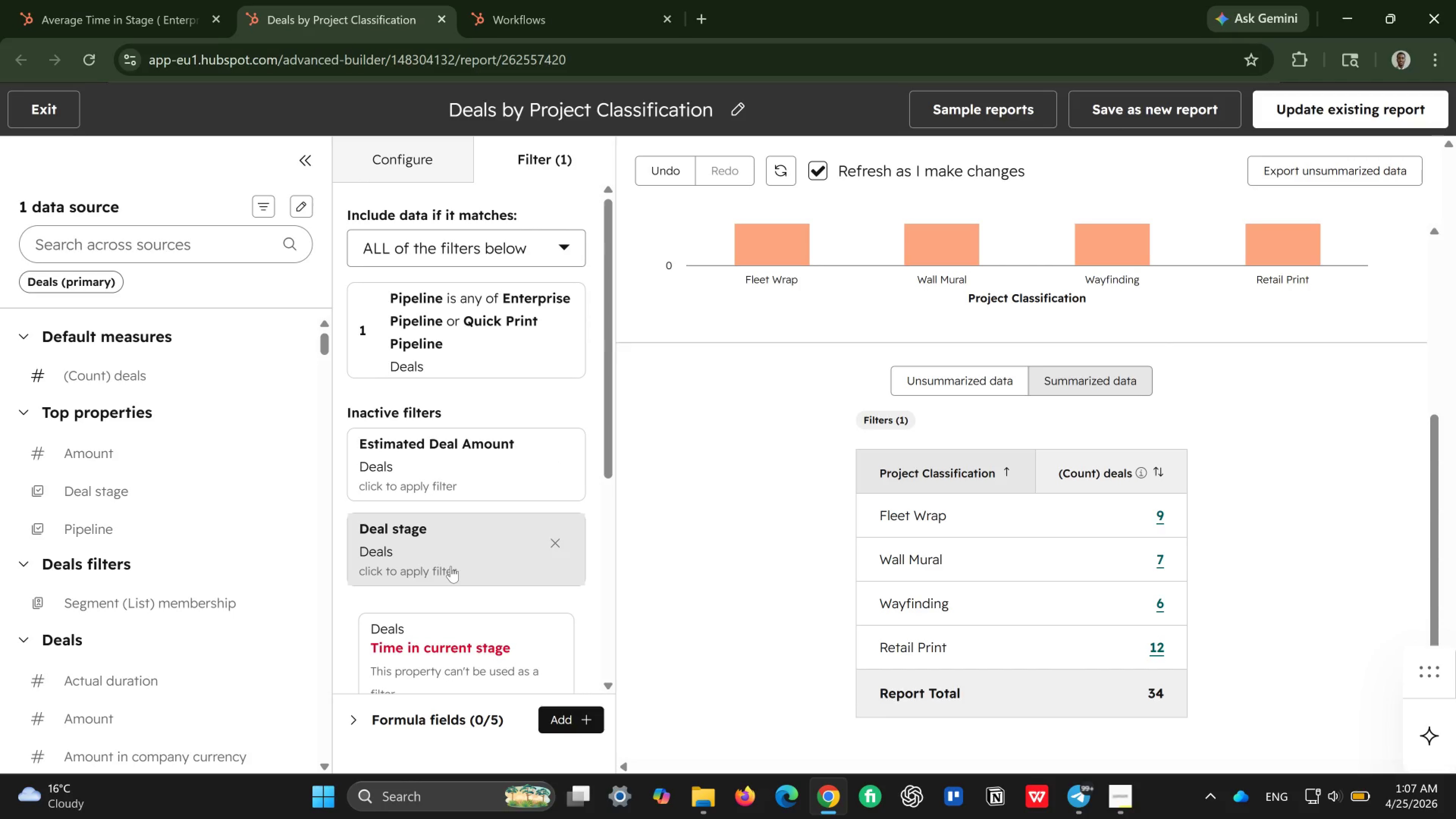 
scroll: coordinate [483, 488], scroll_direction: up, amount: 3.0
 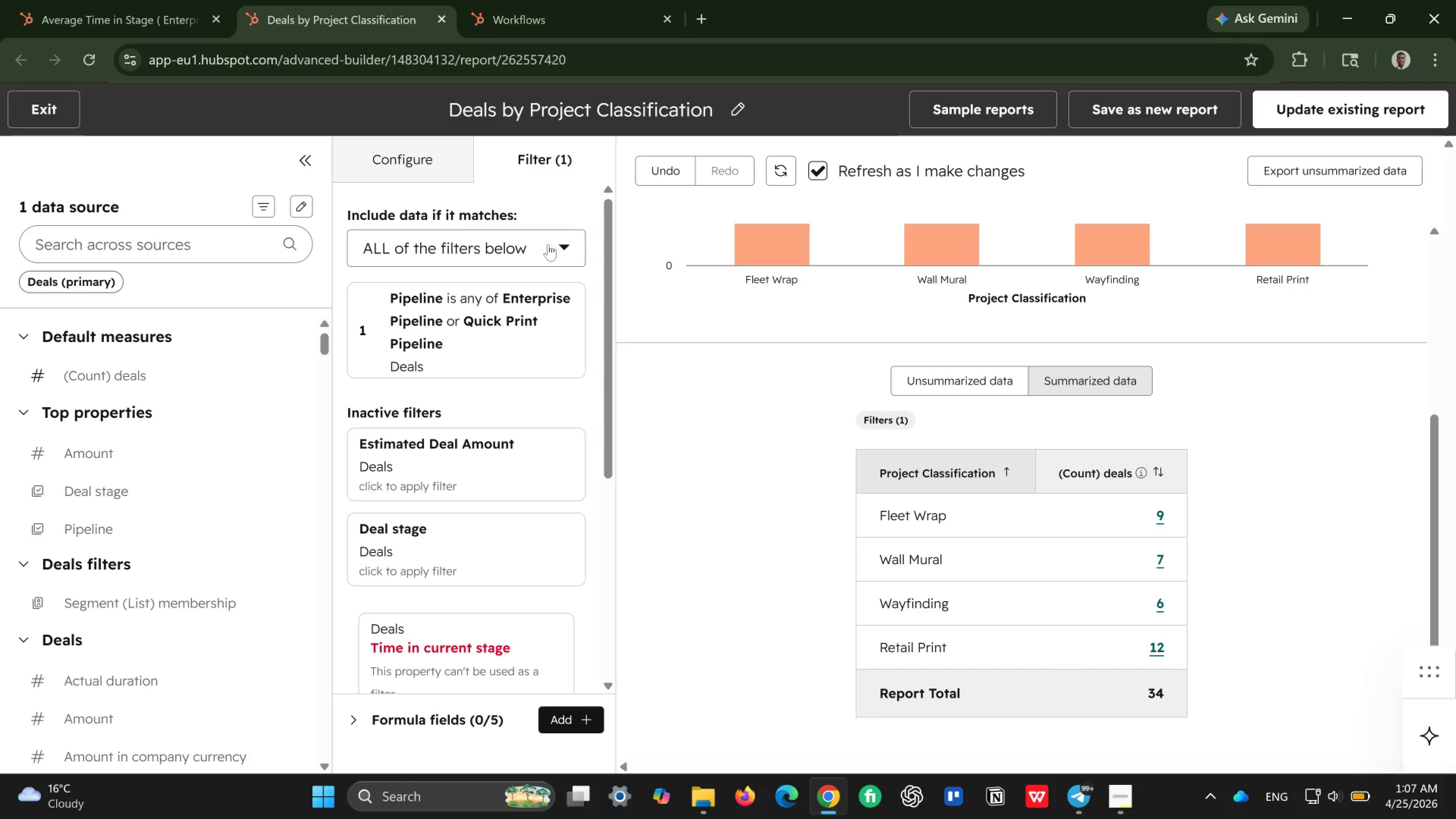 
left_click([541, 252])
 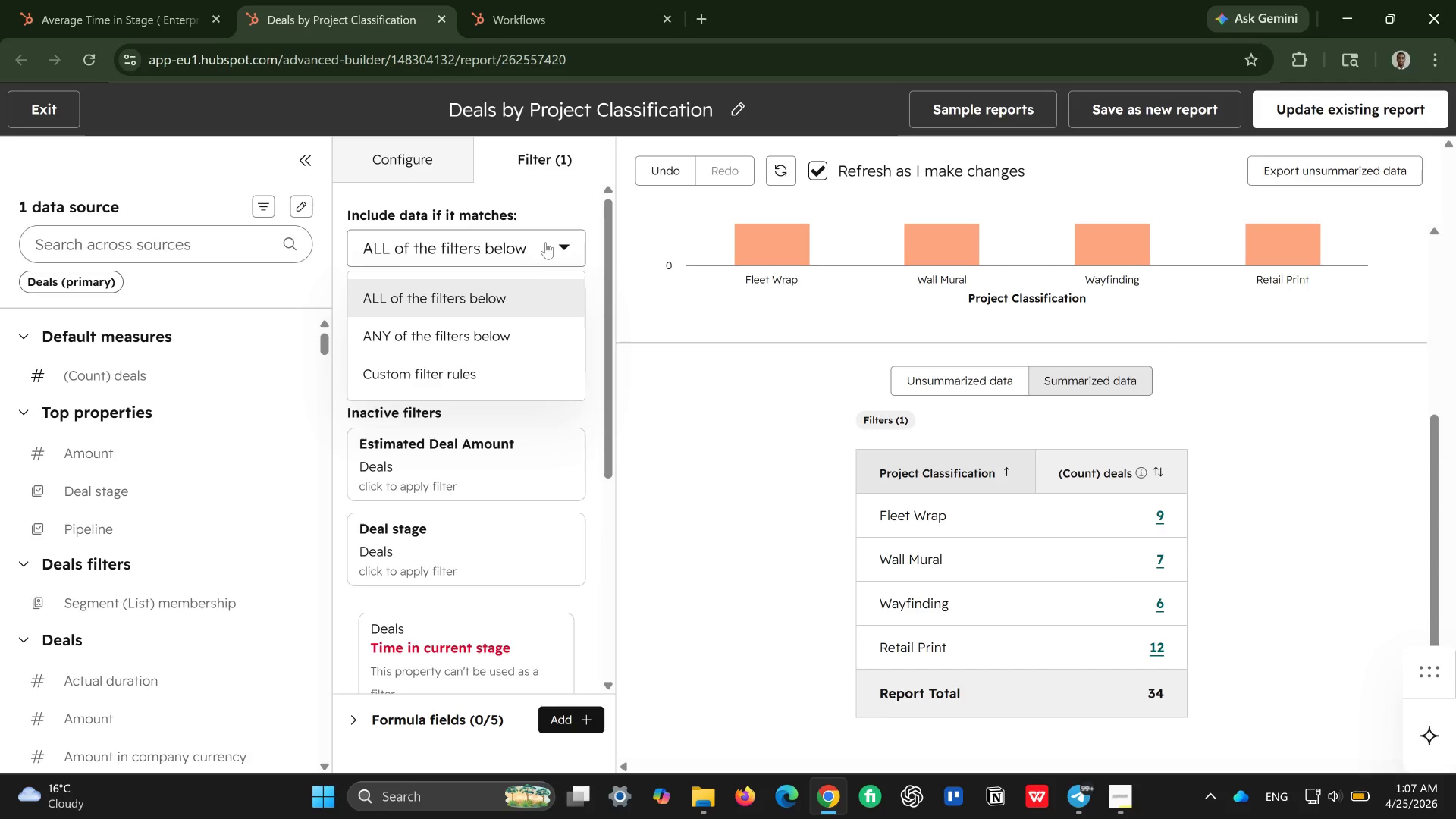 
left_click([547, 241])
 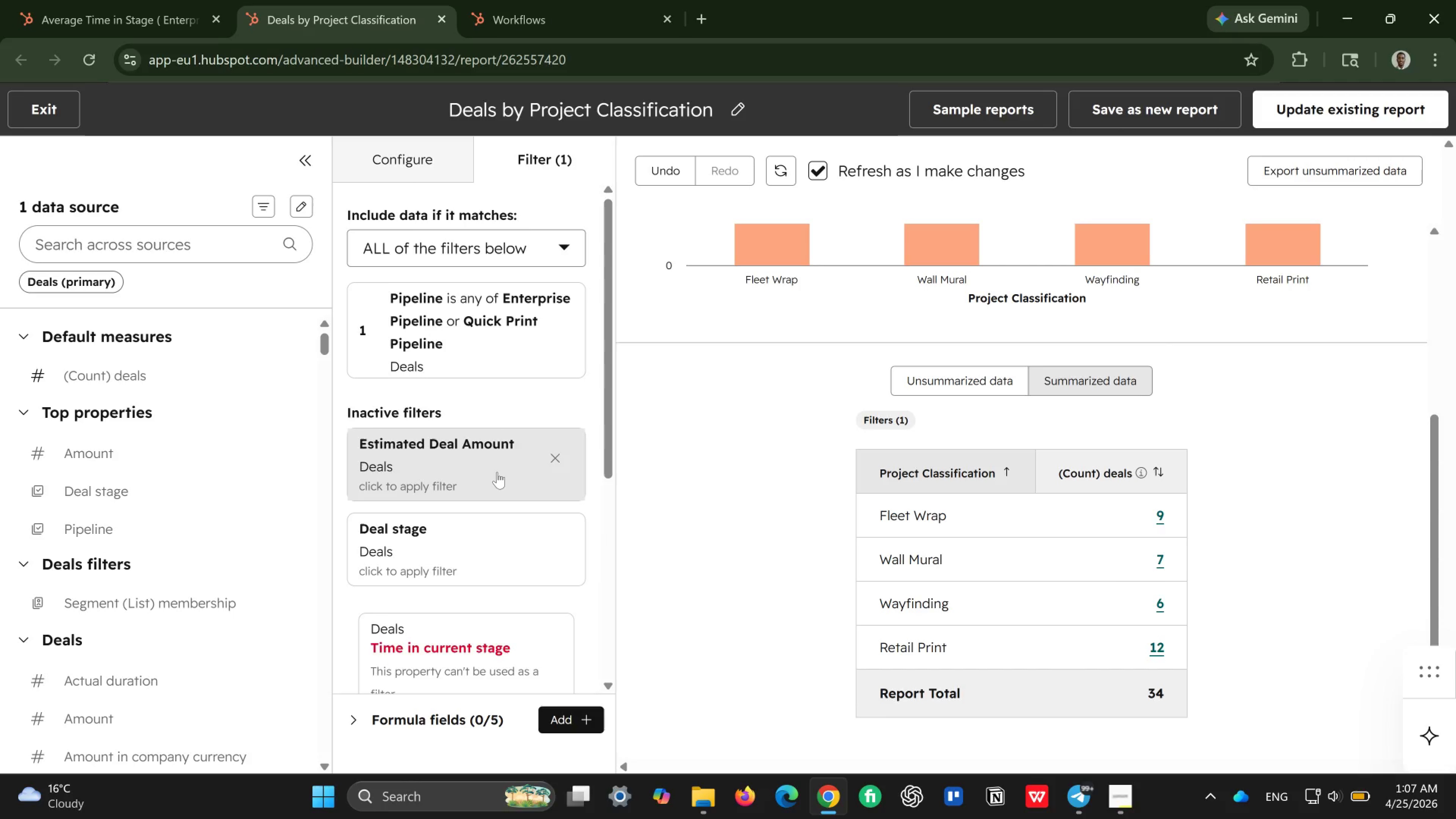 
scroll: coordinate [497, 472], scroll_direction: down, amount: 1.0
 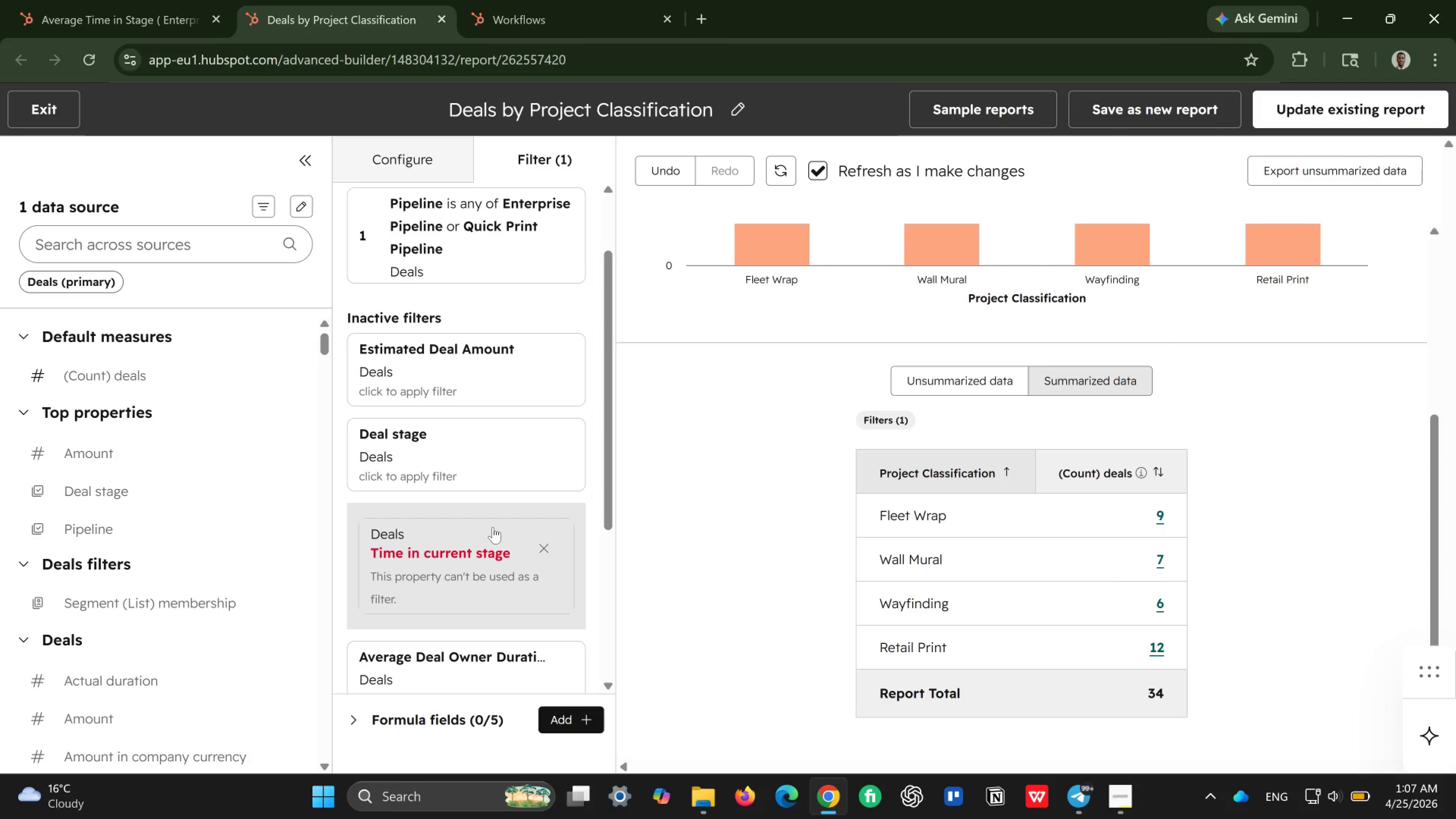 
wait(8.38)
 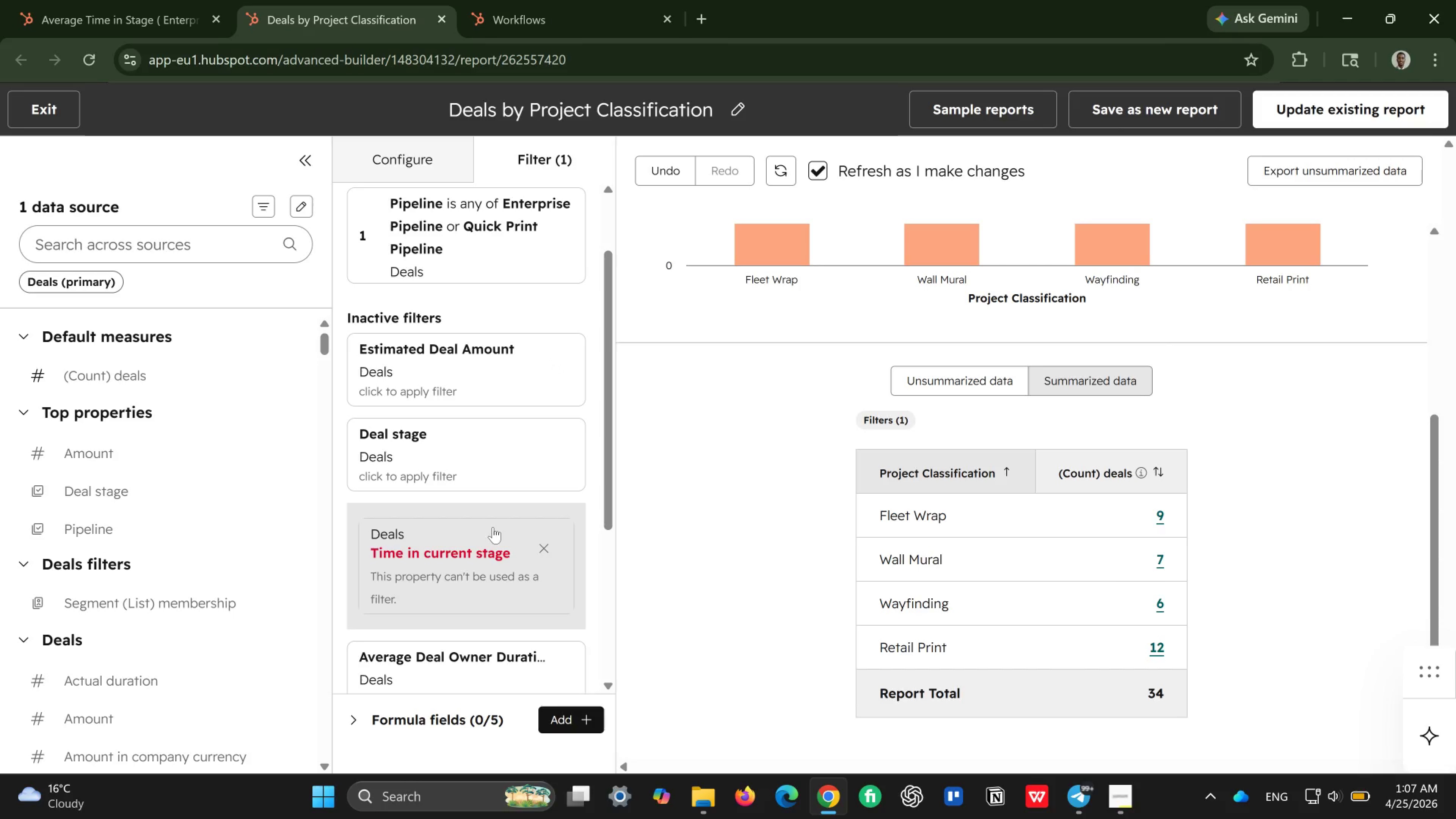 
left_click([479, 559])
 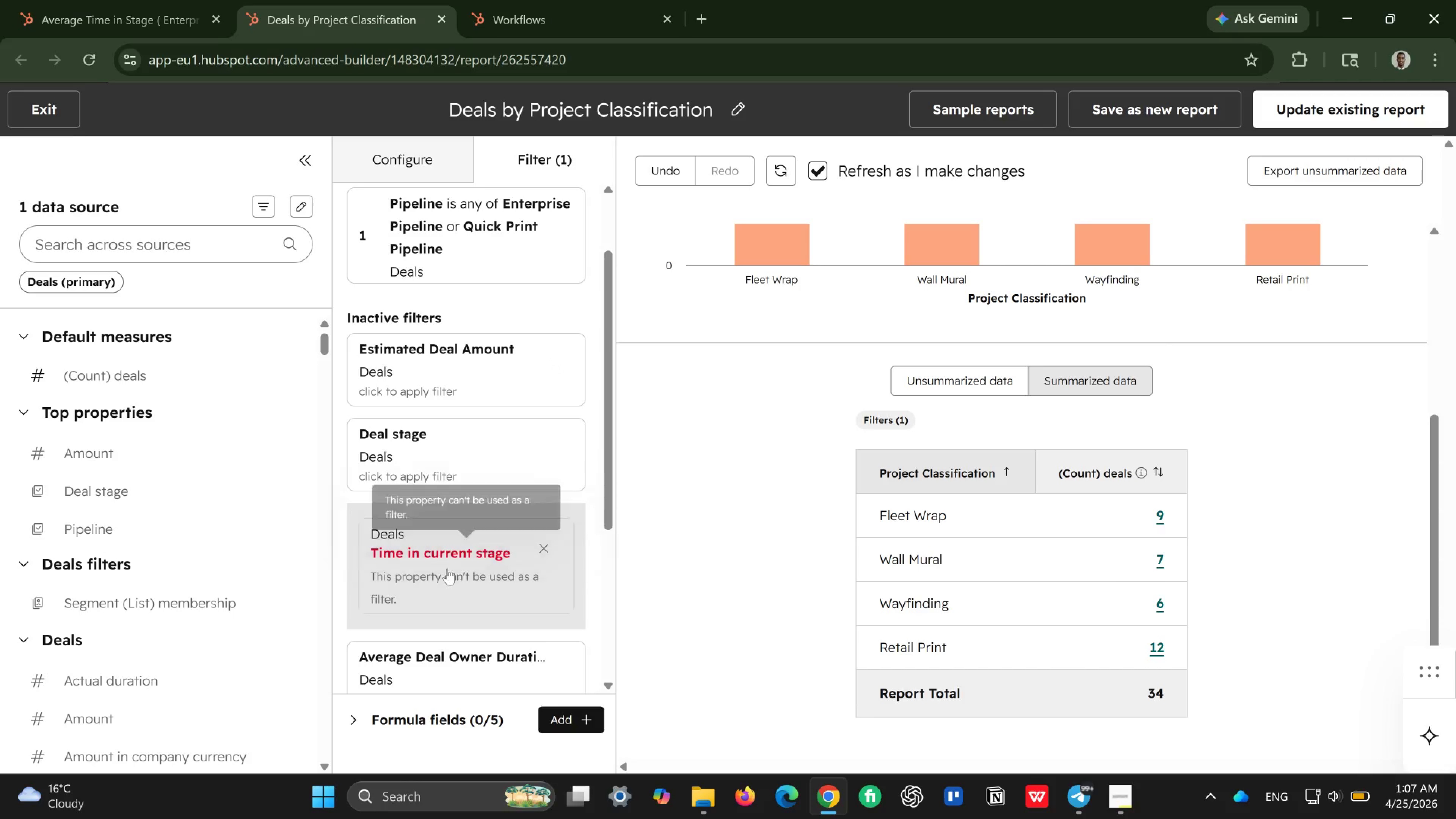 
left_click([442, 570])
 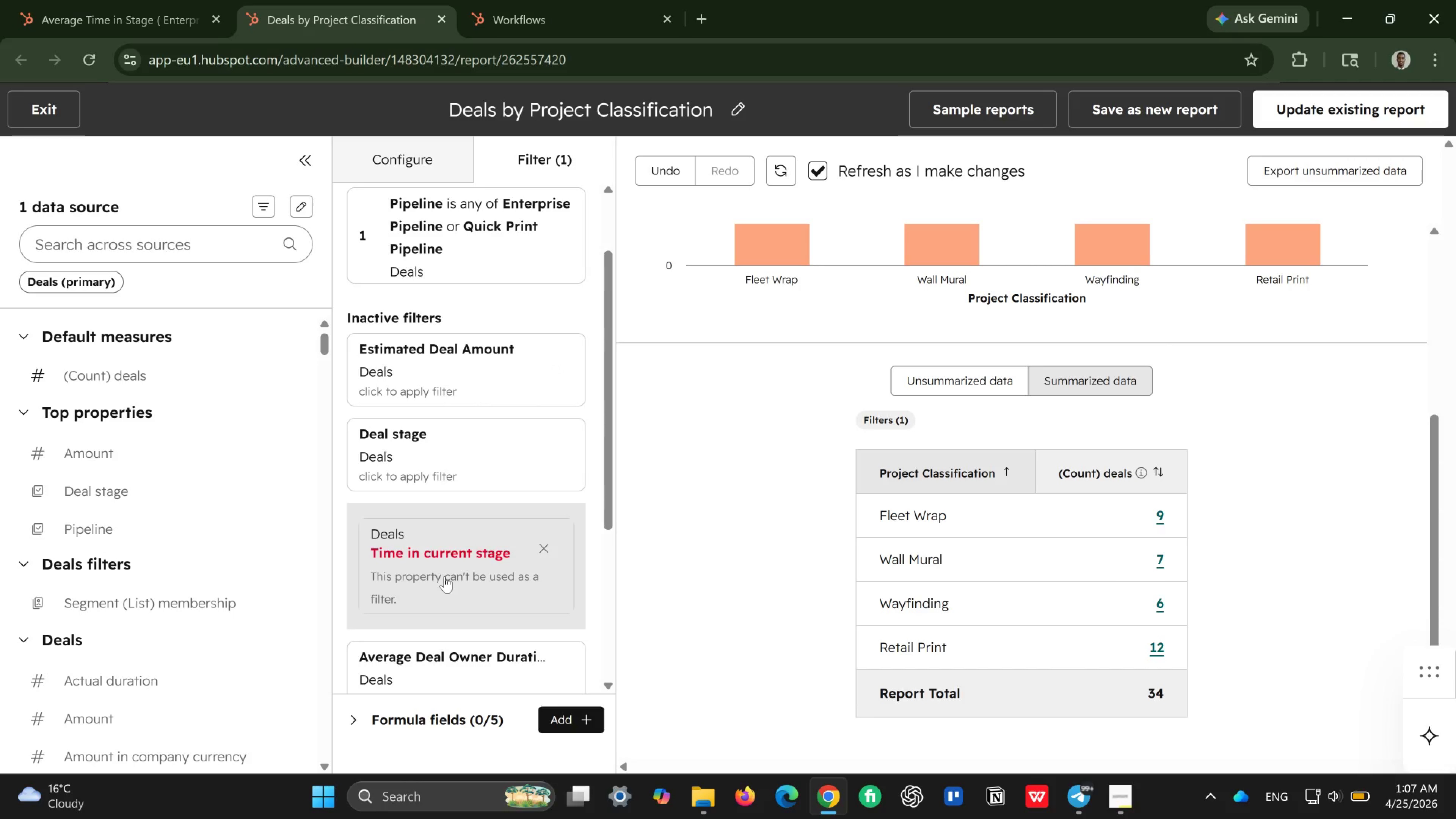 
scroll: coordinate [444, 576], scroll_direction: down, amount: 1.0
 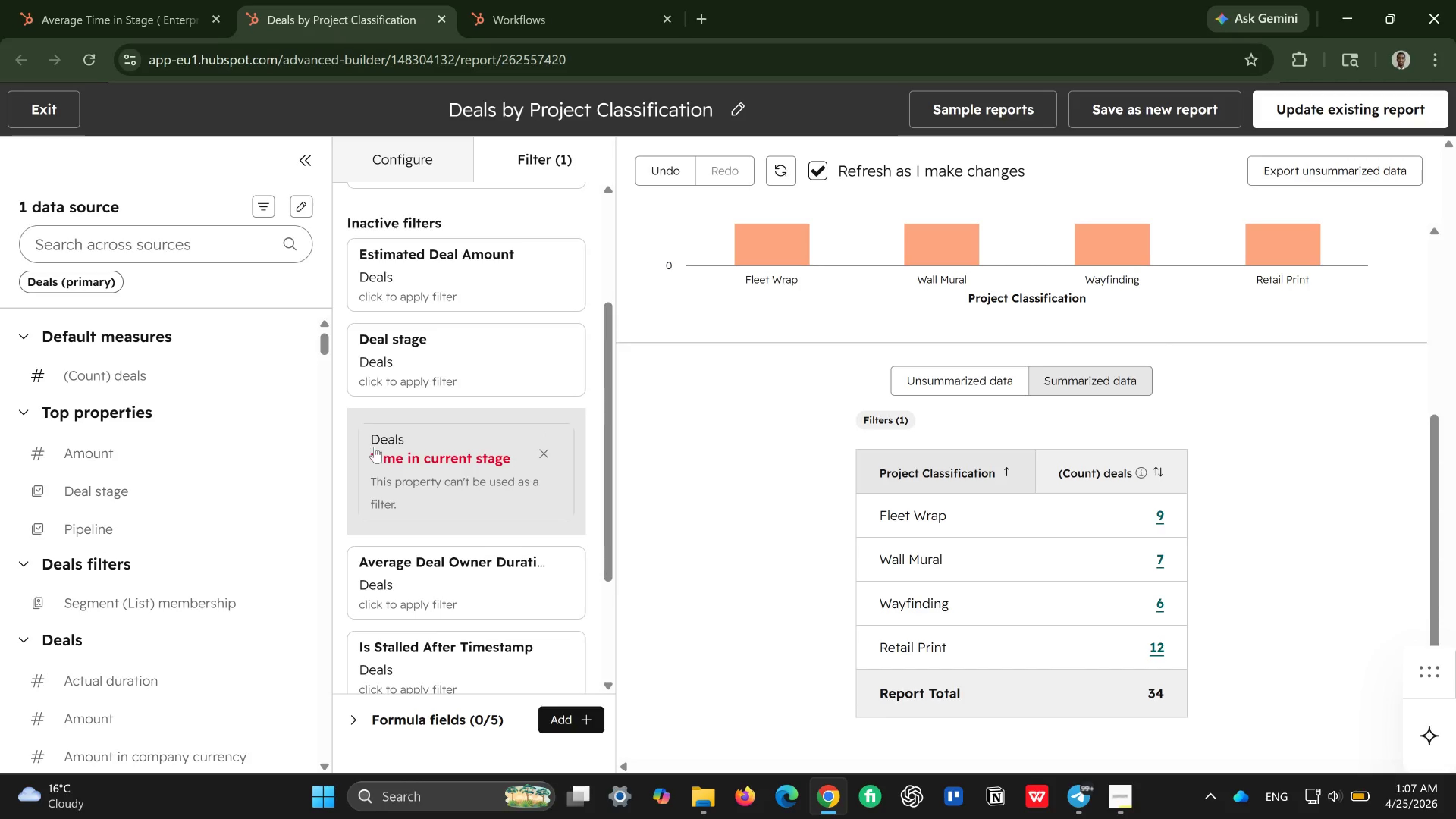 
wait(10.76)
 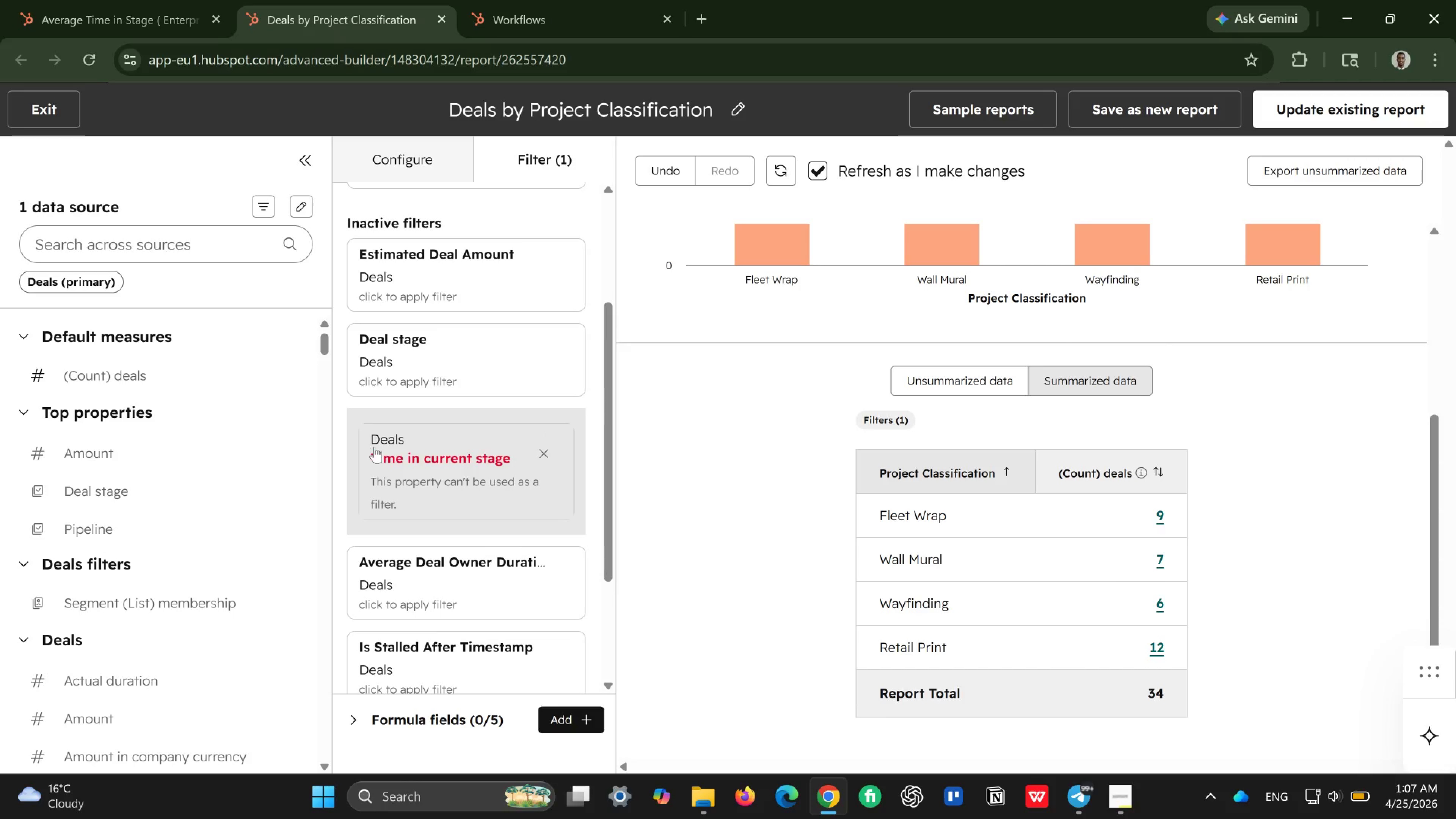 
scroll: coordinate [402, 502], scroll_direction: down, amount: 3.0
 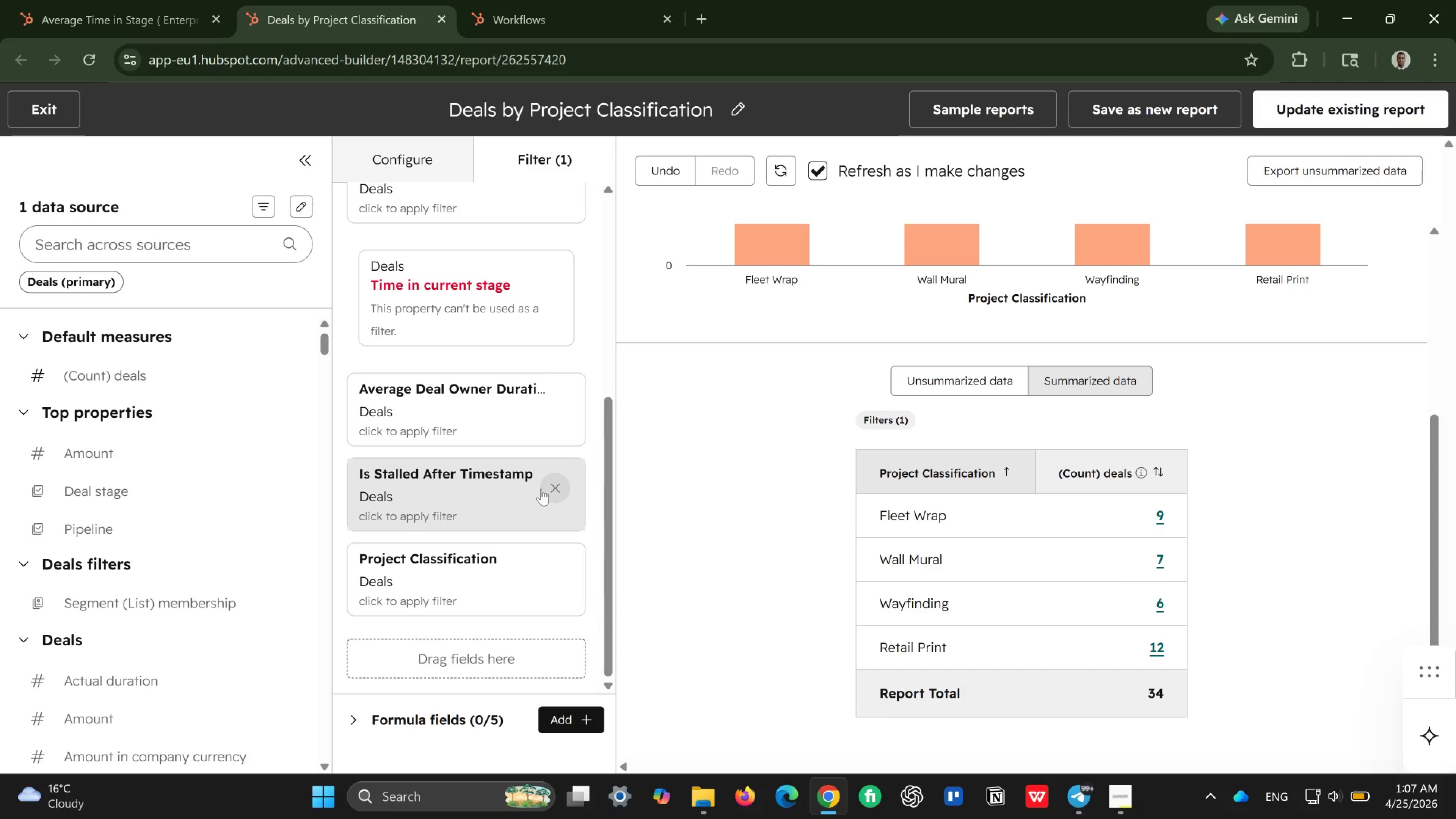 
left_click([559, 491])
 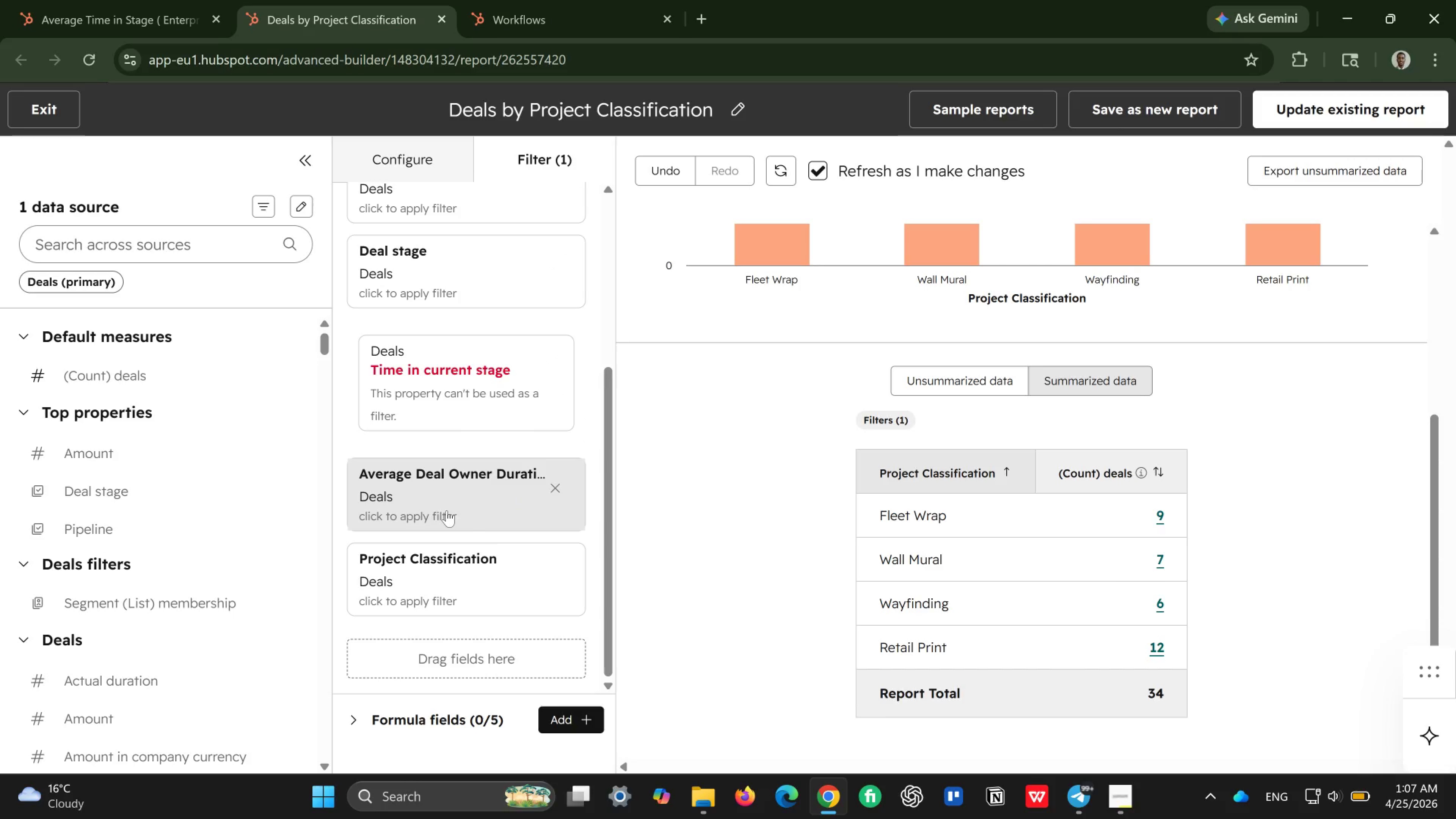 
left_click([550, 480])
 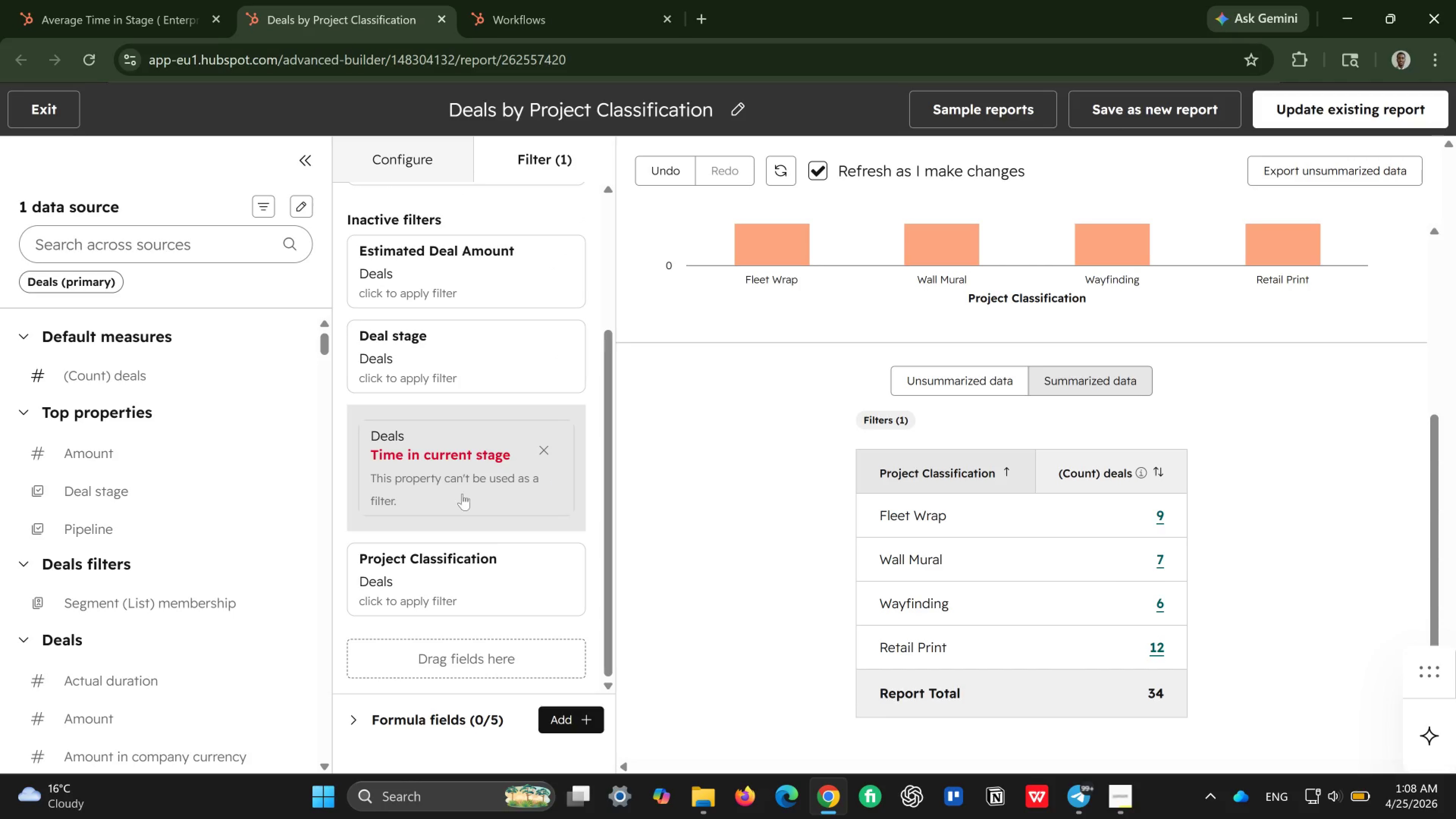 
scroll: coordinate [466, 494], scroll_direction: down, amount: 3.0
 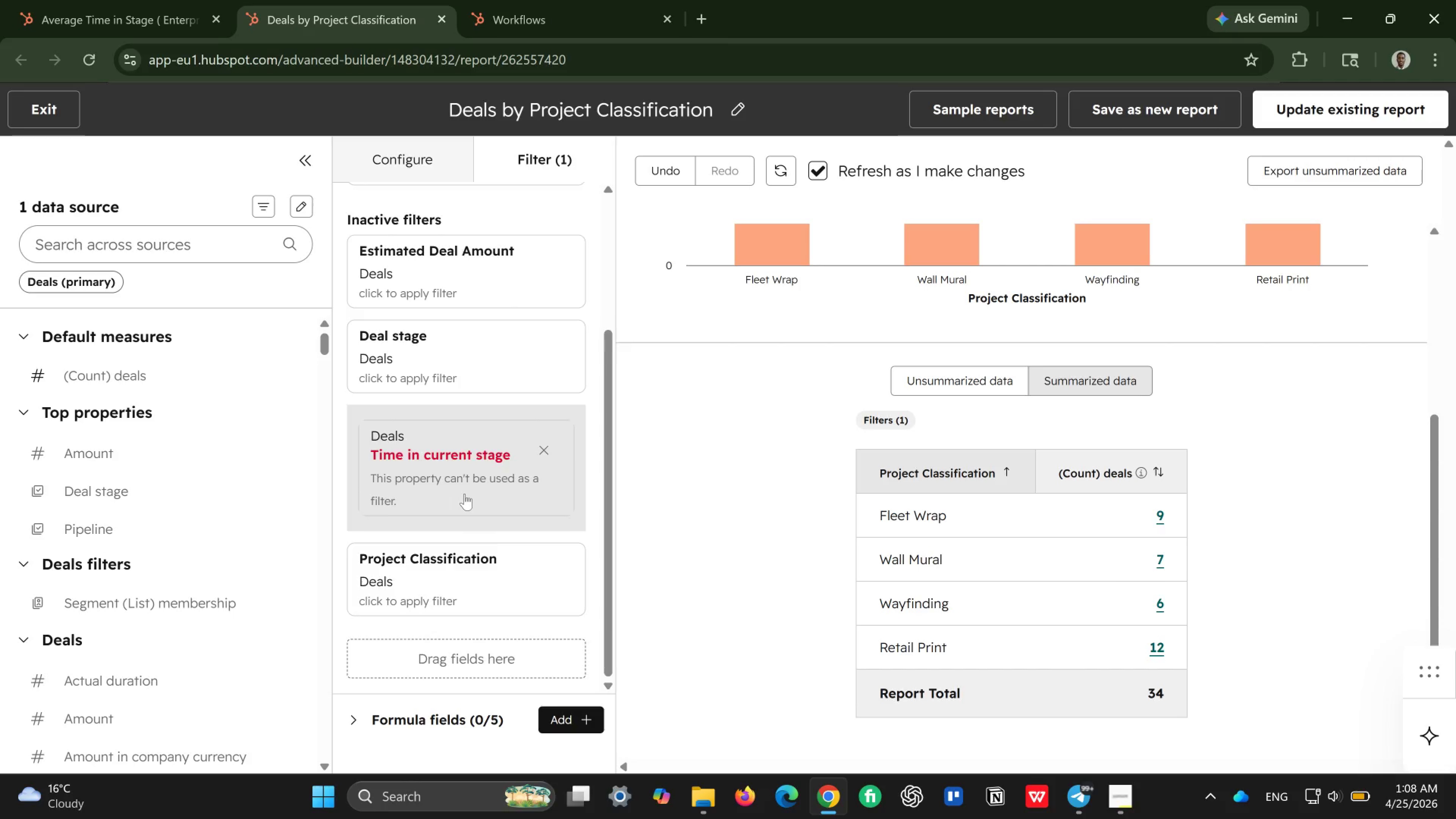 
scroll: coordinate [464, 494], scroll_direction: up, amount: 2.0
 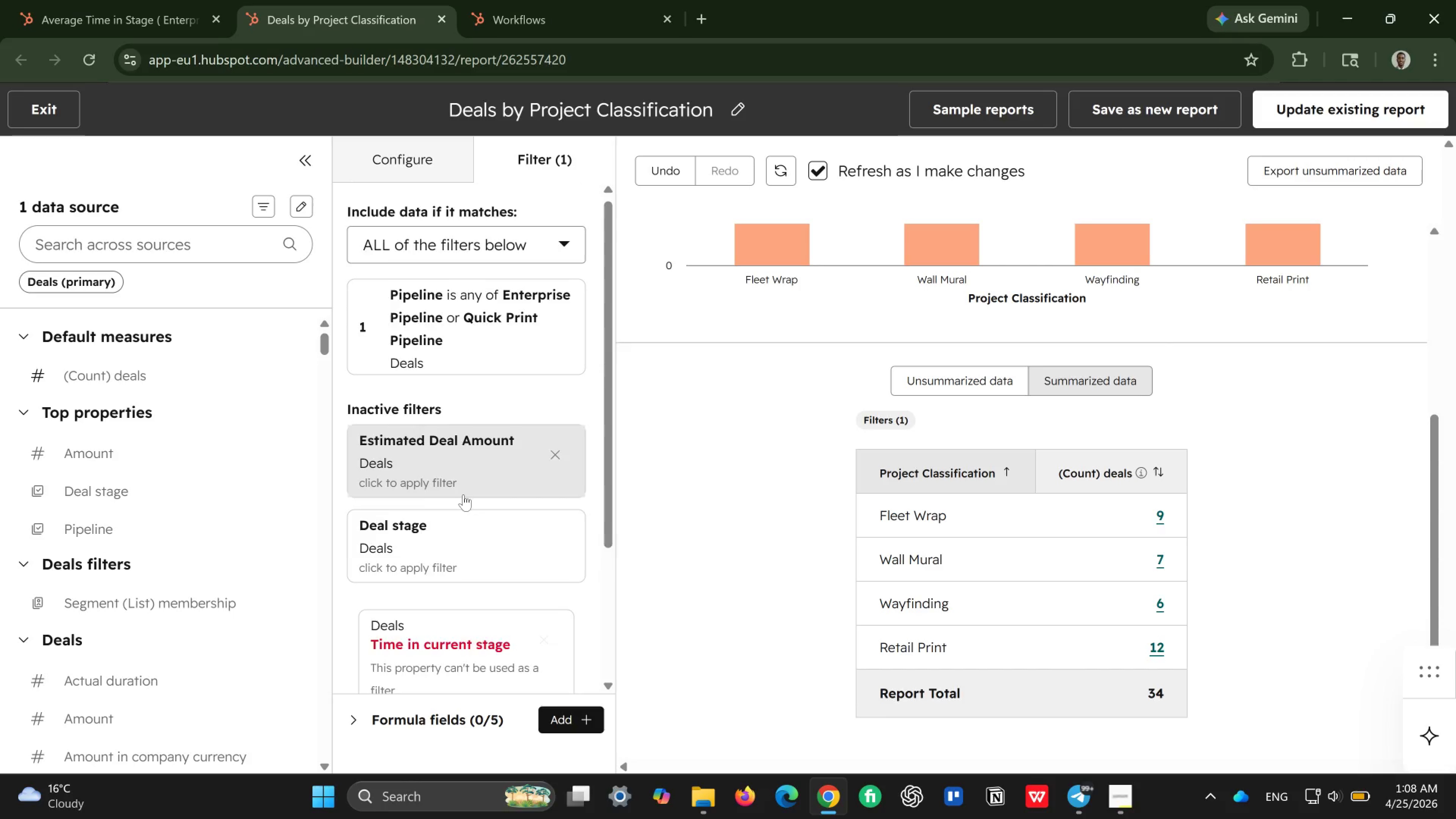 
scroll: coordinate [463, 494], scroll_direction: down, amount: 4.0
 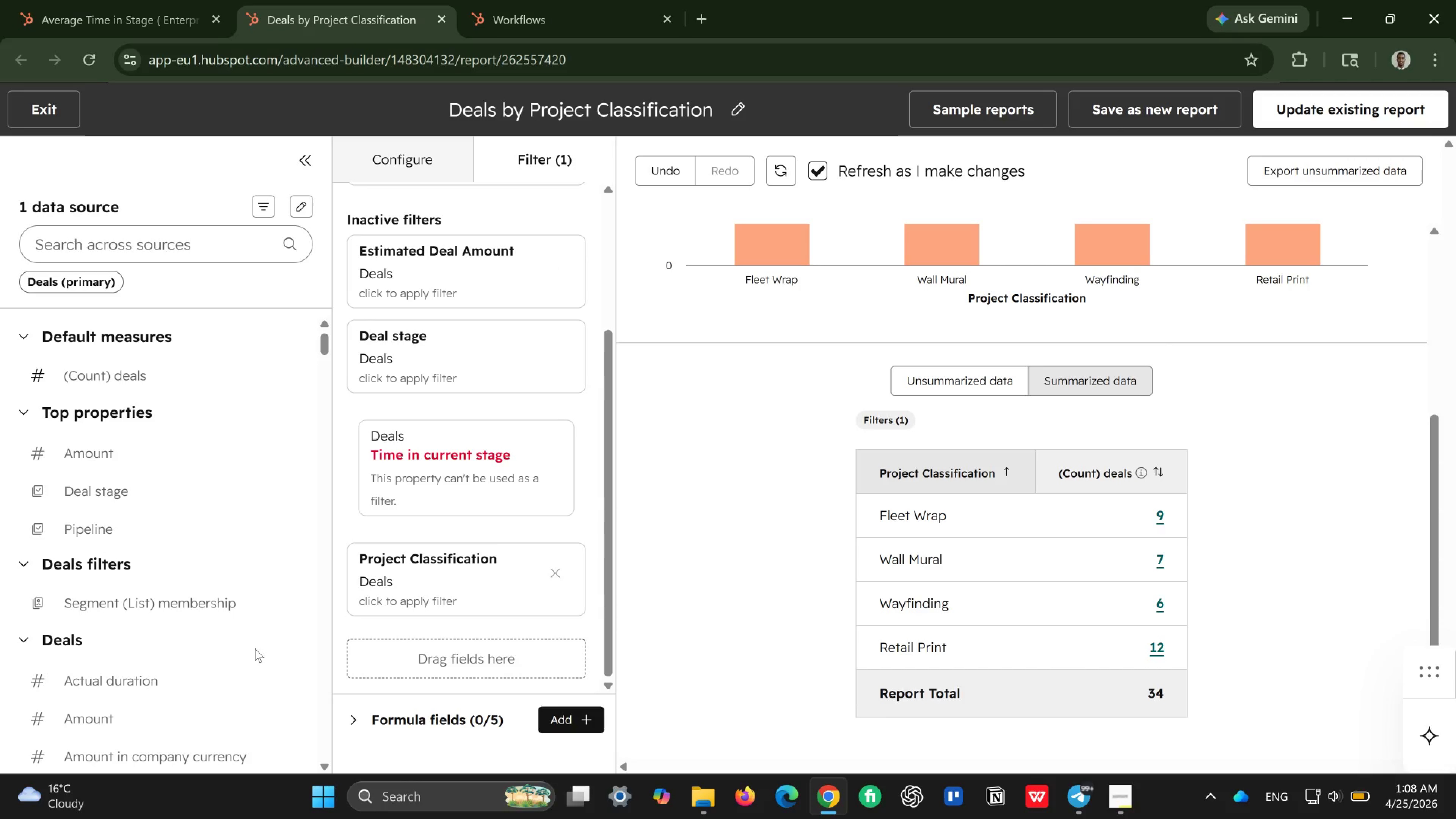 
wait(5.46)
 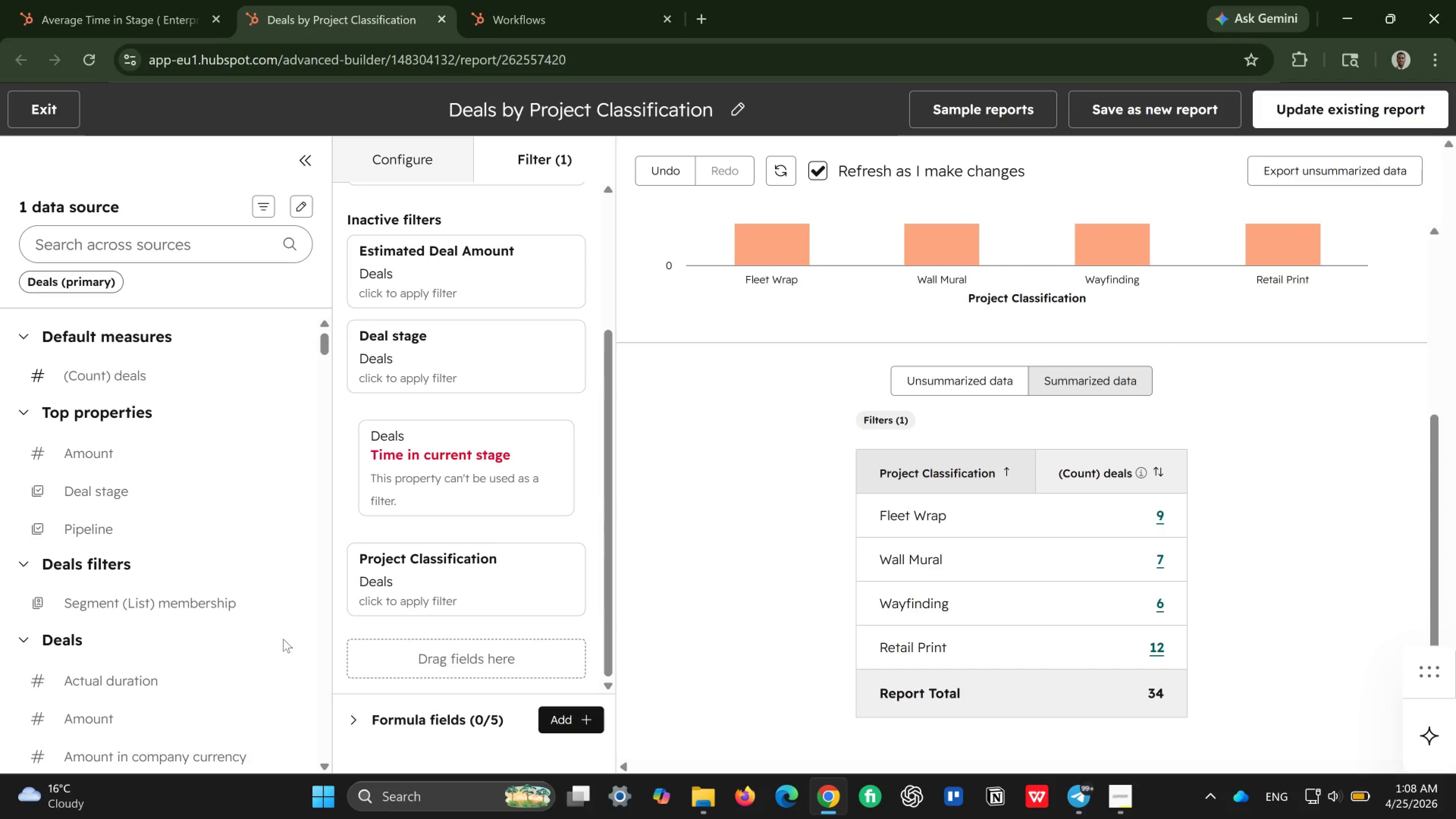 
left_click([179, 235])
 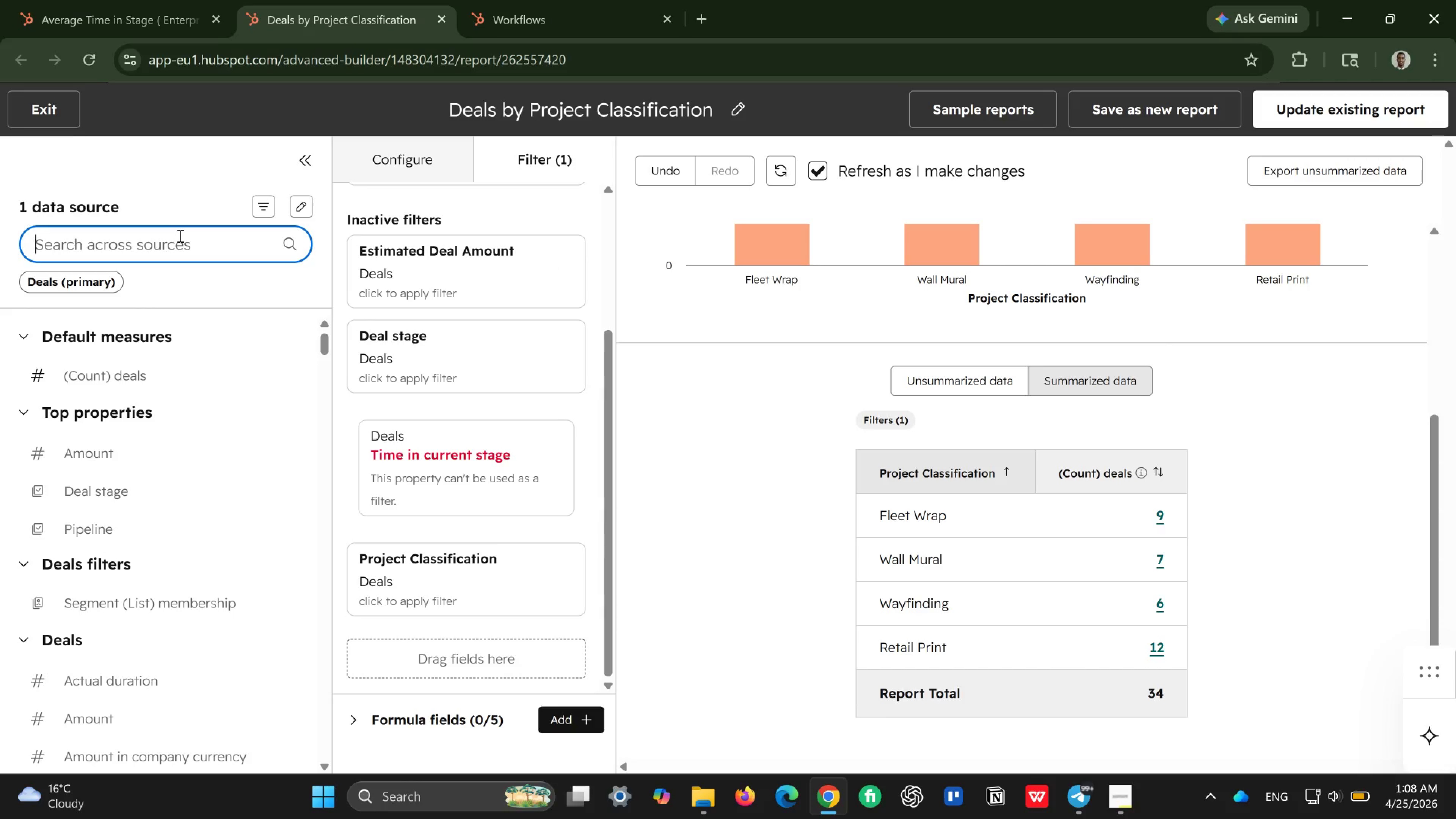 
type(deal fore)
 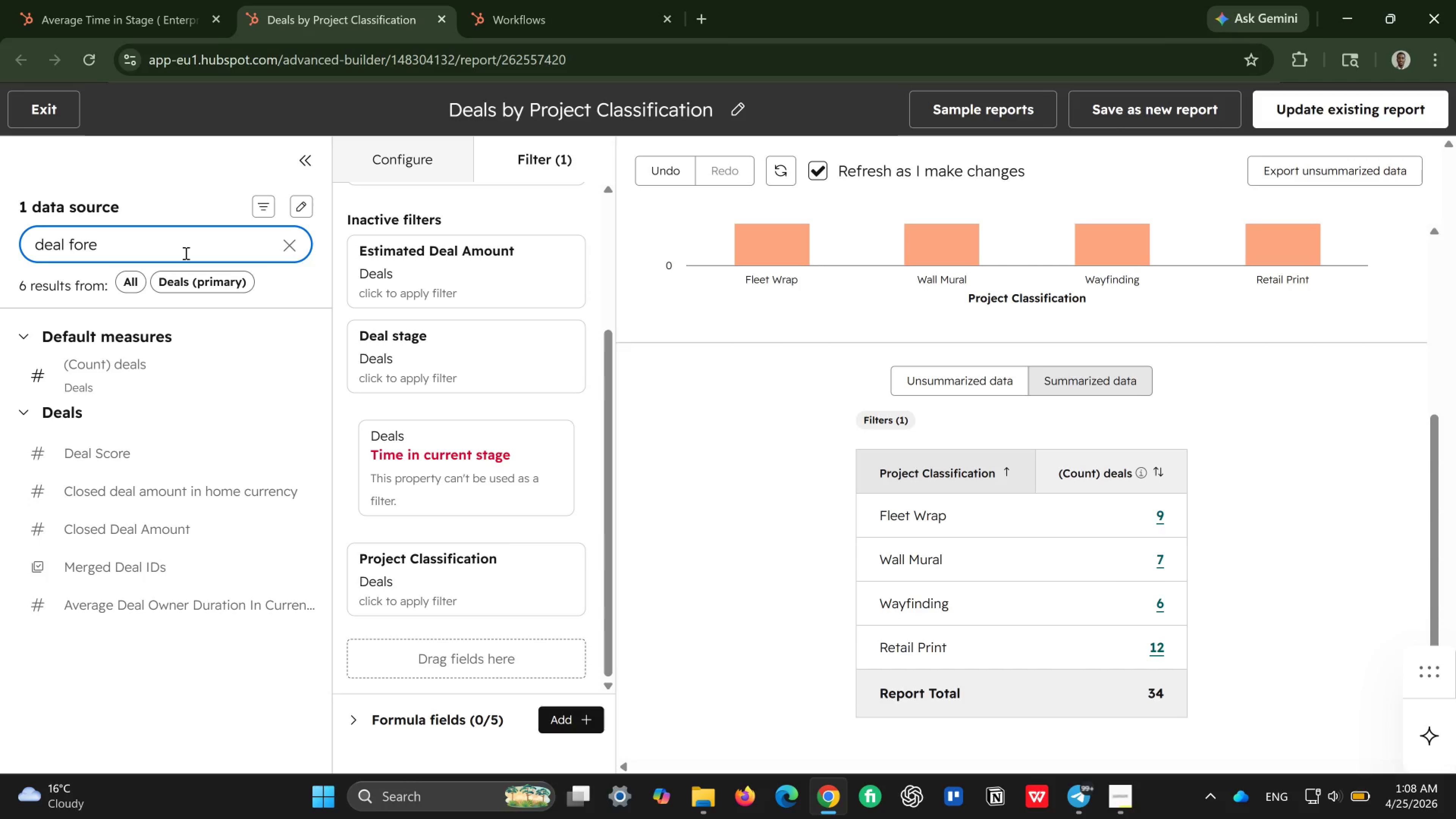 
key(C)
 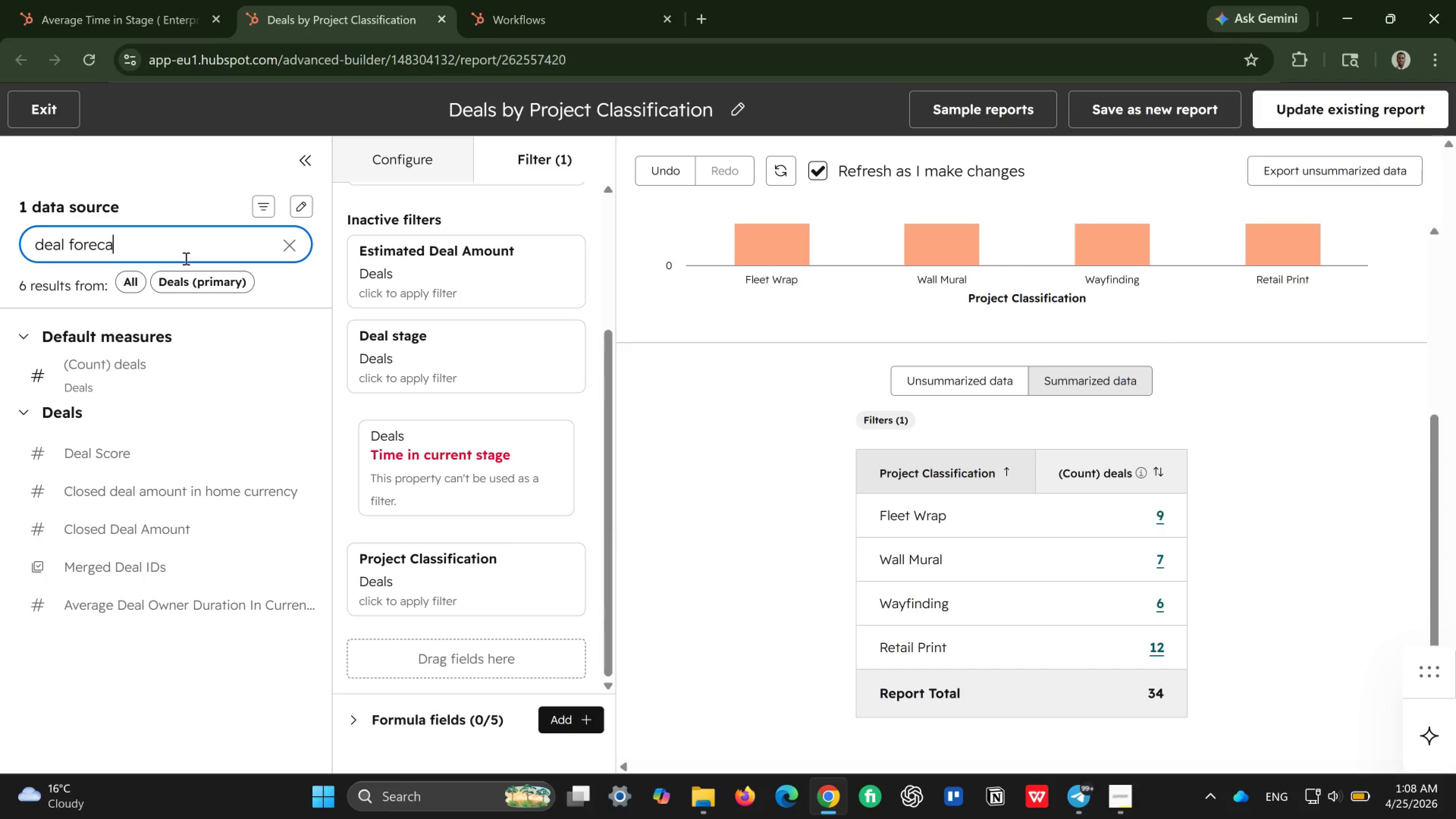 
type(ast)
 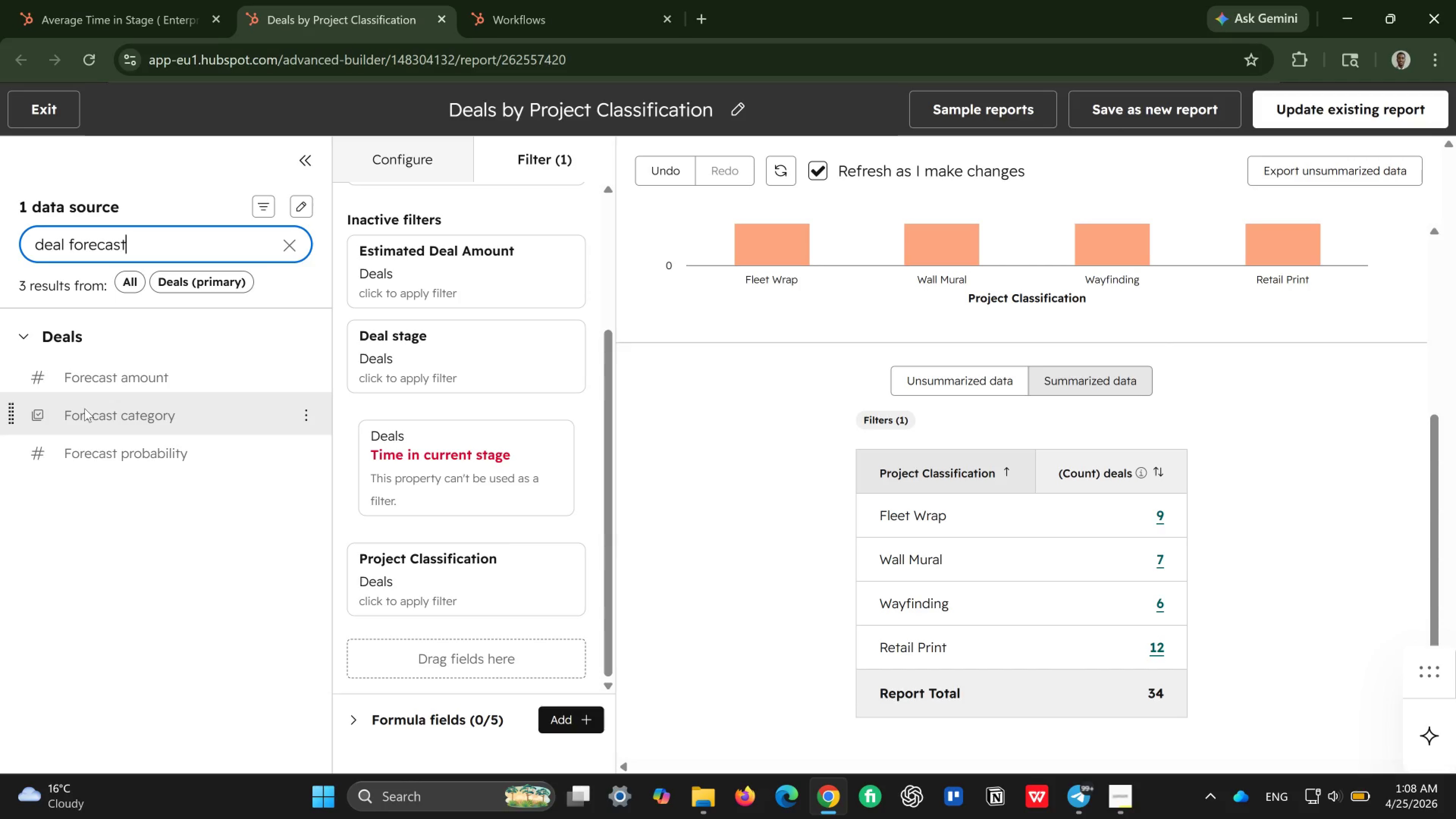 
wait(23.19)
 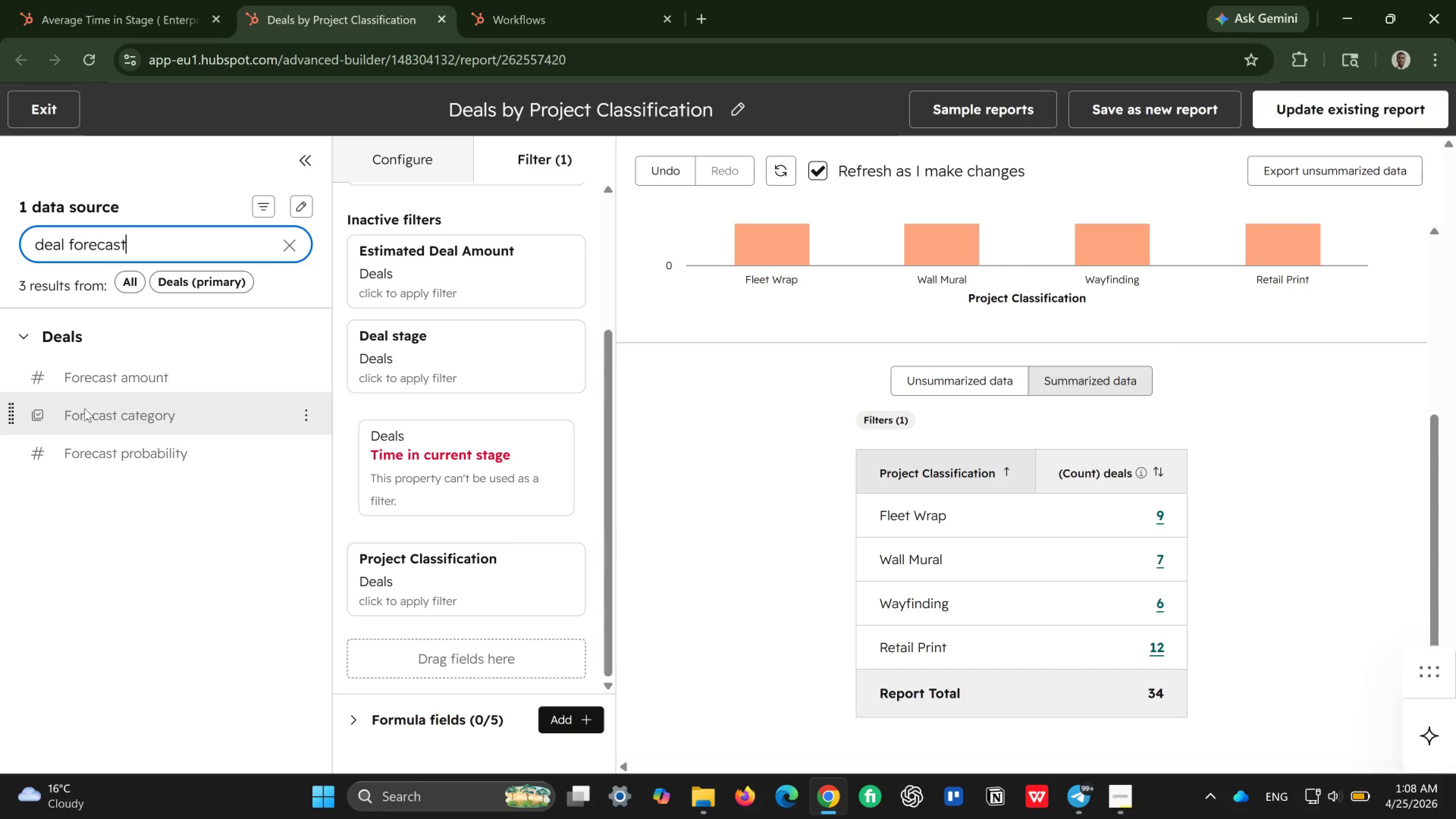 
left_click_drag(start_coordinate=[90, 373], to_coordinate=[359, 652])
 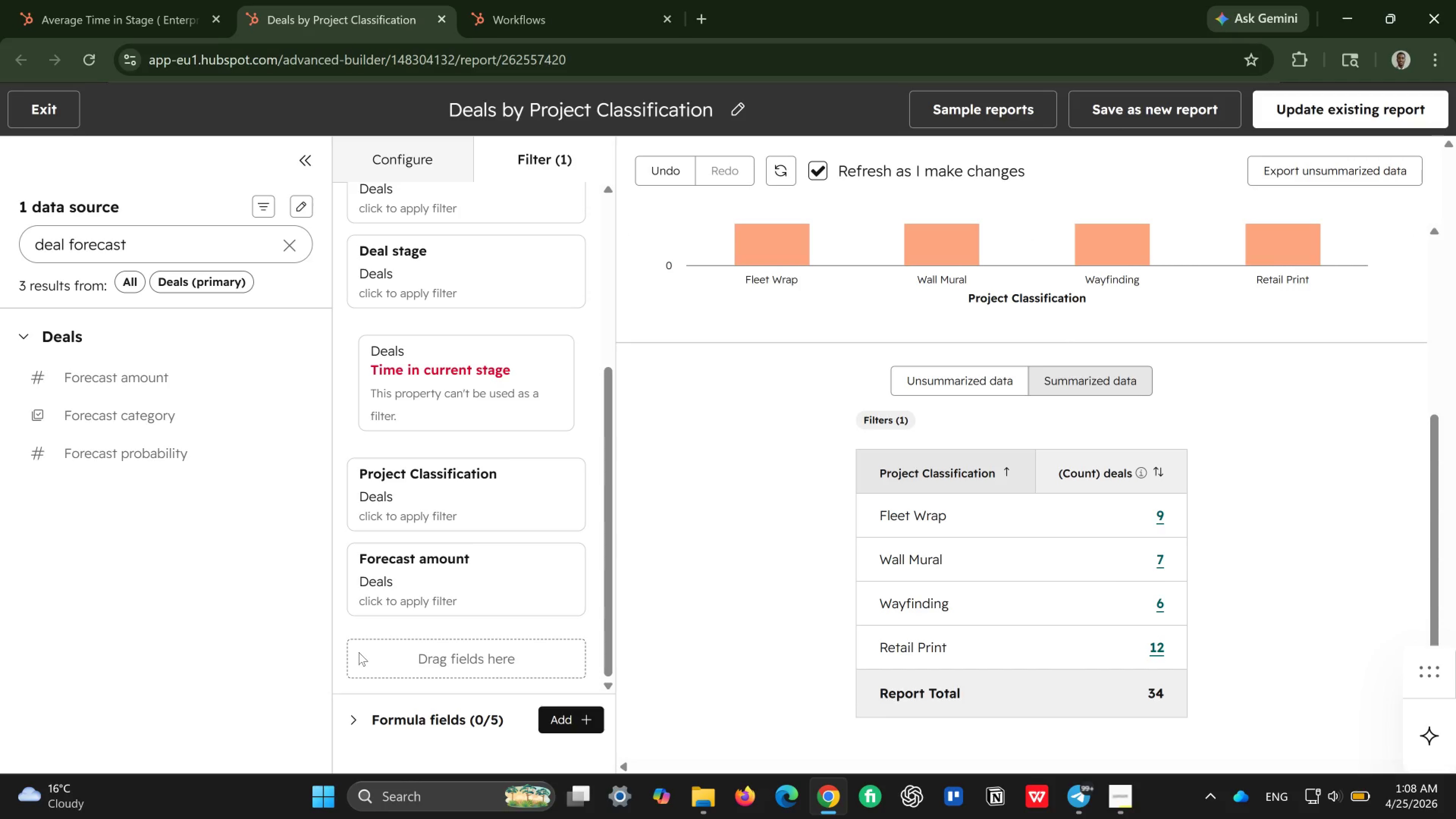 
wait(6.48)
 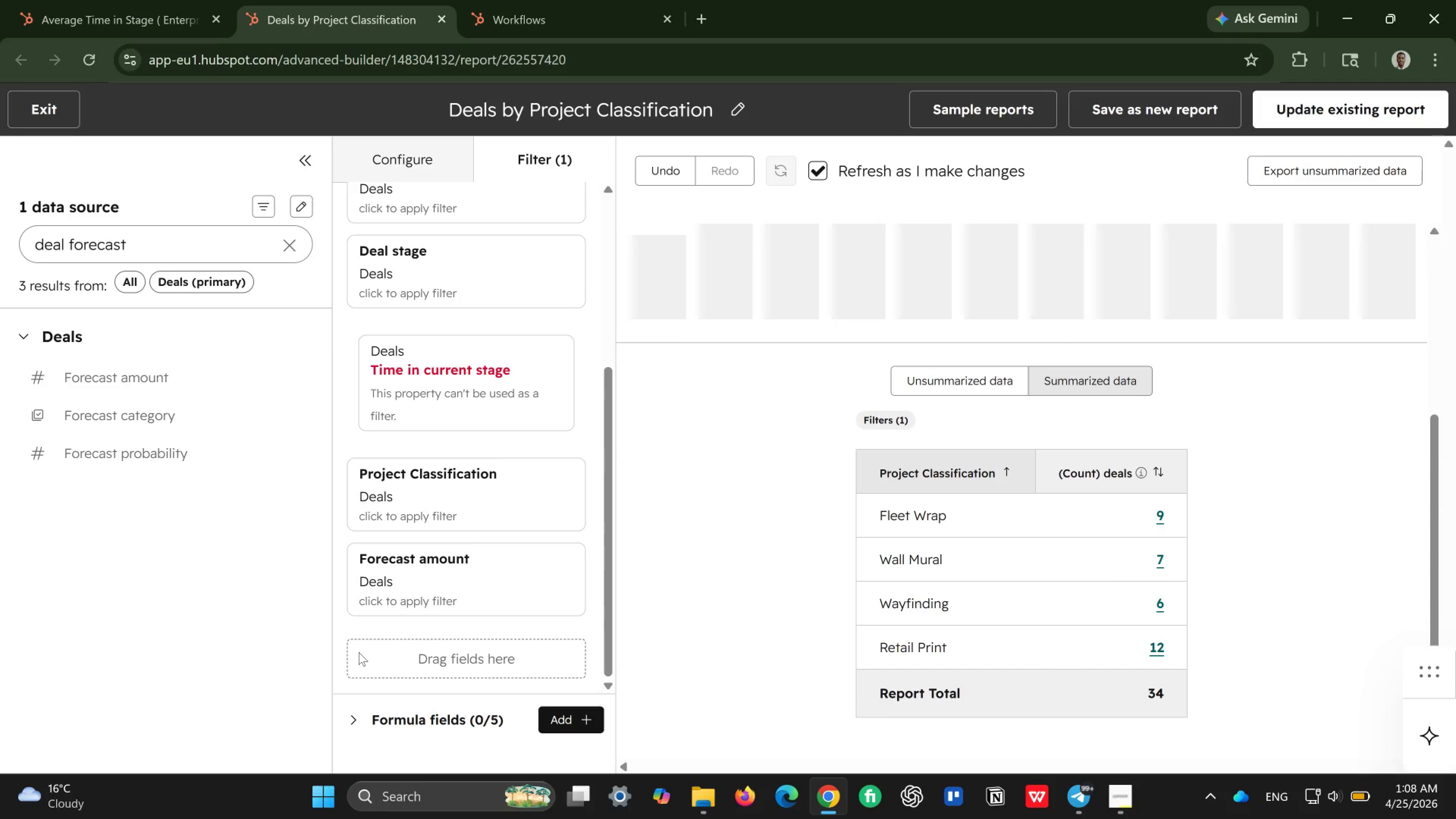 
scroll: coordinate [744, 372], scroll_direction: up, amount: 4.0
 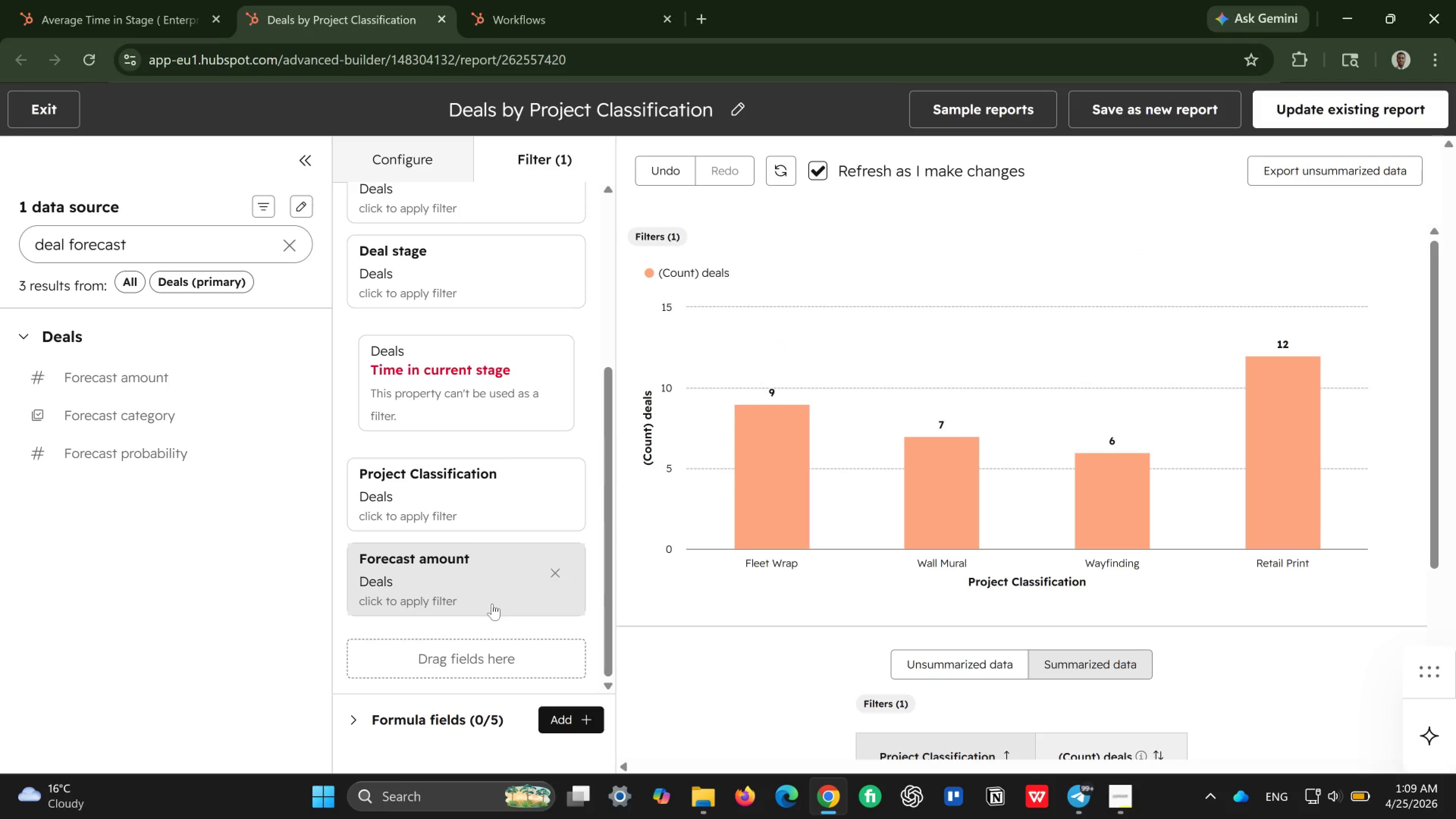 
left_click([421, 582])
 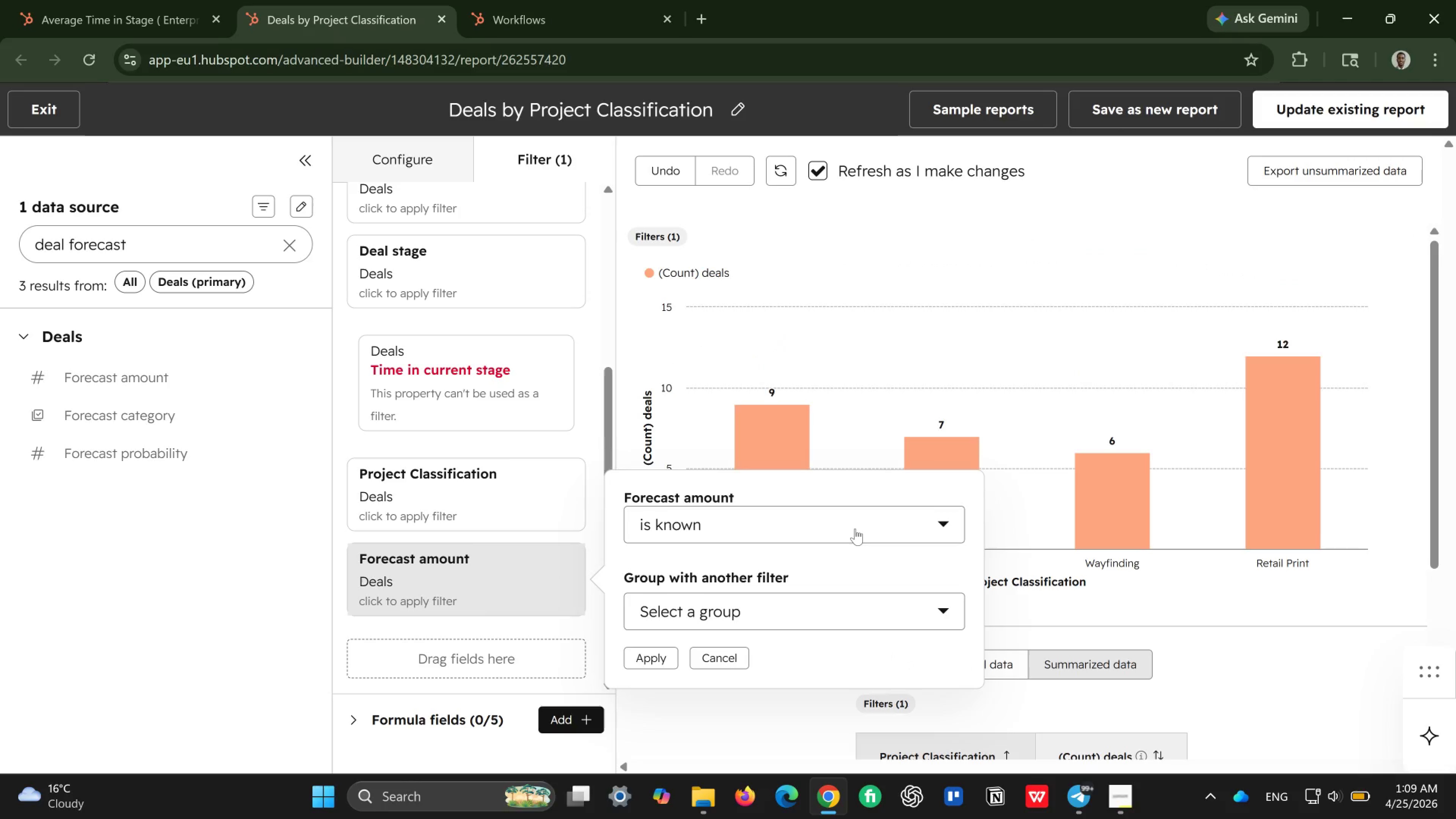 
left_click([855, 529])
 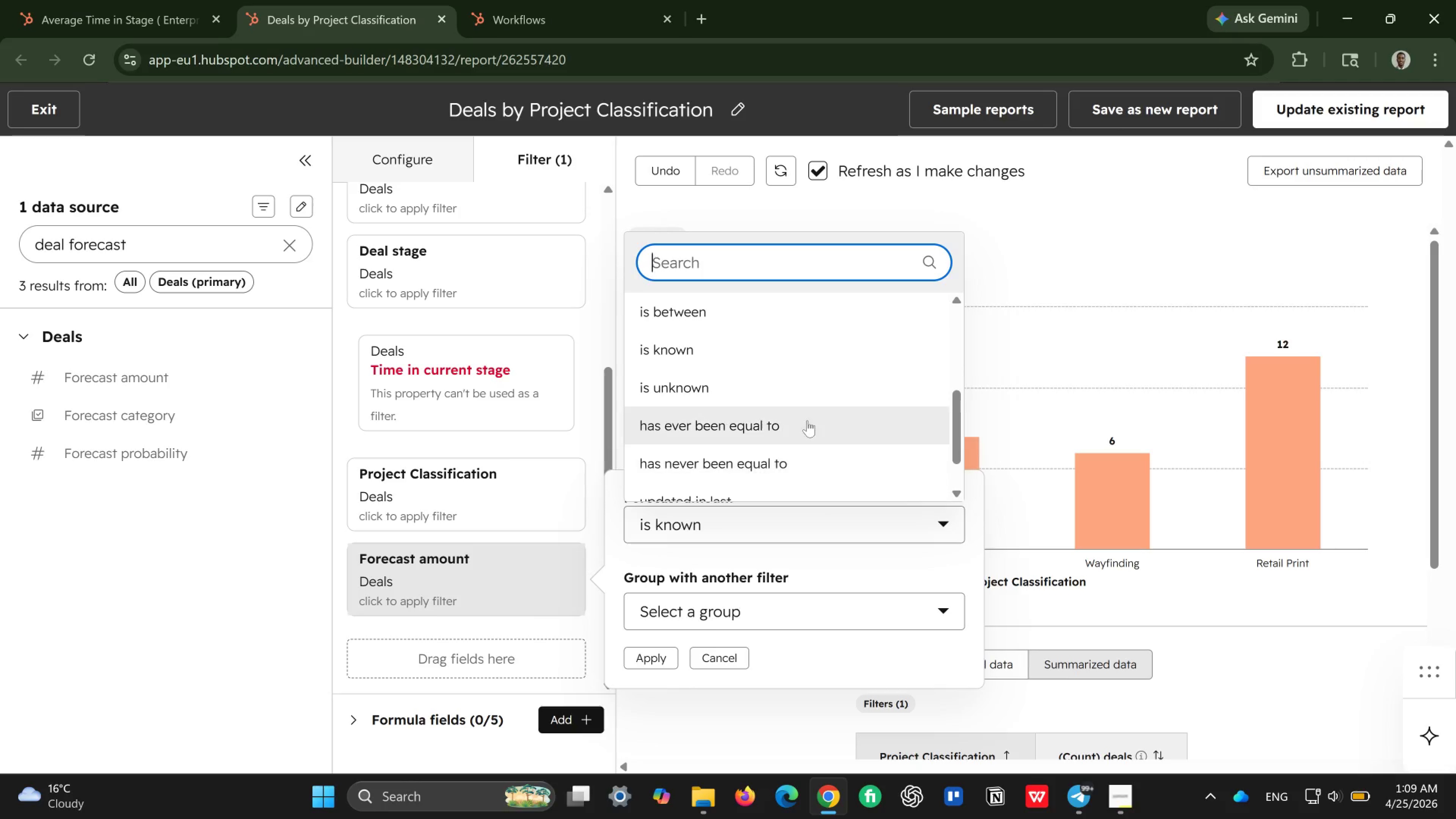 
scroll: coordinate [807, 419], scroll_direction: down, amount: 4.0
 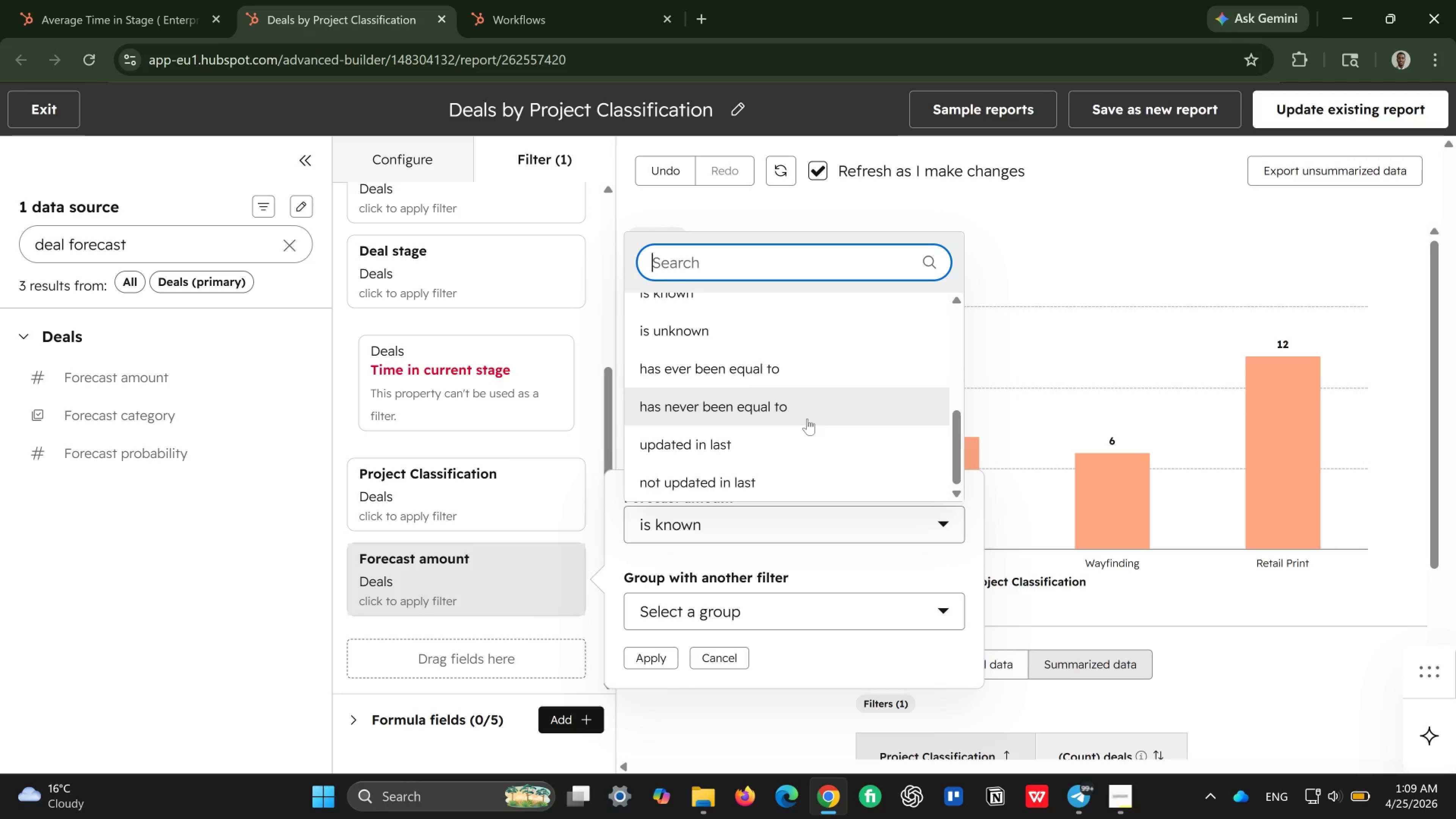 
scroll: coordinate [807, 419], scroll_direction: up, amount: 3.0
 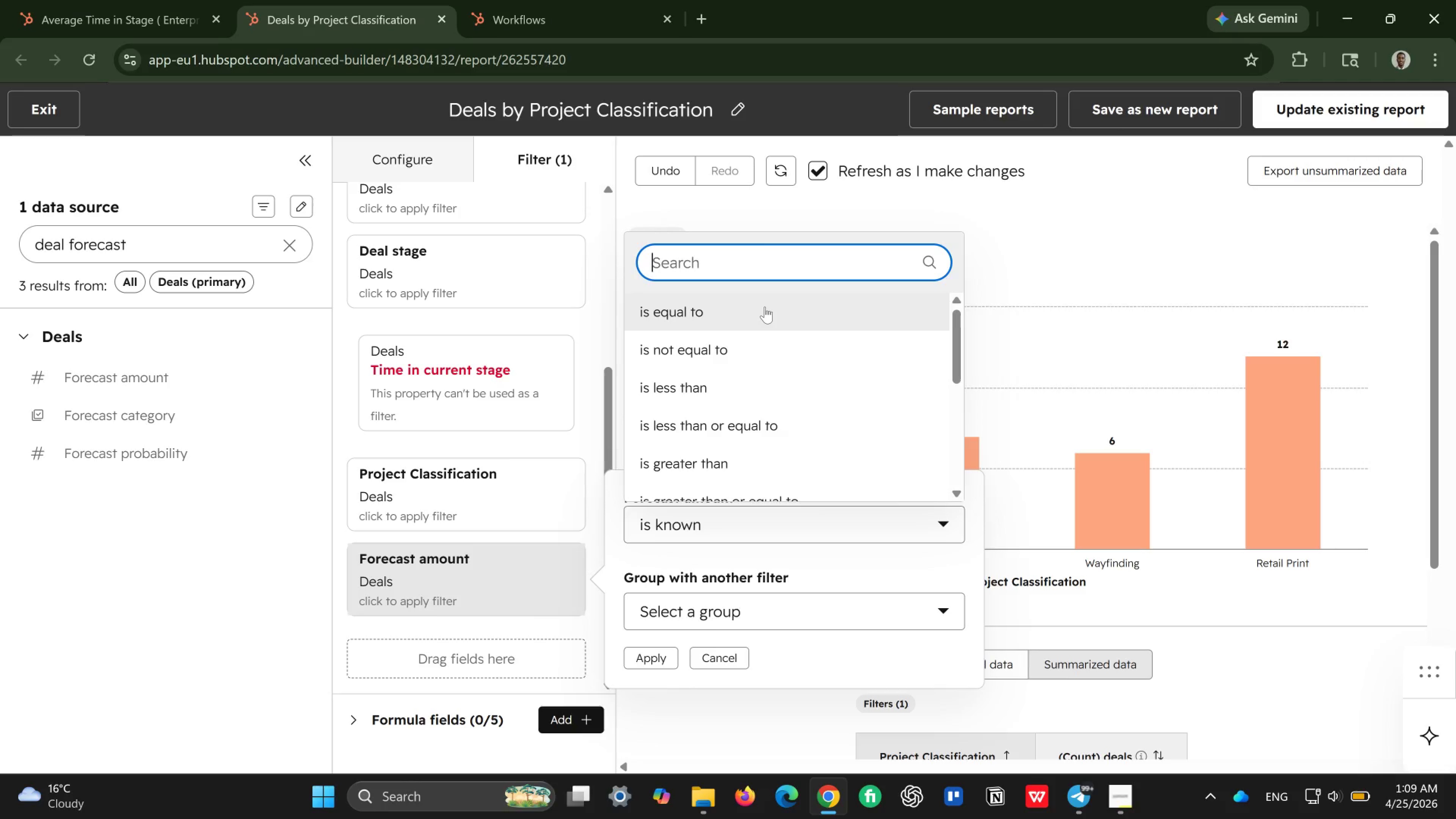 
left_click([765, 307])
 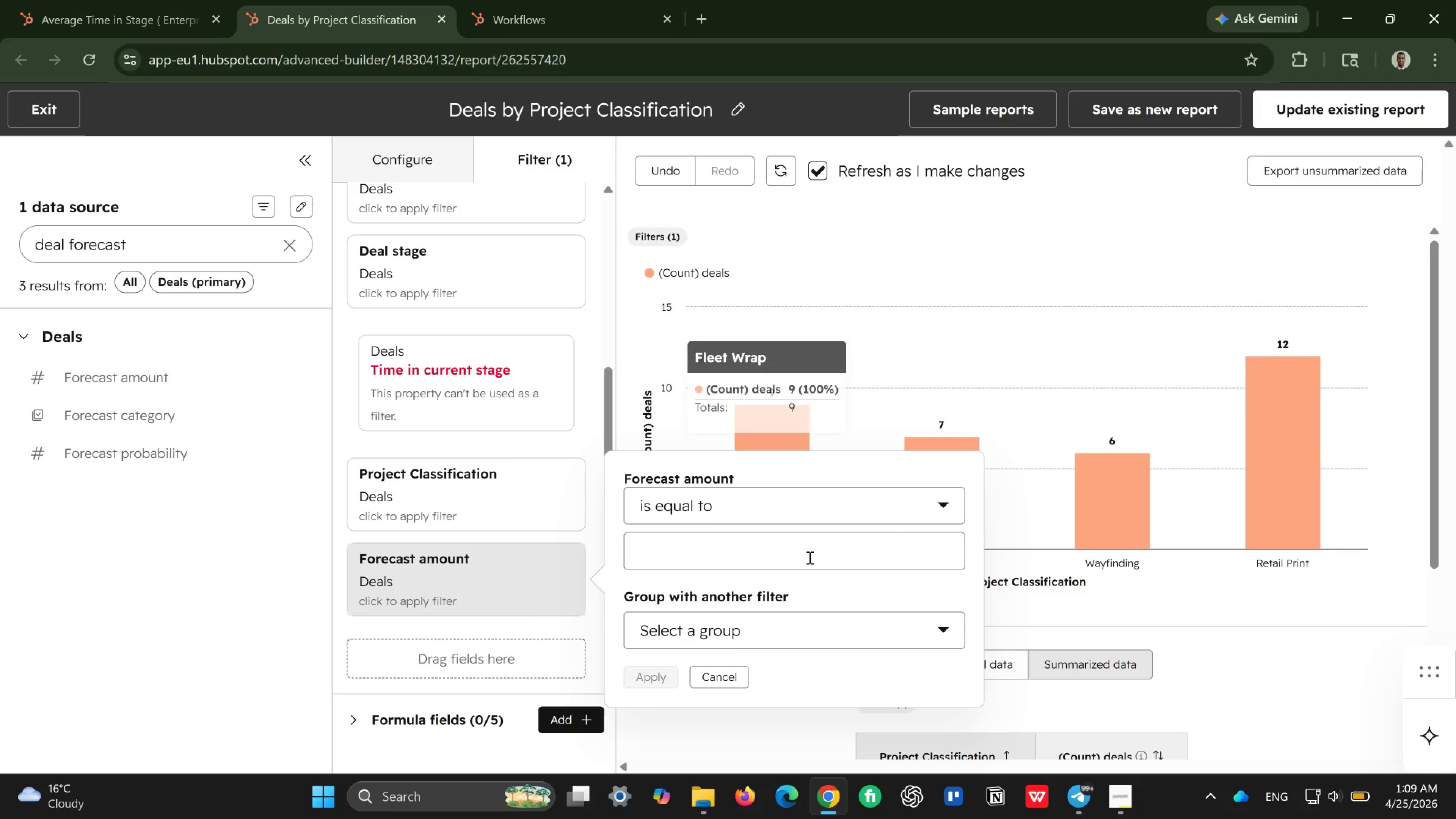 
left_click([809, 557])
 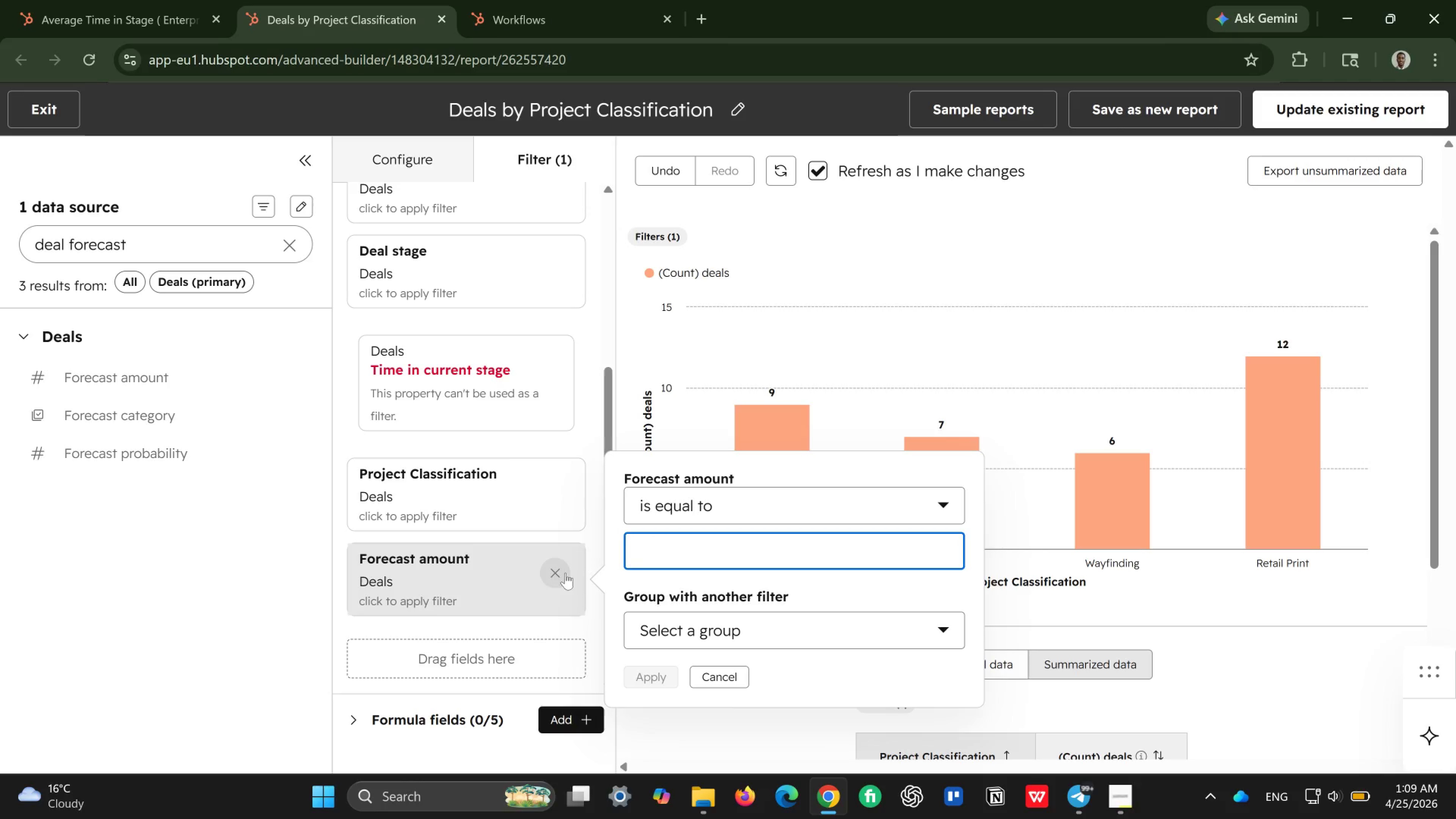 
wait(6.75)
 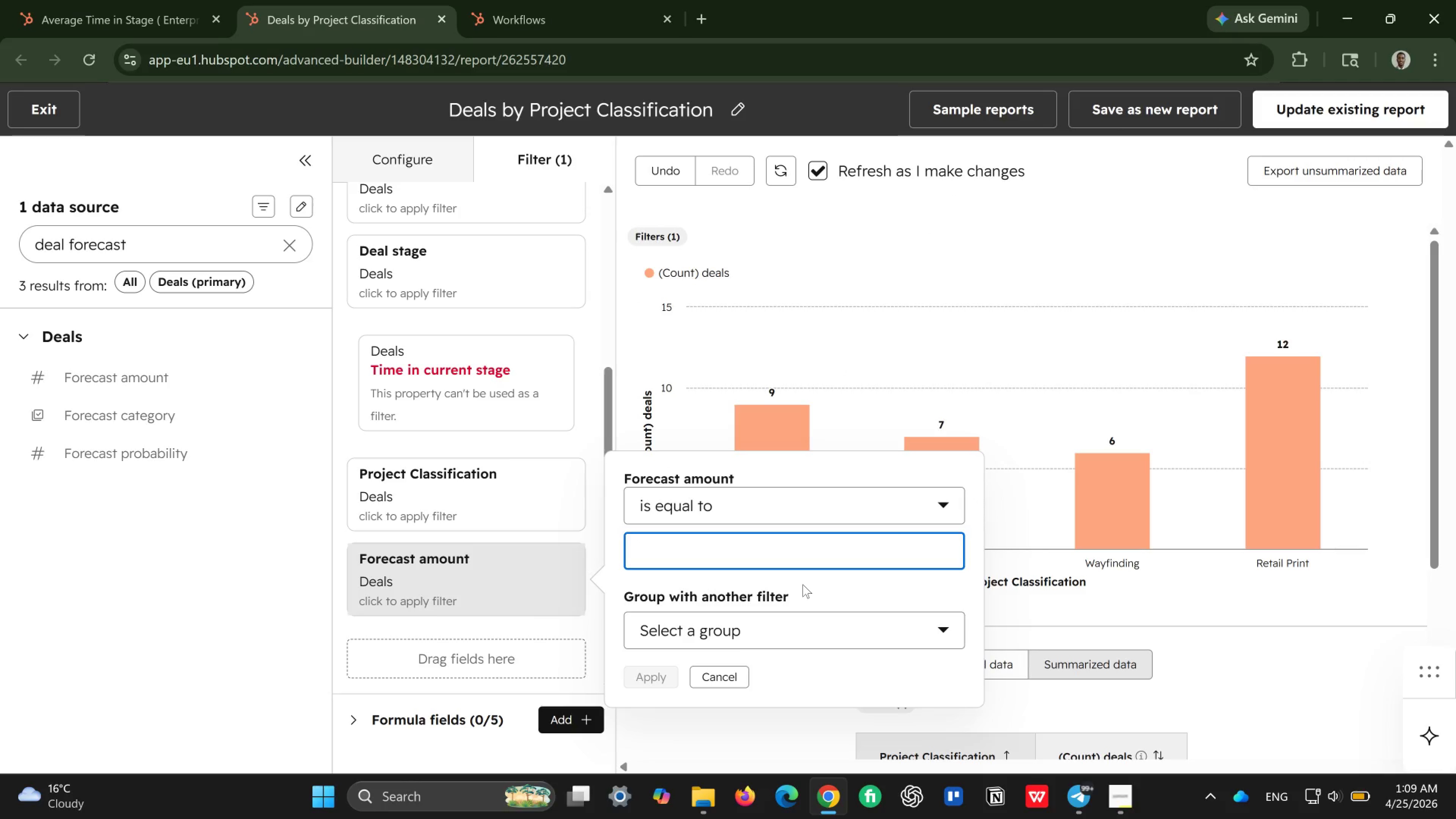 
left_click([562, 565])
 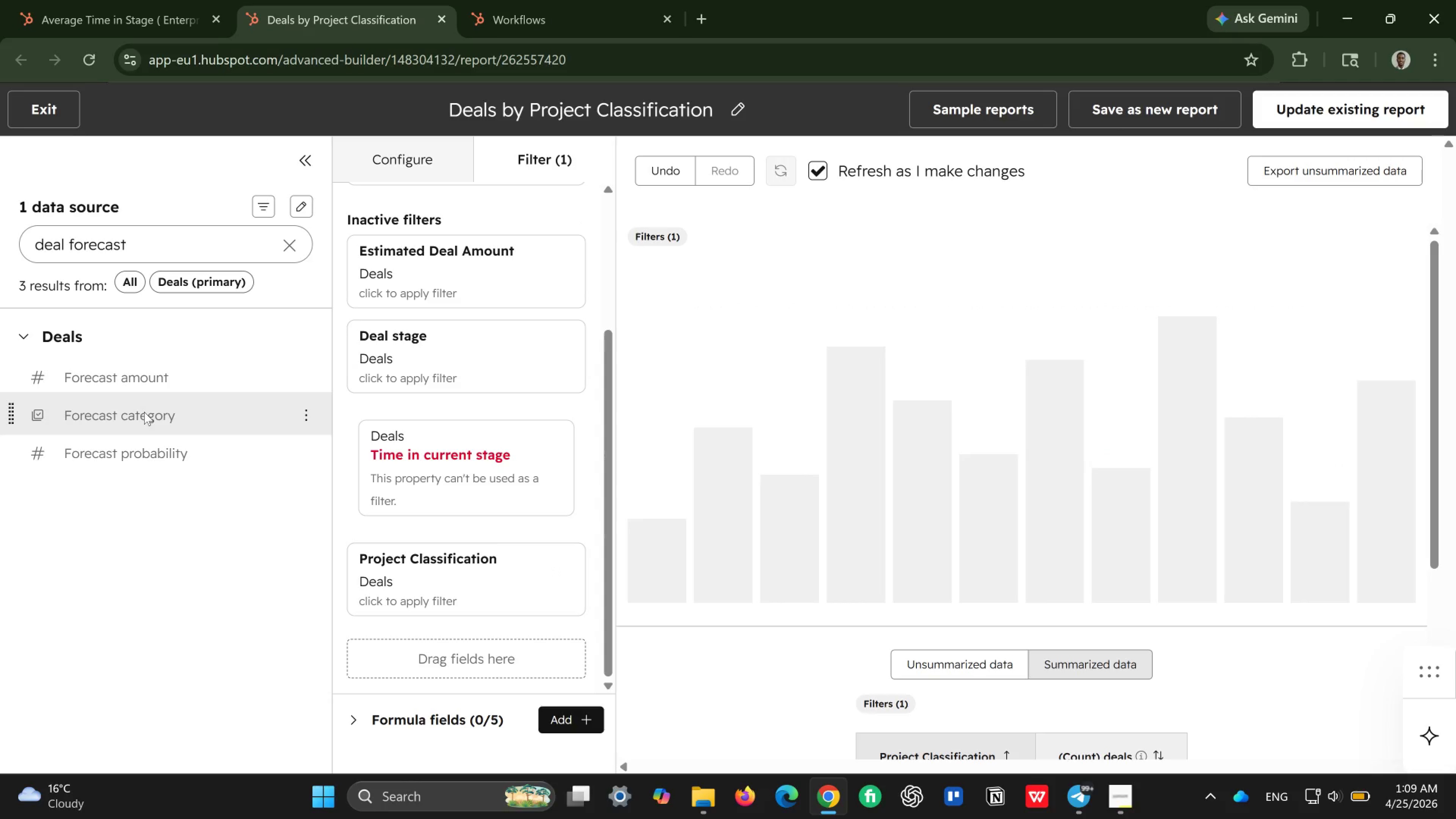 
left_click_drag(start_coordinate=[144, 412], to_coordinate=[357, 648])
 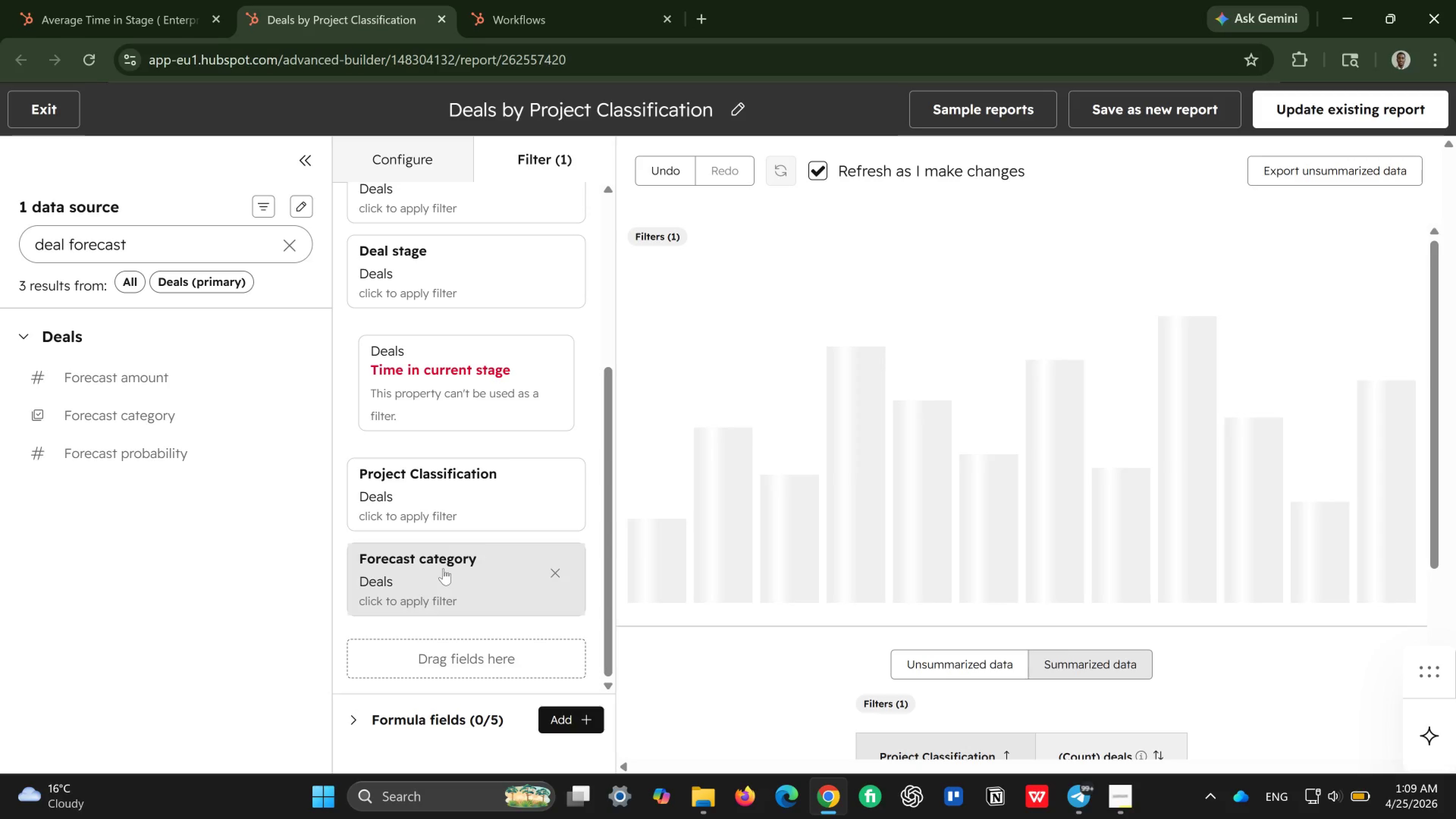 
left_click([443, 568])
 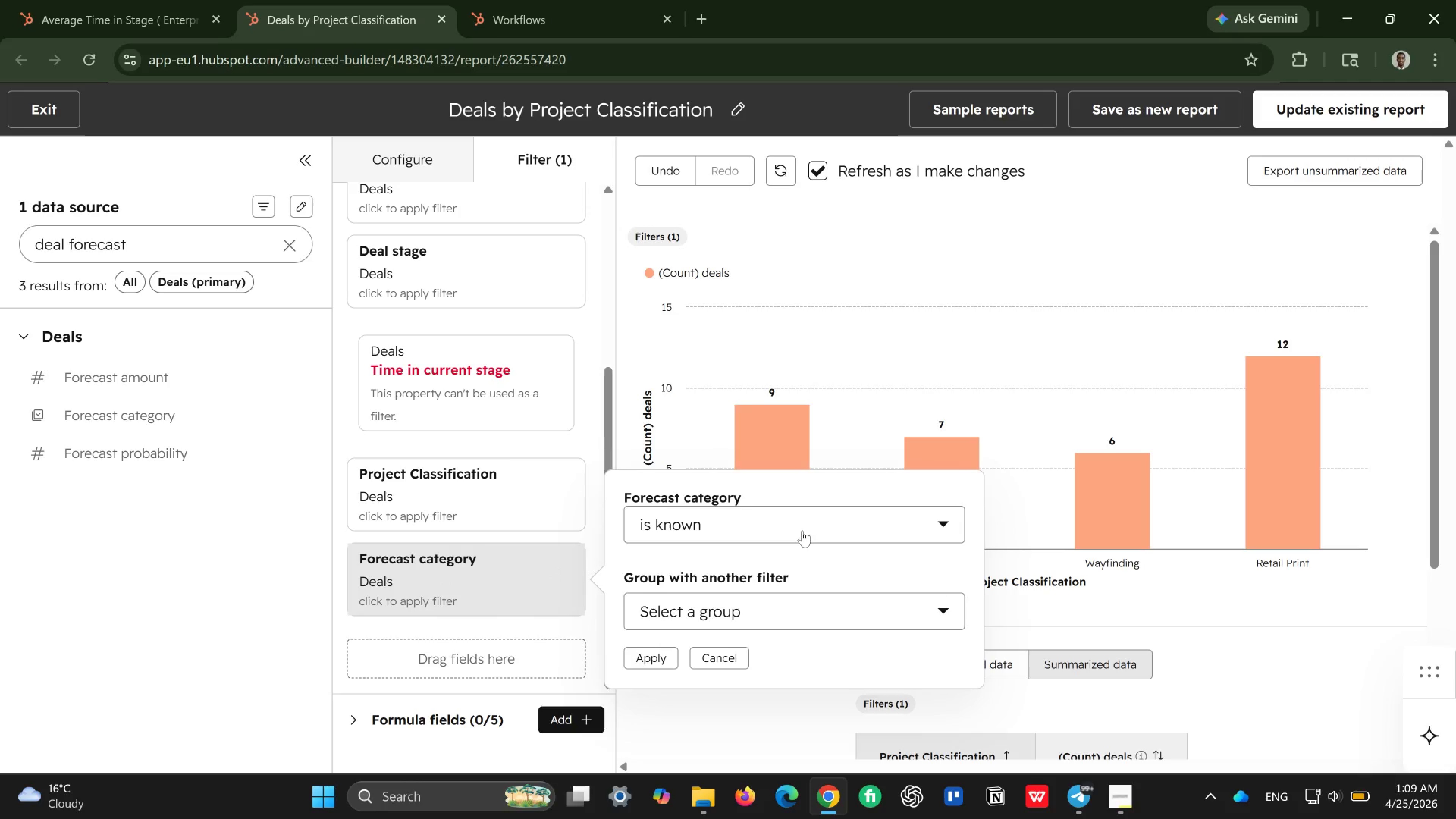 
left_click([802, 530])
 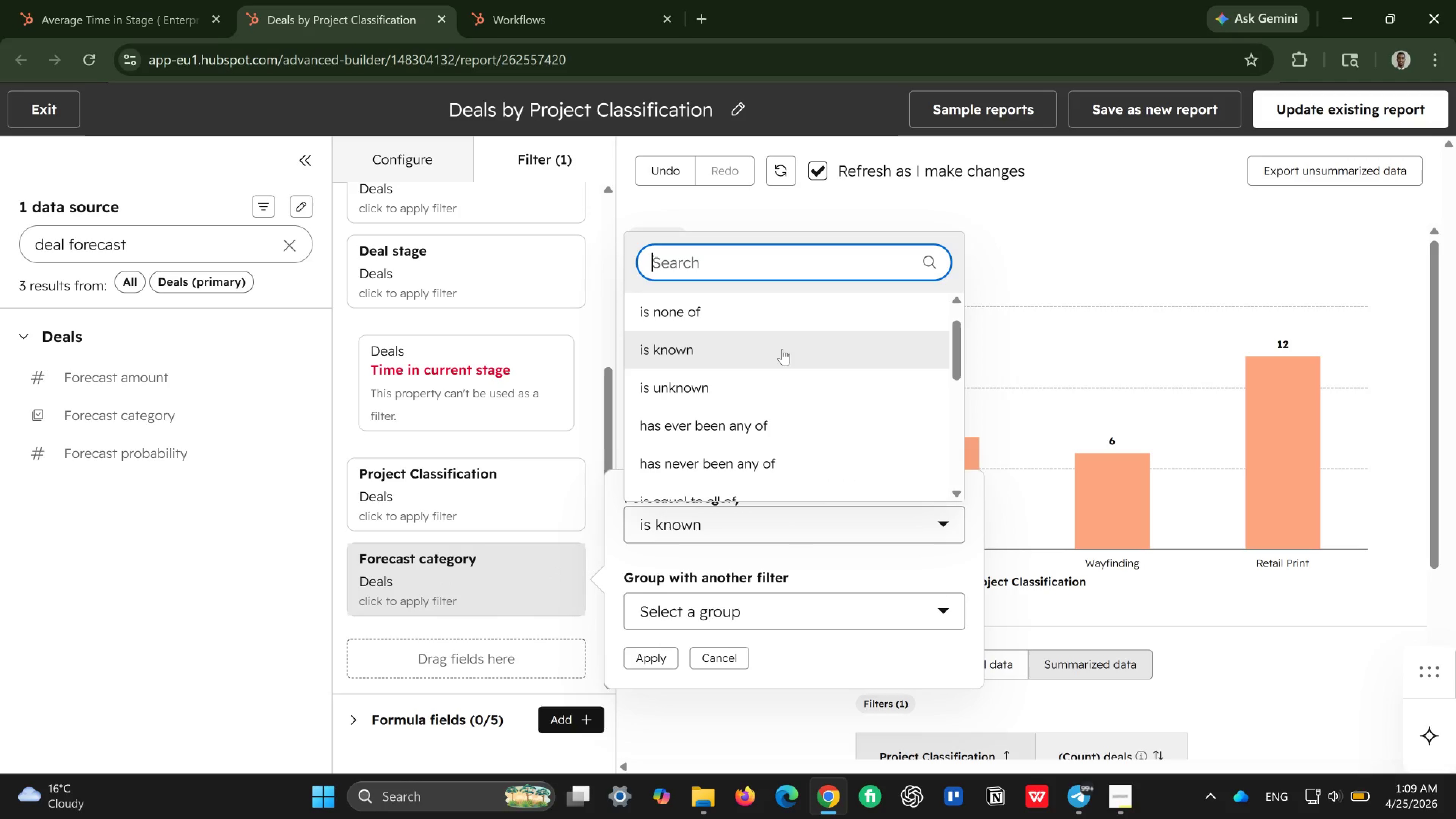 
scroll: coordinate [782, 349], scroll_direction: up, amount: 3.0
 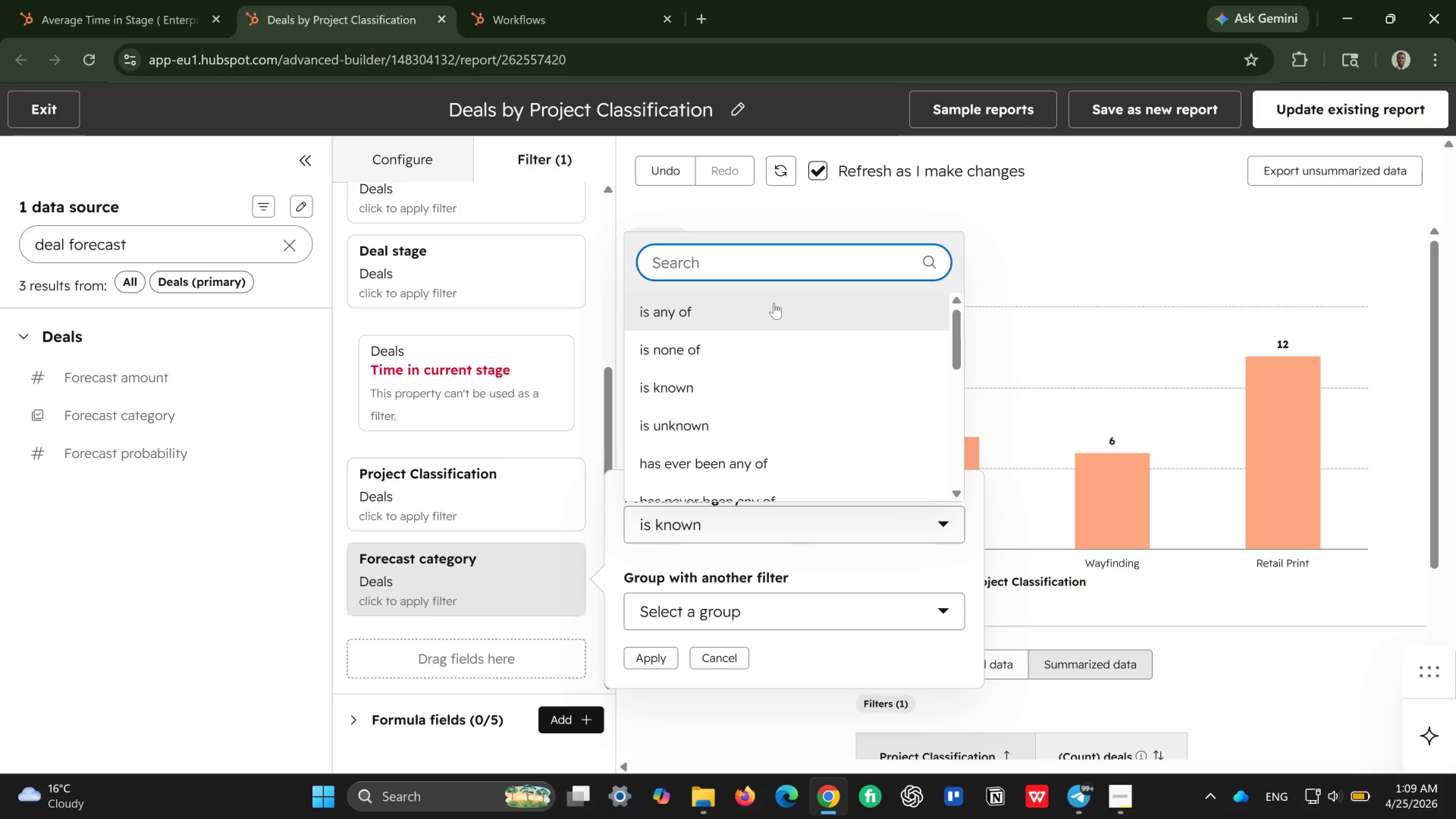 
left_click([774, 303])
 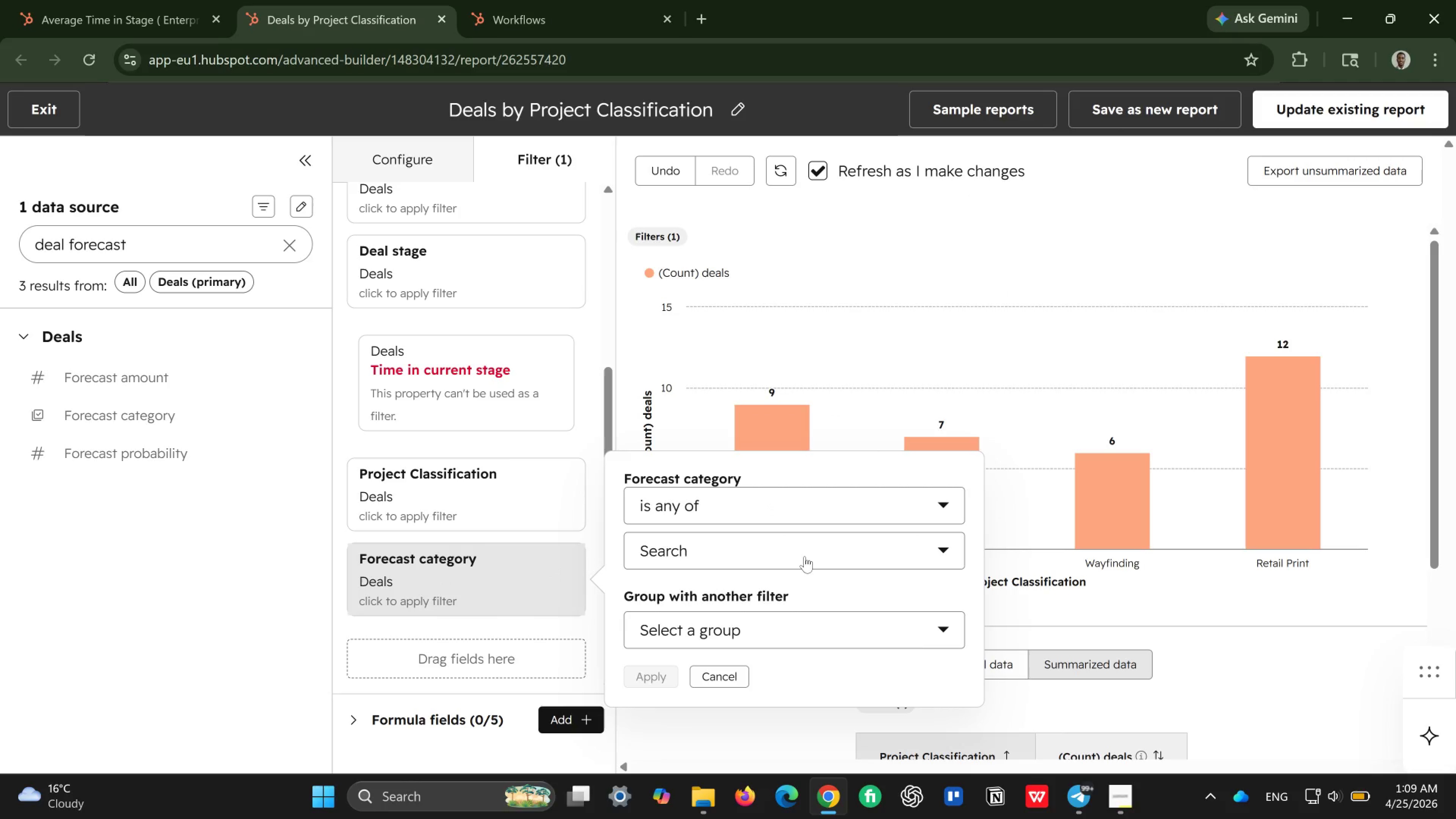 
left_click([811, 554])
 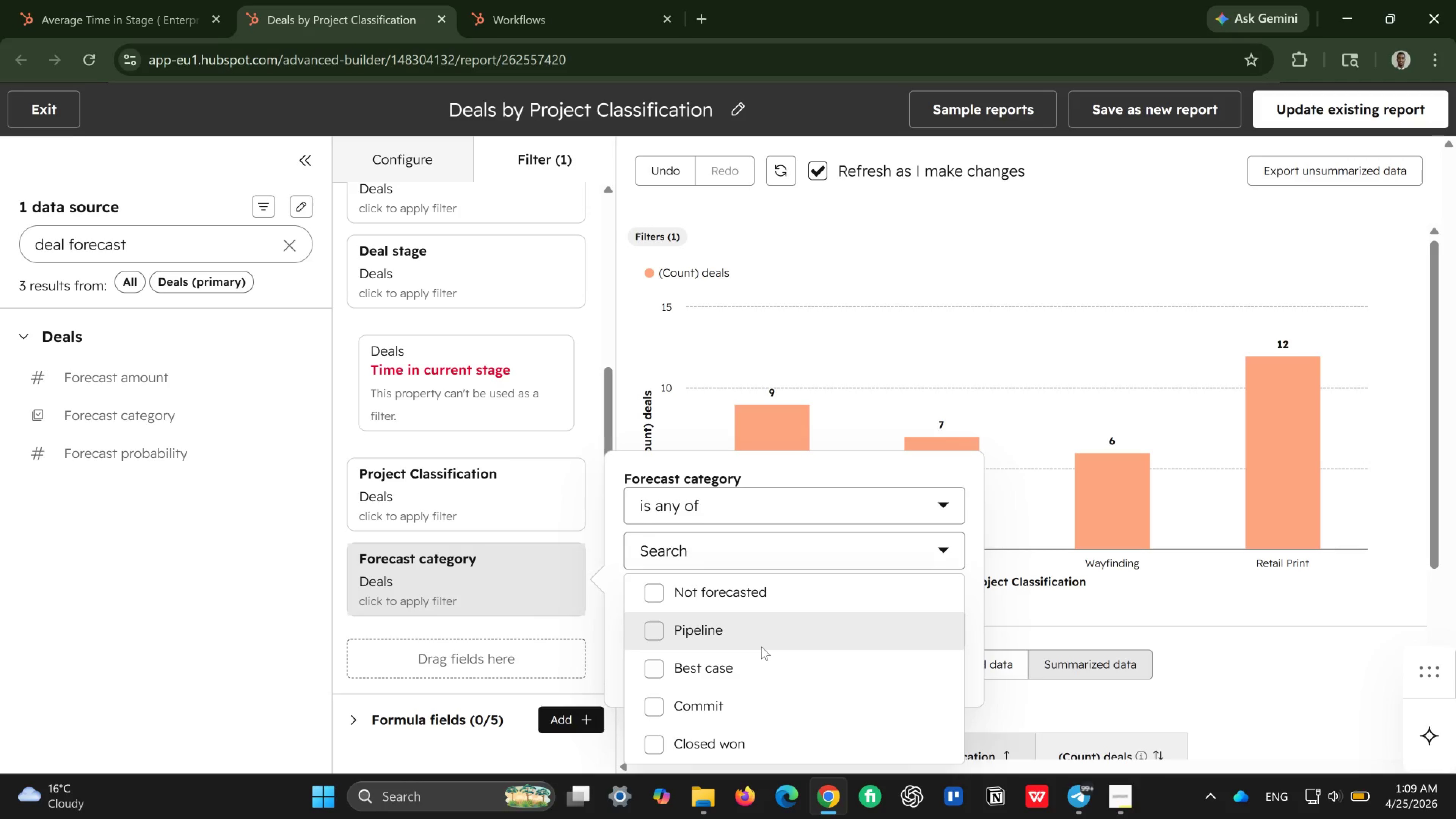 
scroll: coordinate [761, 646], scroll_direction: down, amount: 1.0
 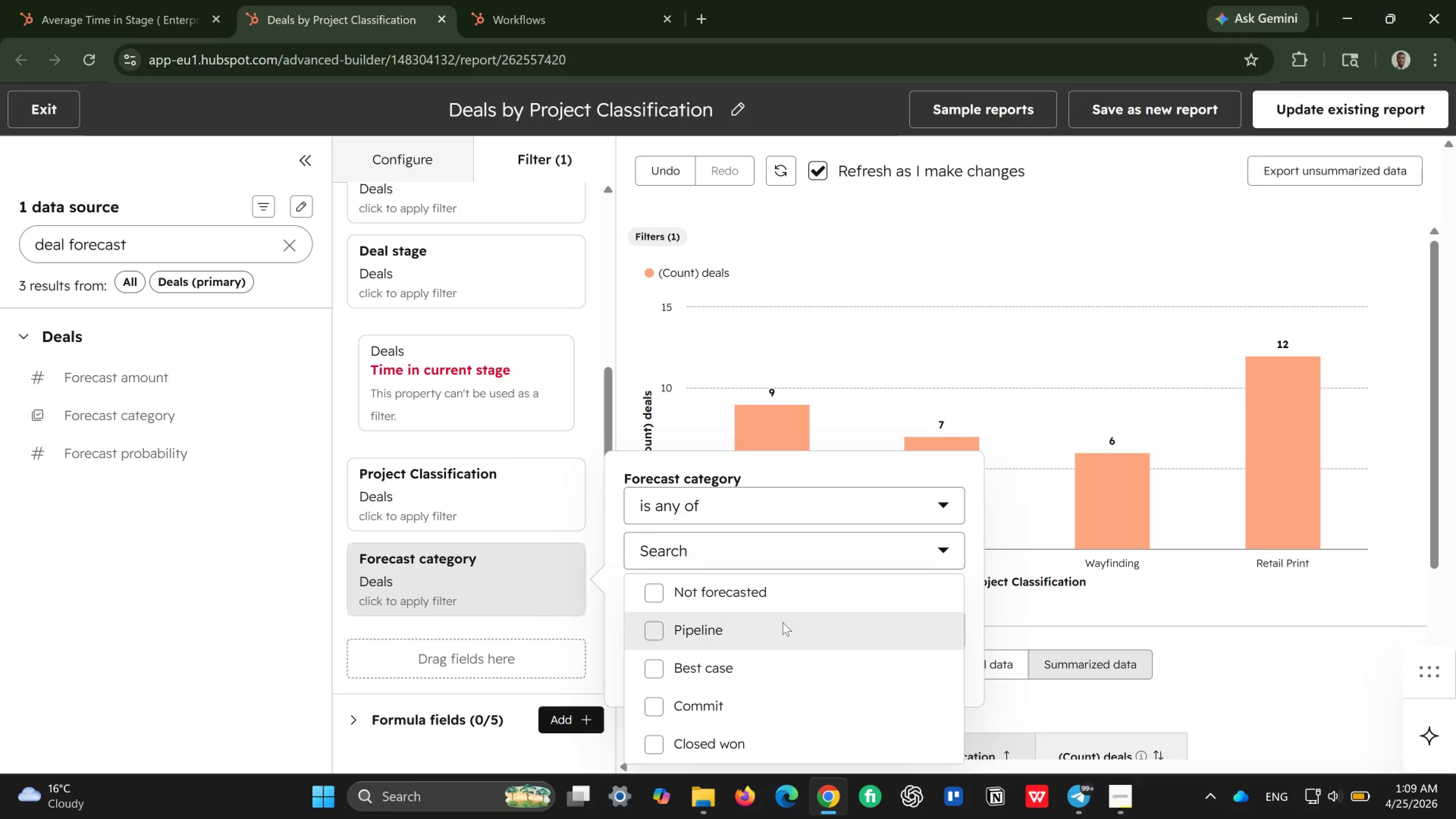 
left_click([783, 622])
 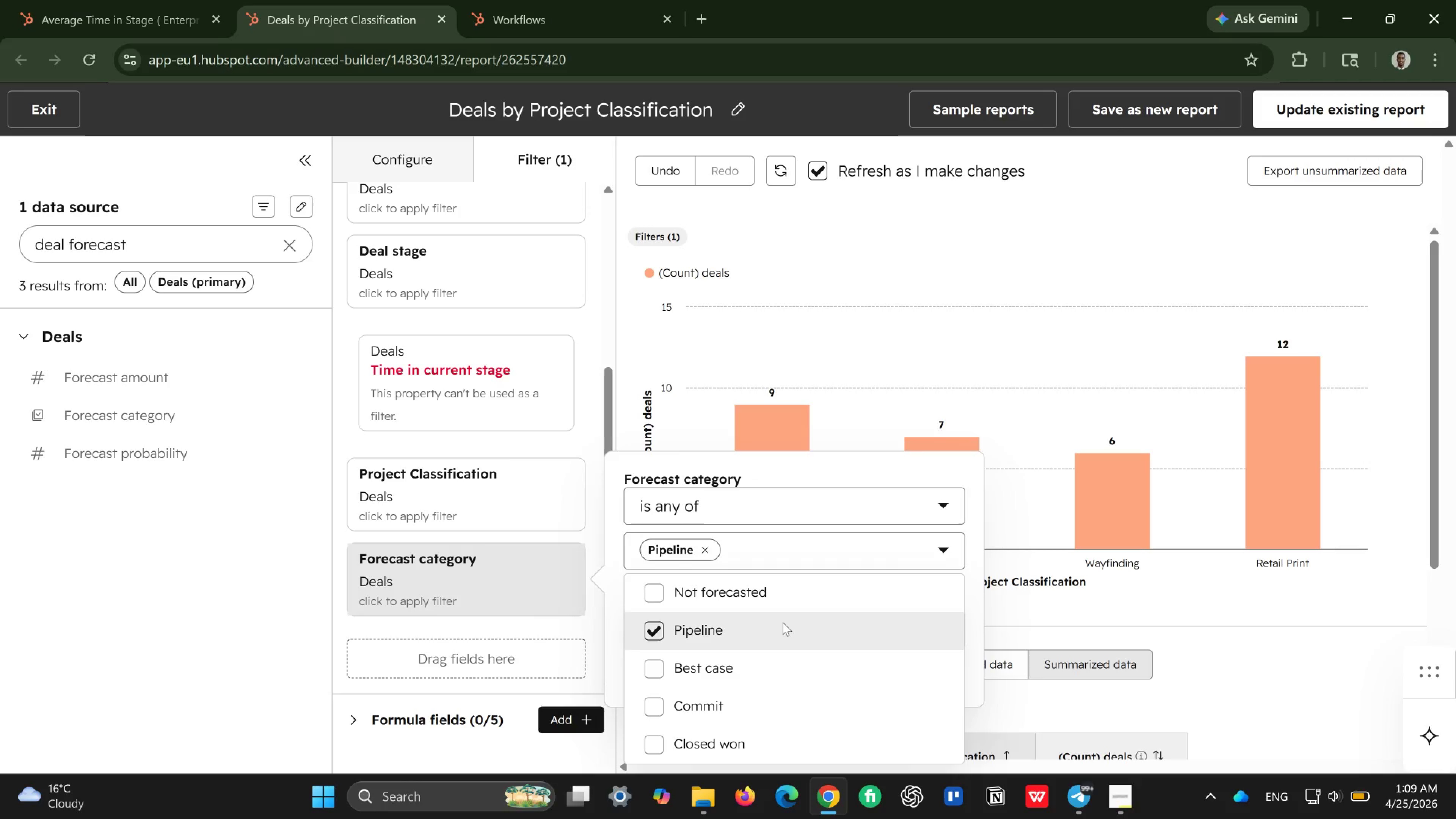 
scroll: coordinate [783, 622], scroll_direction: down, amount: 4.0
 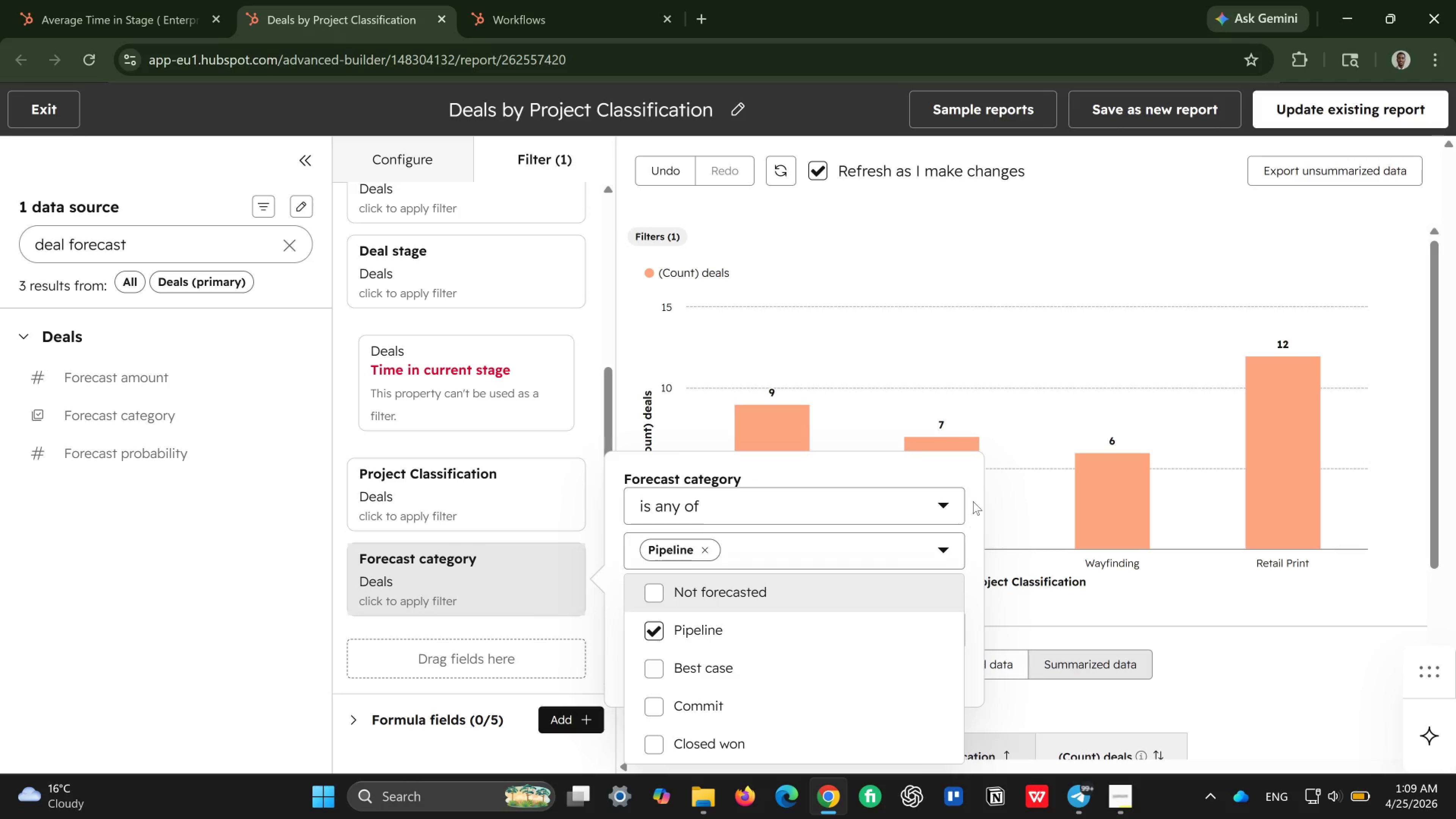 
left_click([979, 500])
 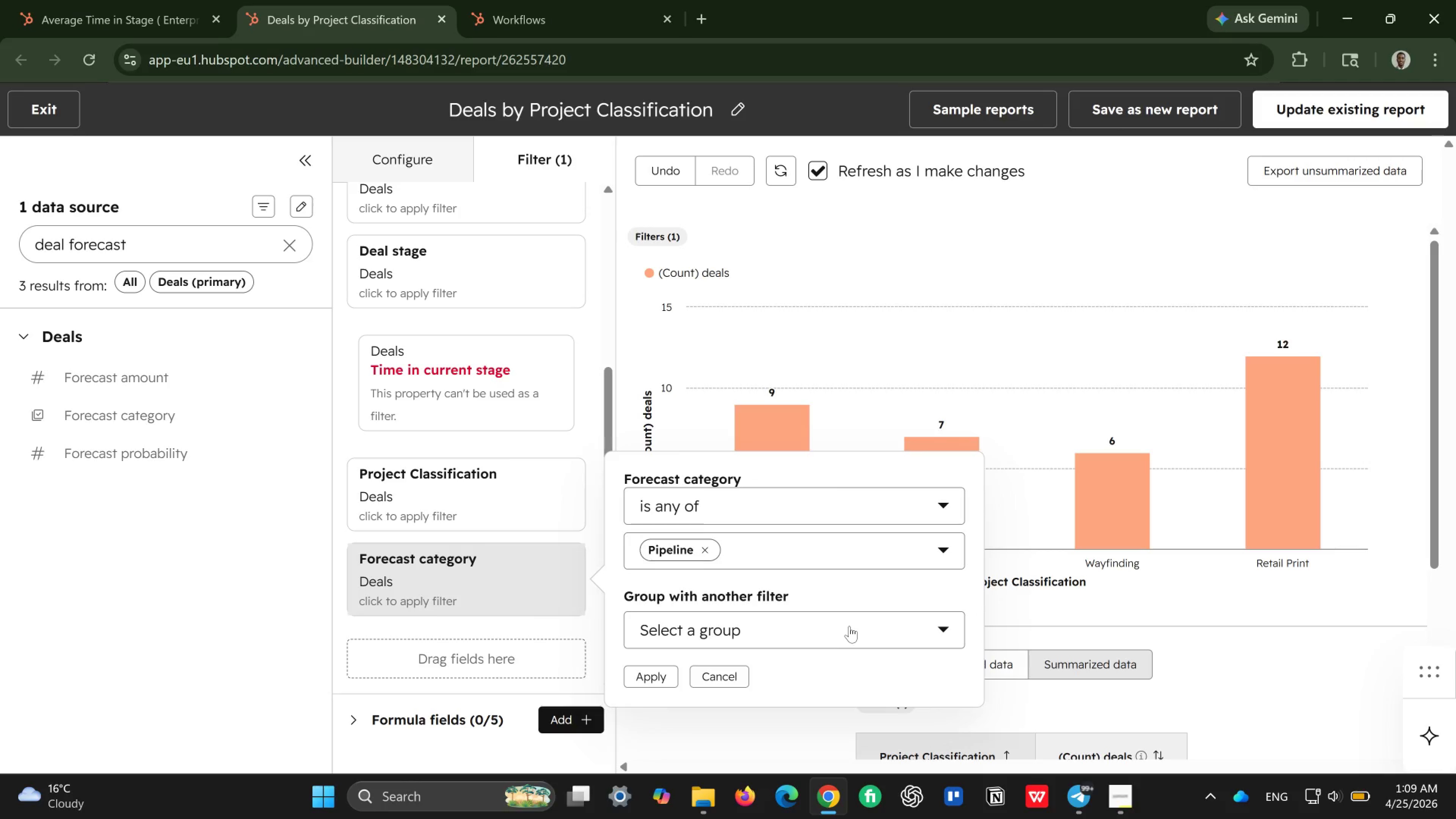 
left_click([816, 633])
 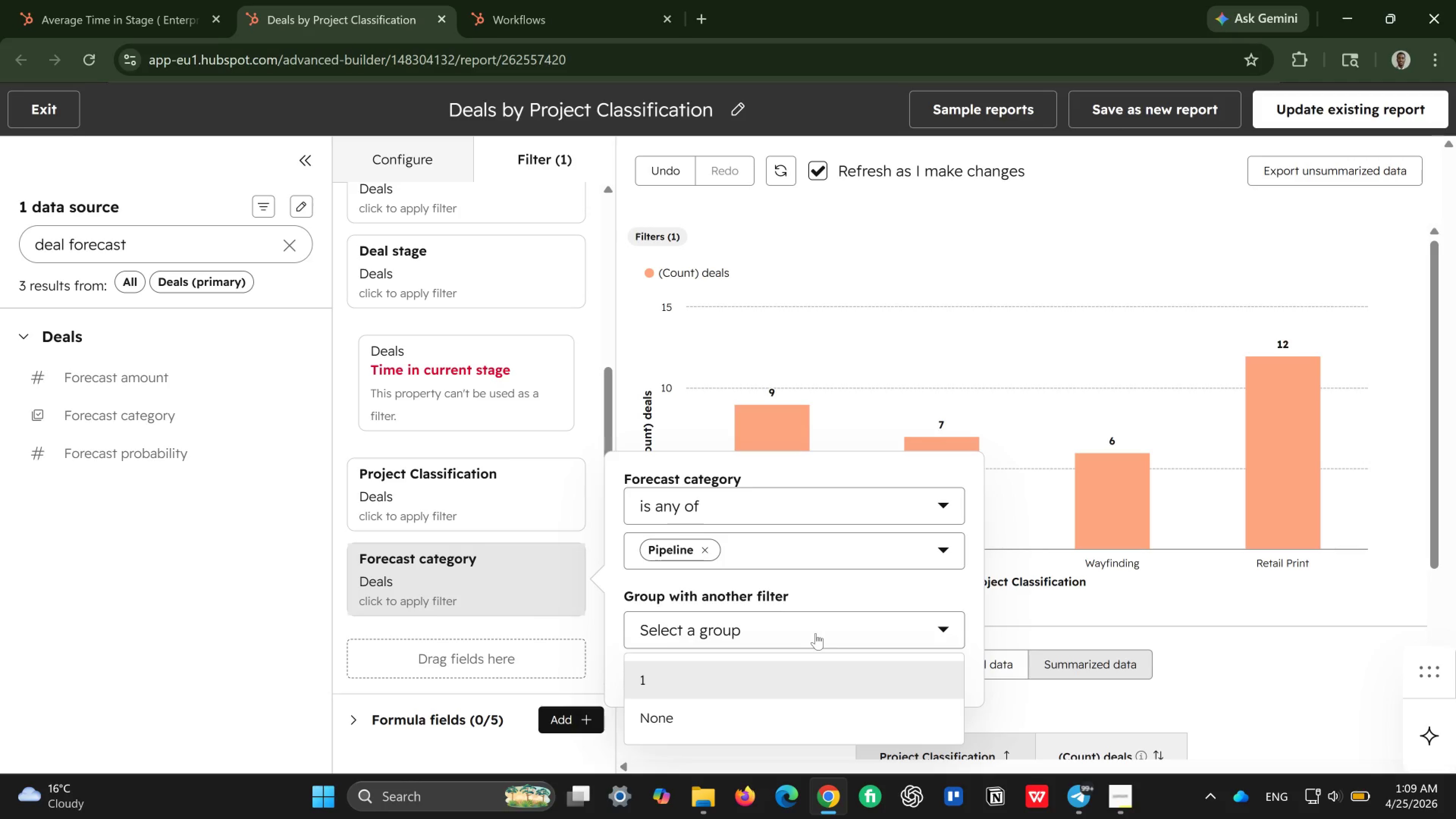 
left_click([816, 633])
 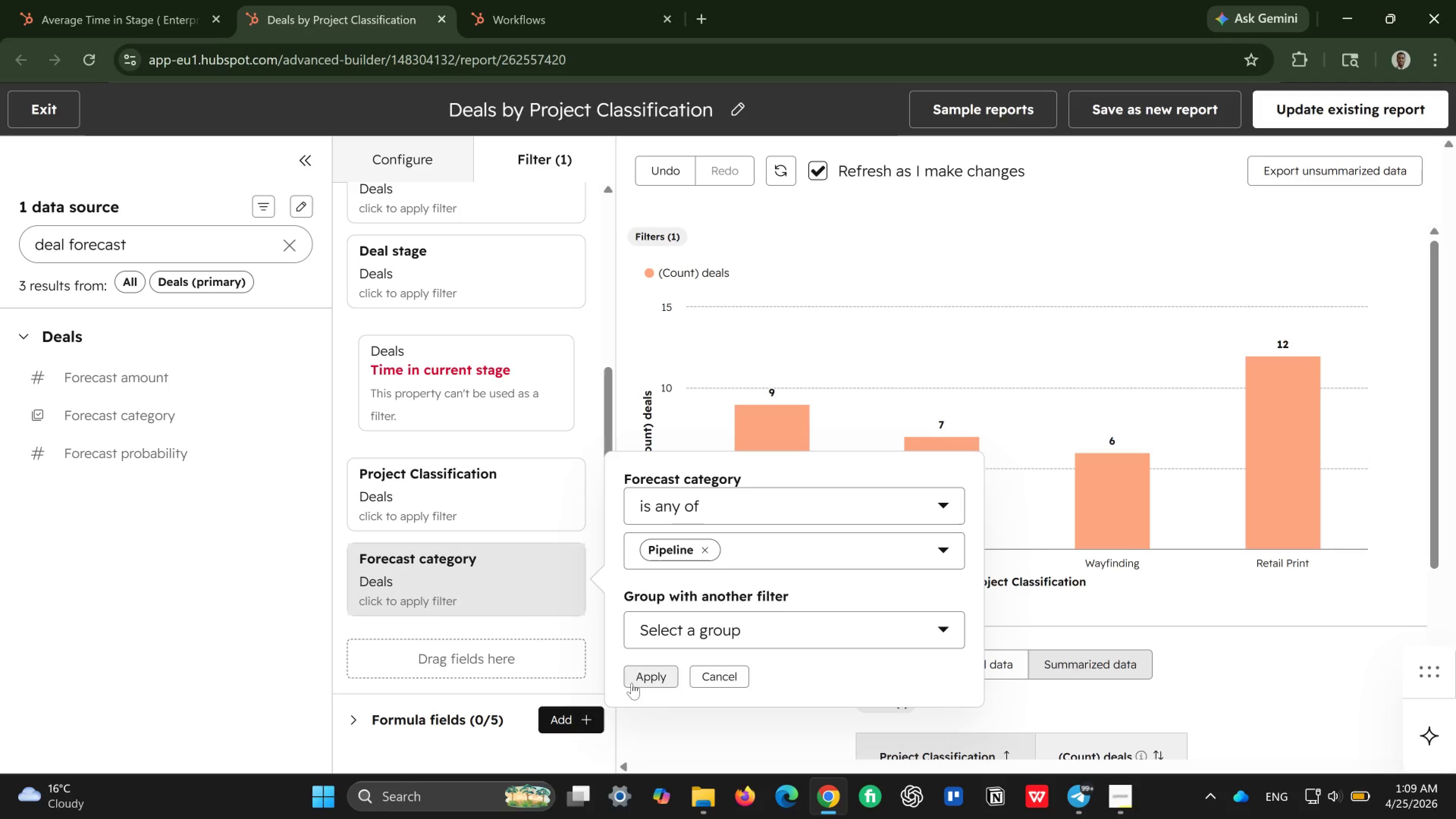 
left_click([632, 683])
 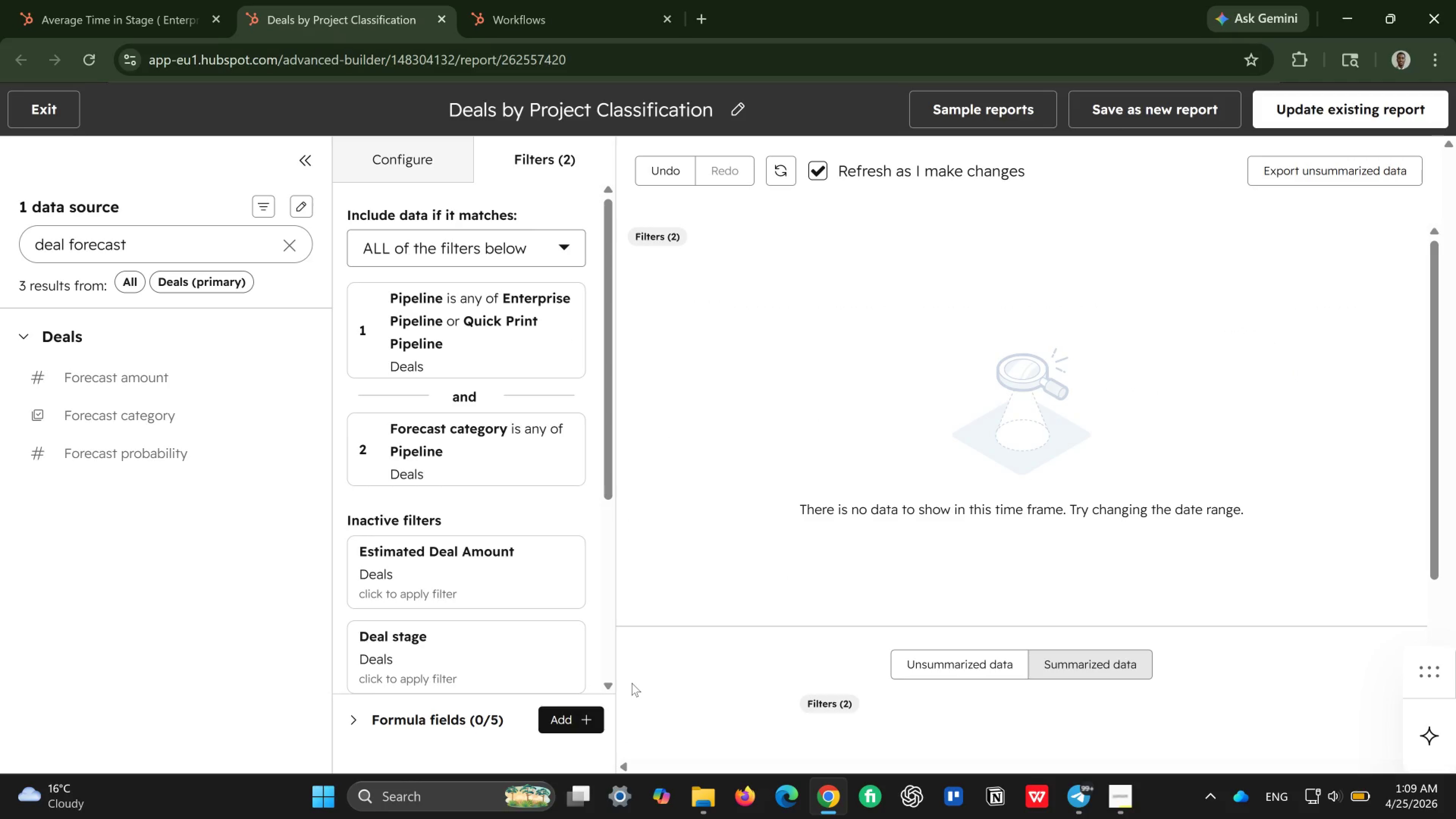 
wait(6.78)
 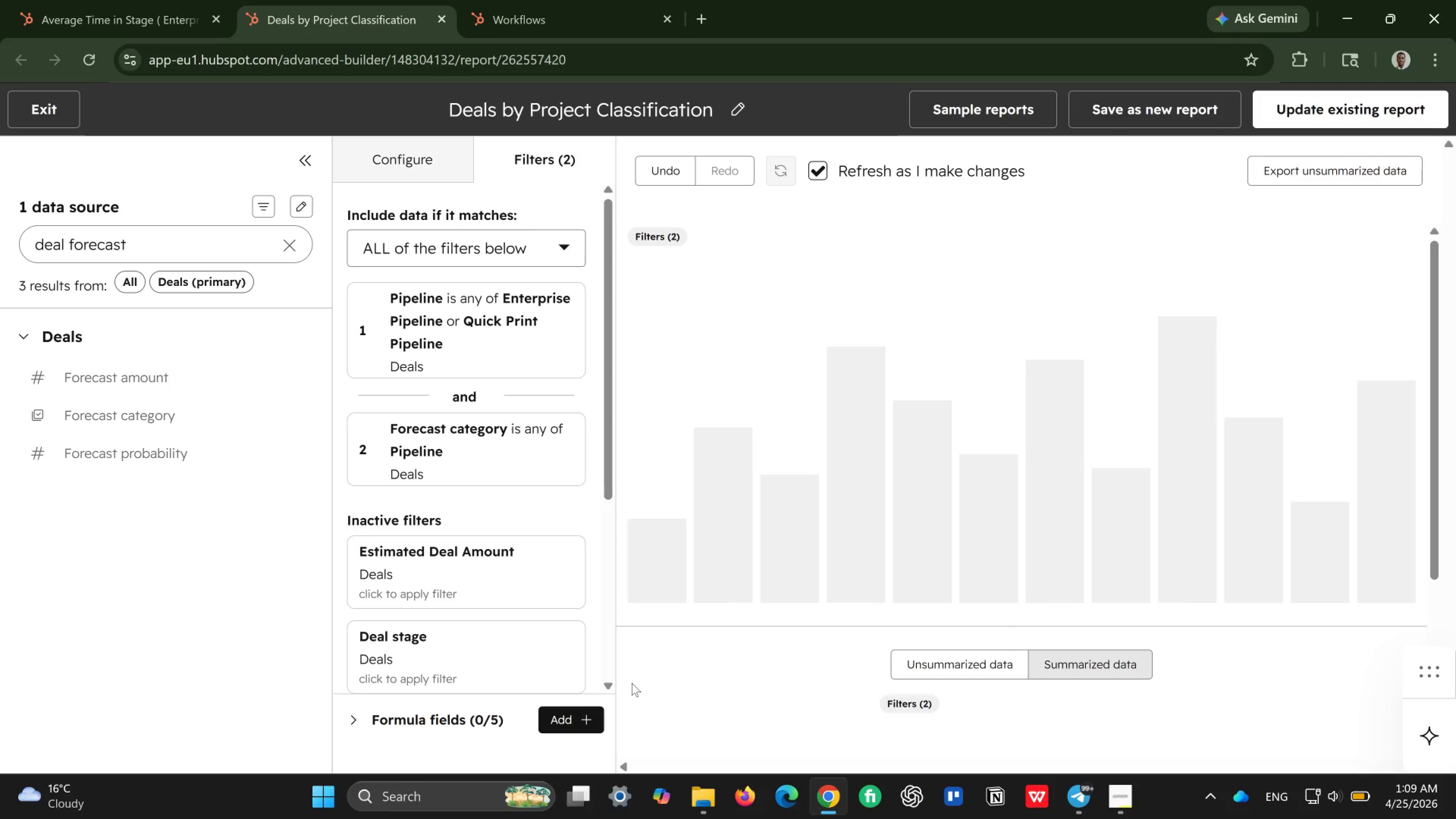 
scroll: coordinate [481, 641], scroll_direction: down, amount: 5.0
 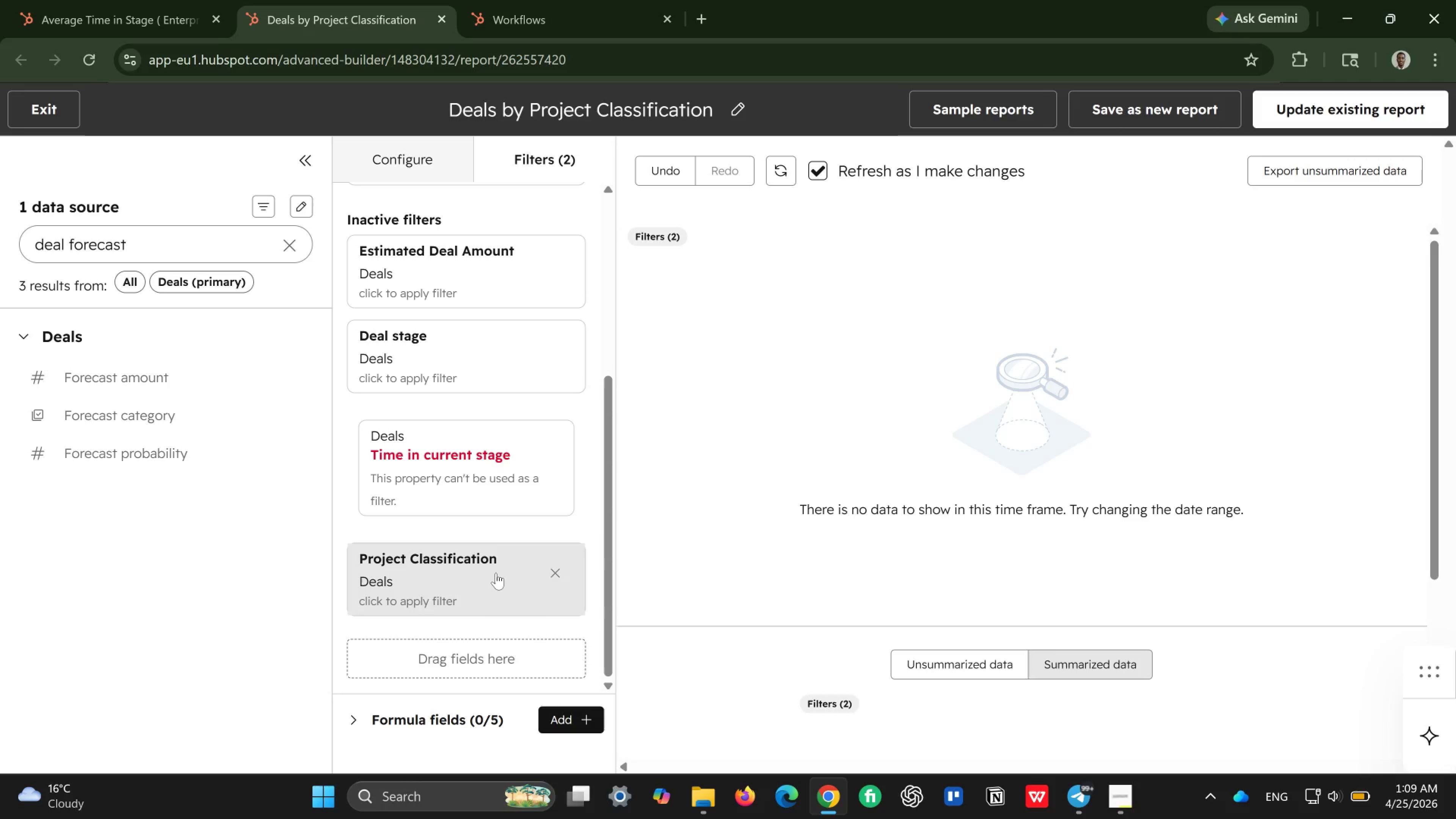 
scroll: coordinate [496, 573], scroll_direction: up, amount: 2.0
 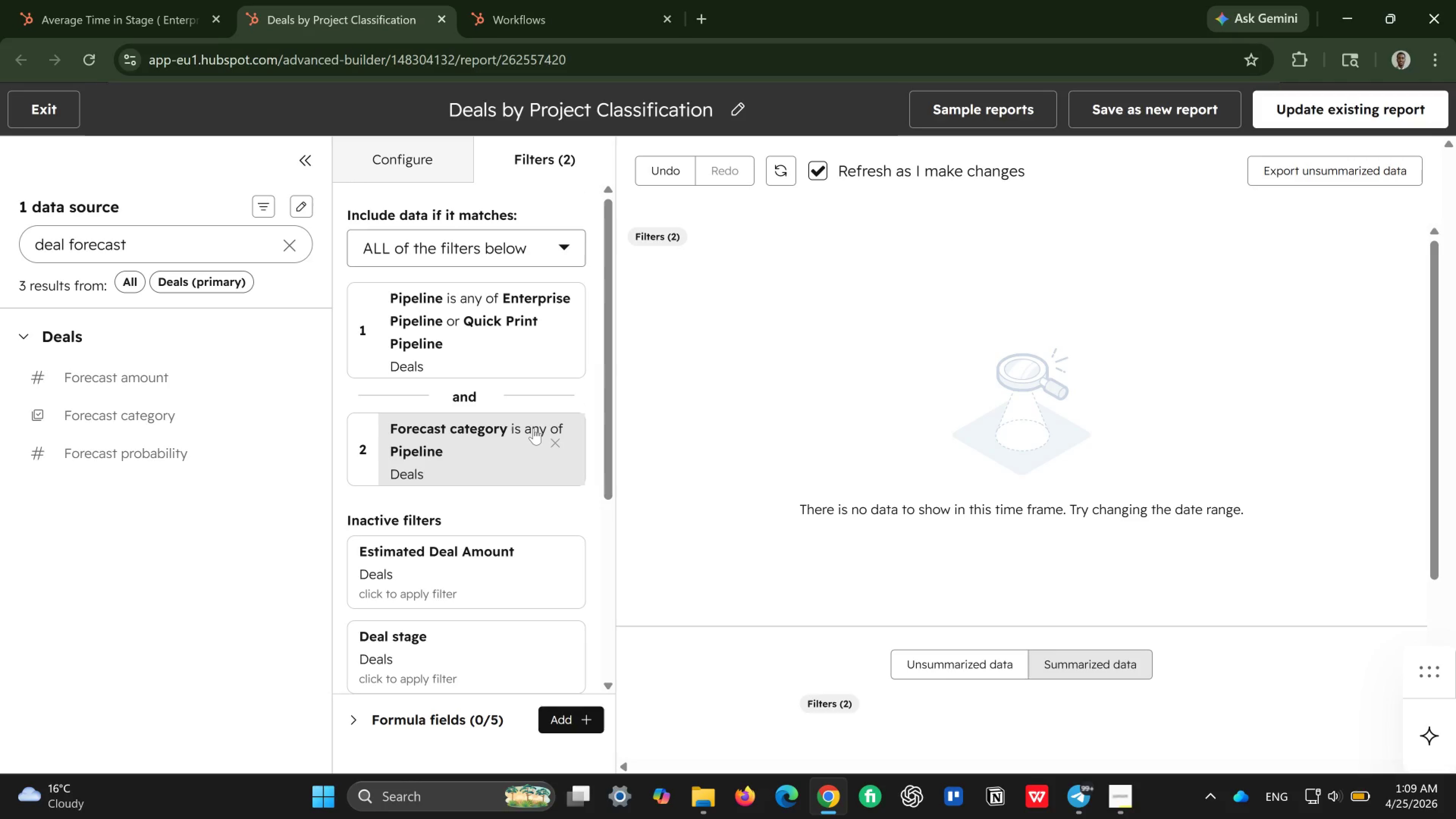 
left_click([533, 428])
 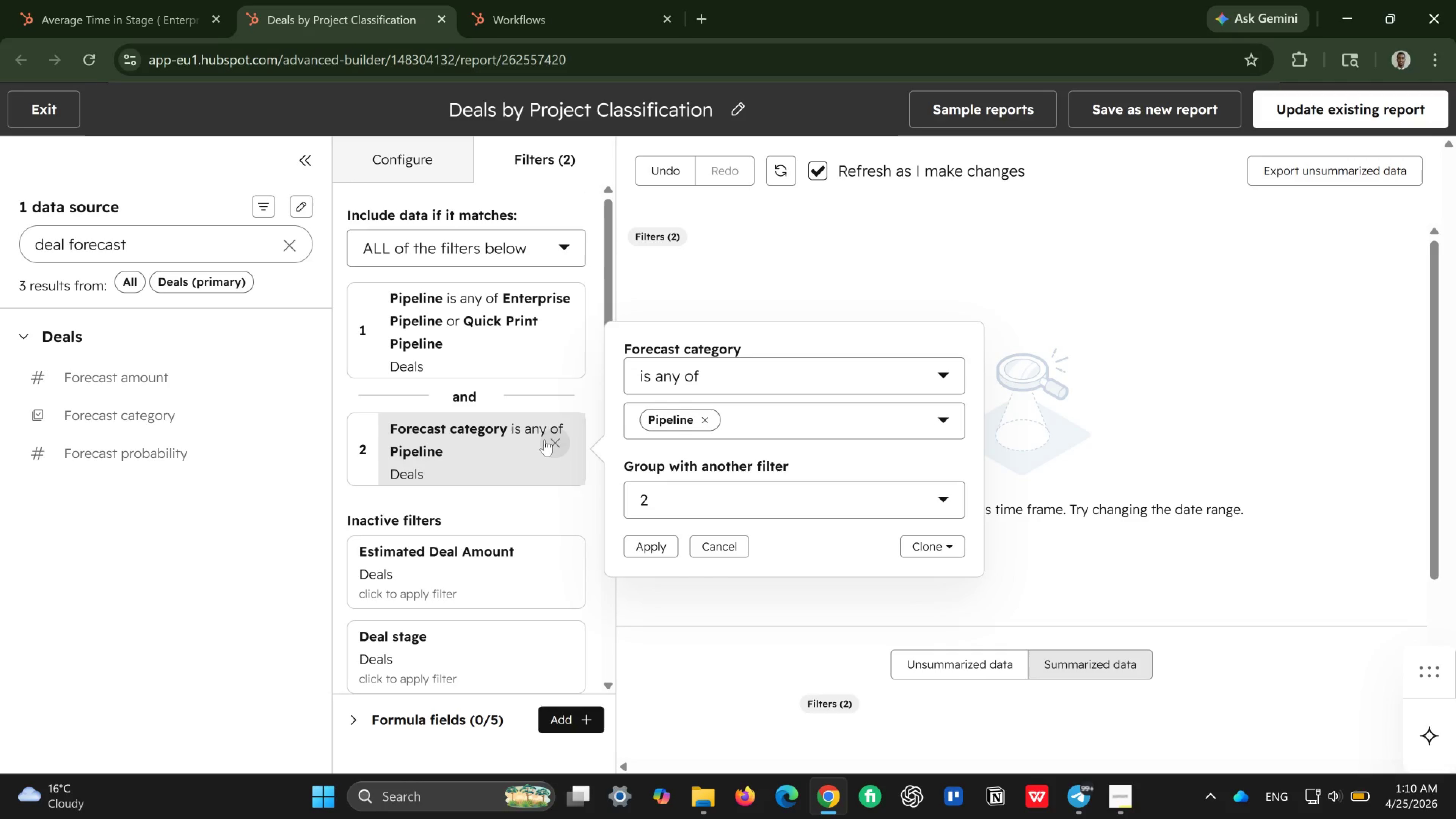 
left_click([544, 439])
 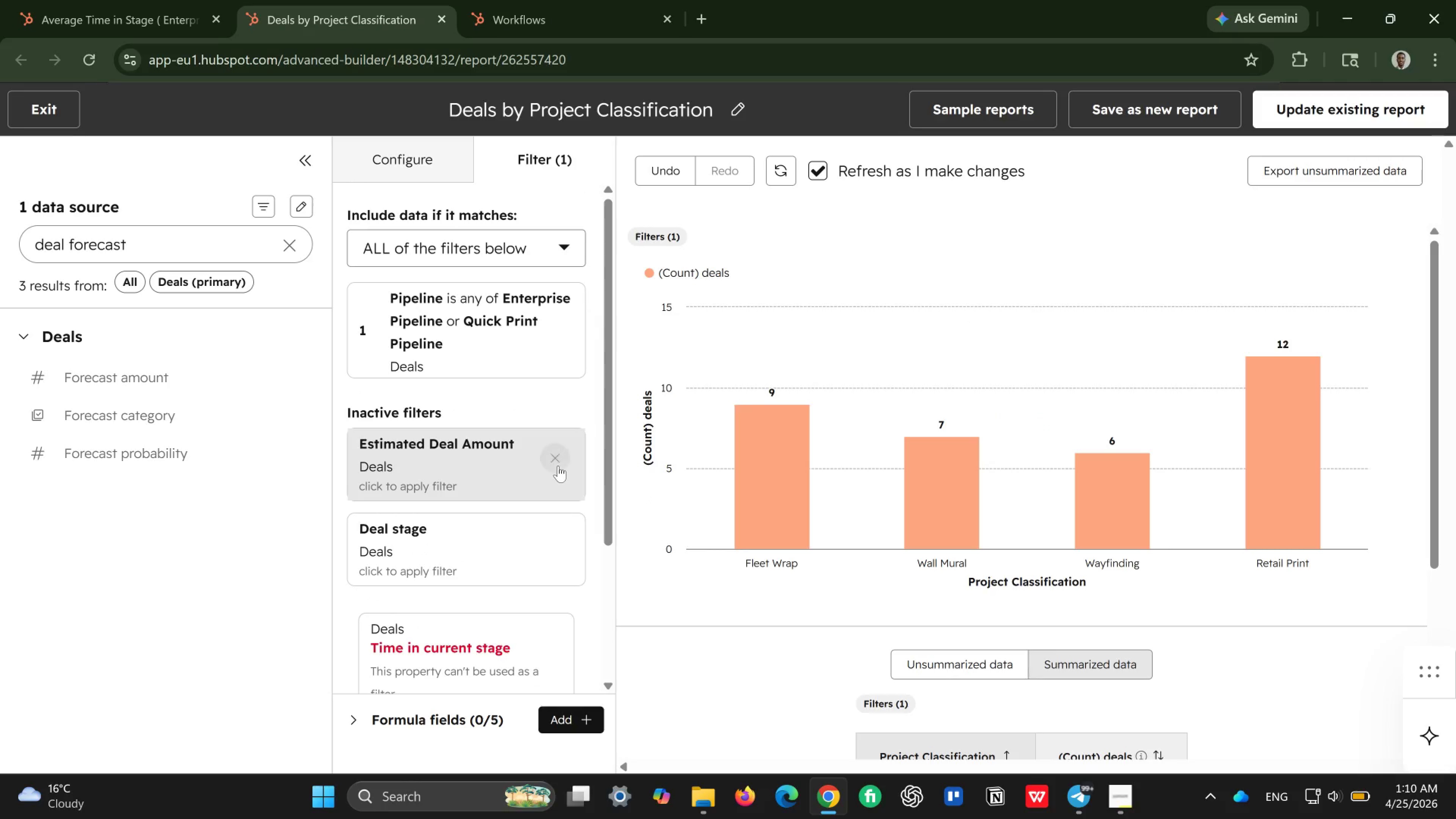 
wait(5.74)
 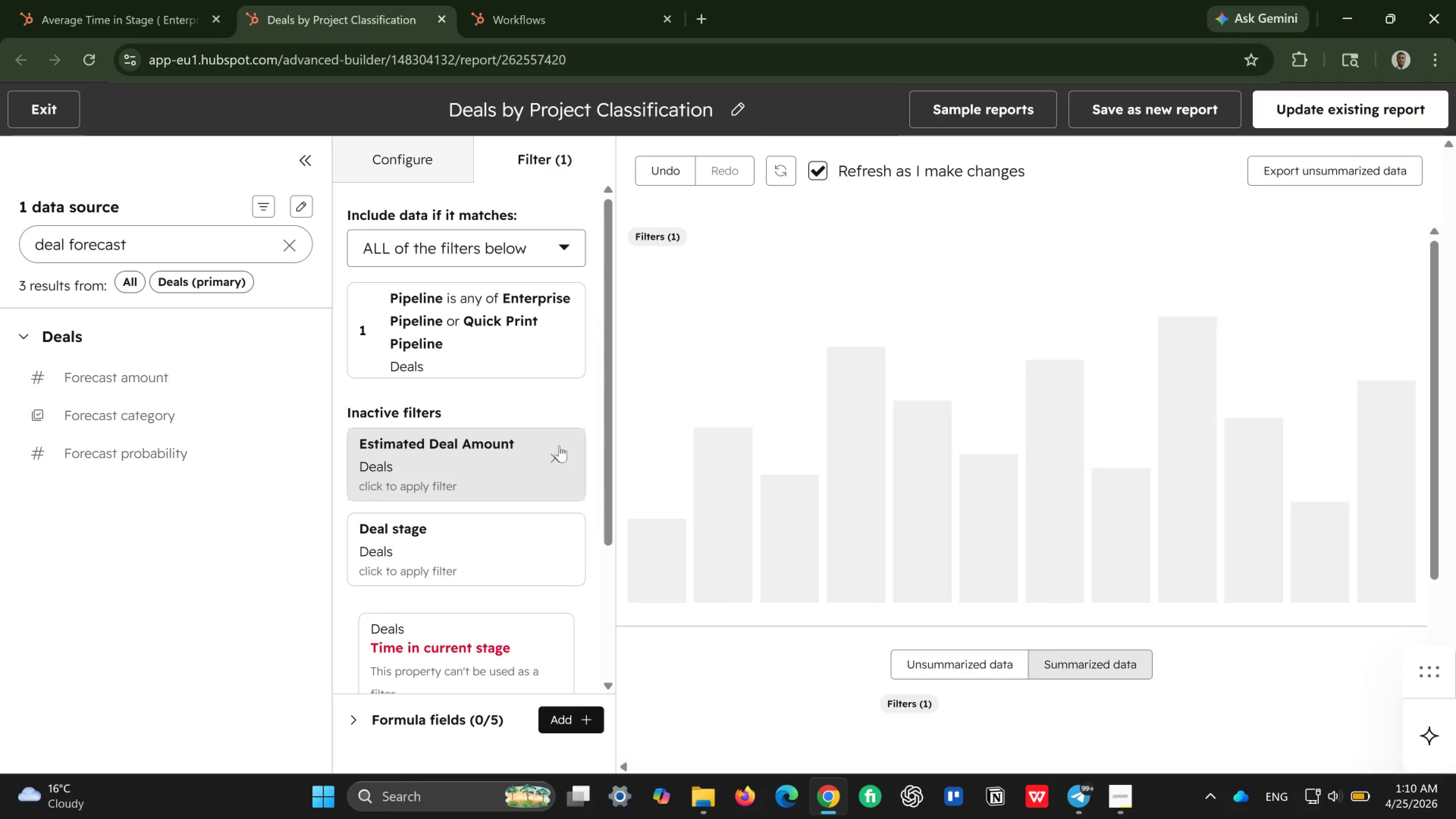 
left_click([558, 461])
 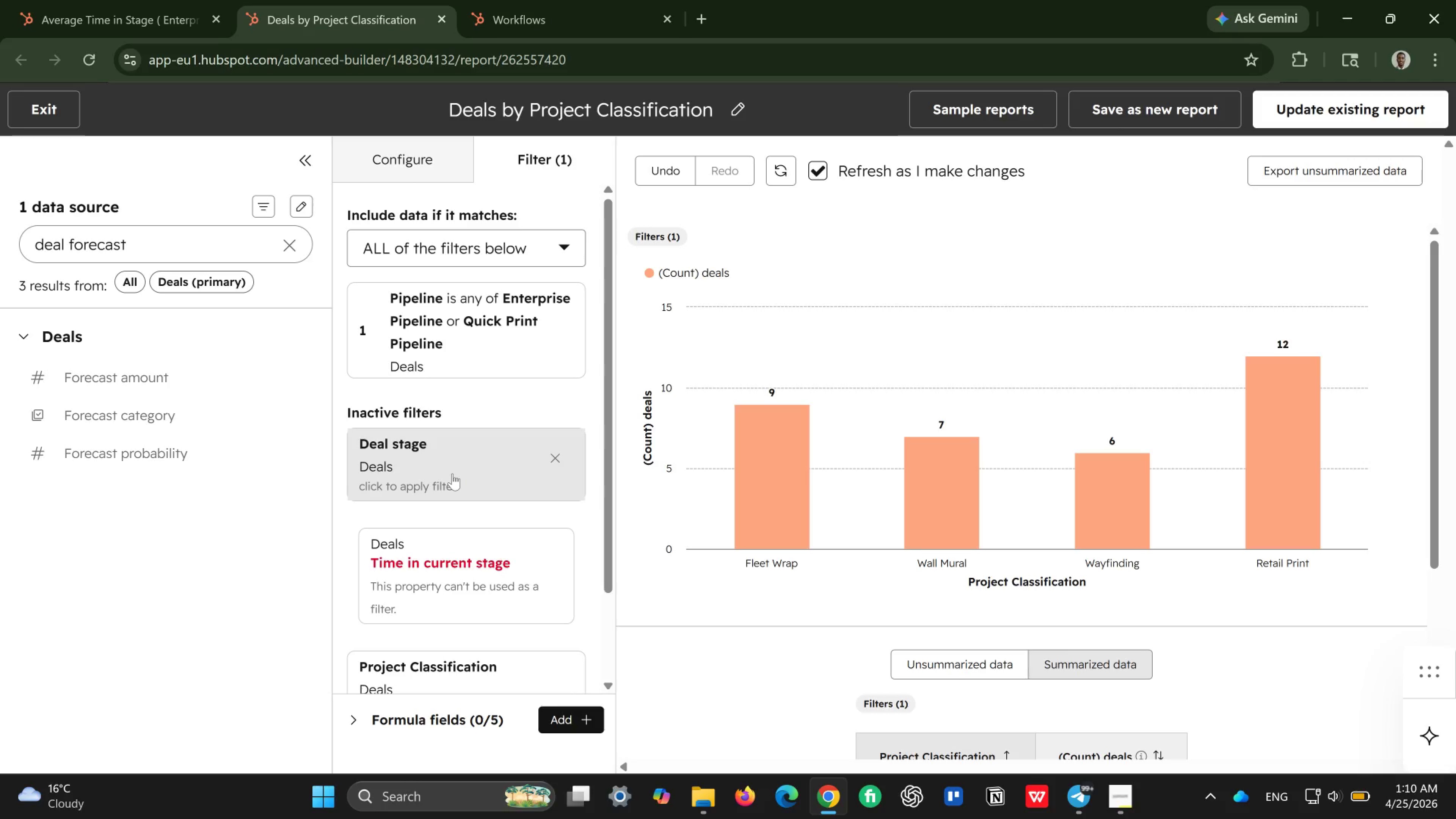 
wait(9.25)
 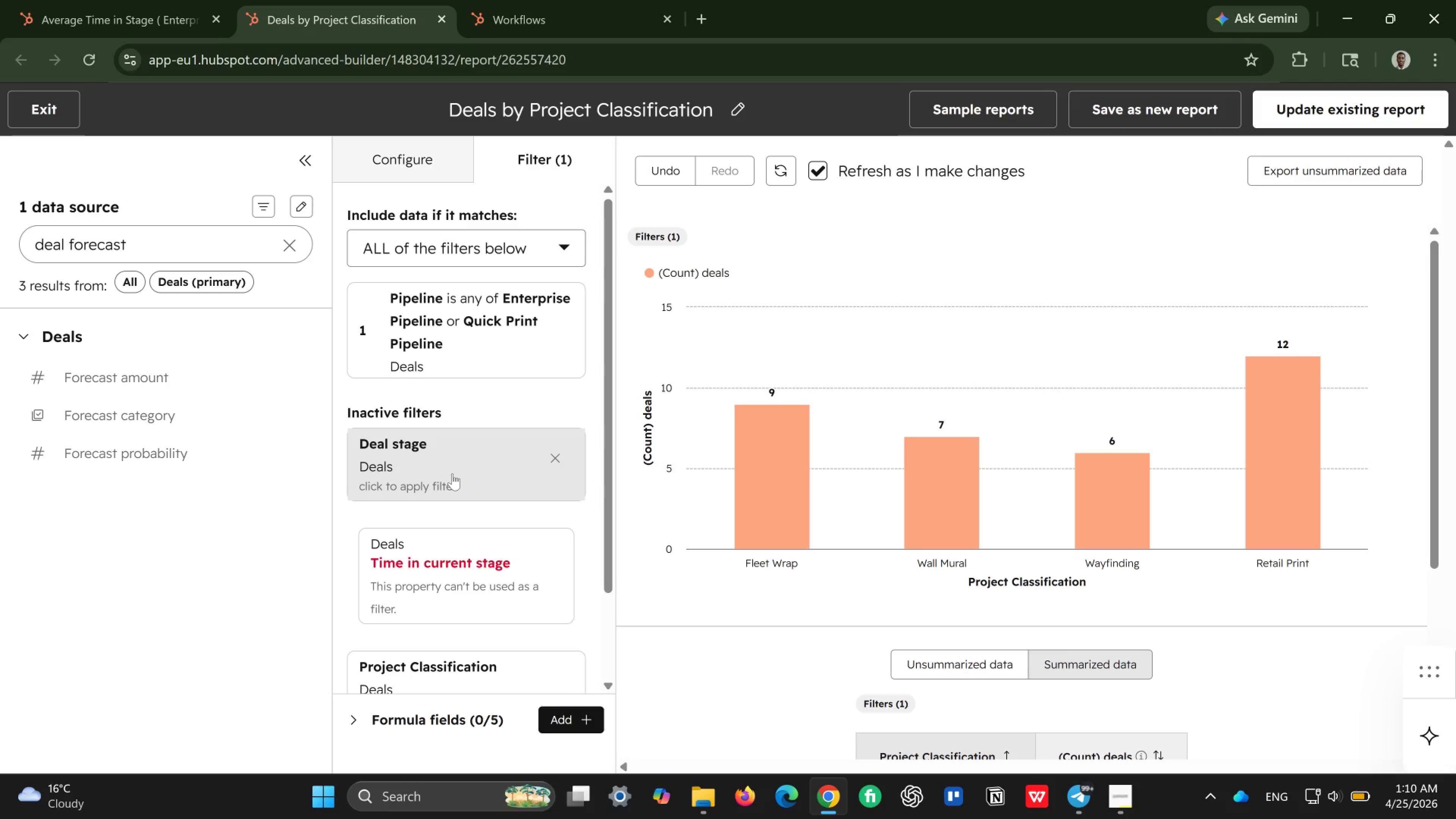 
left_click([284, 248])
 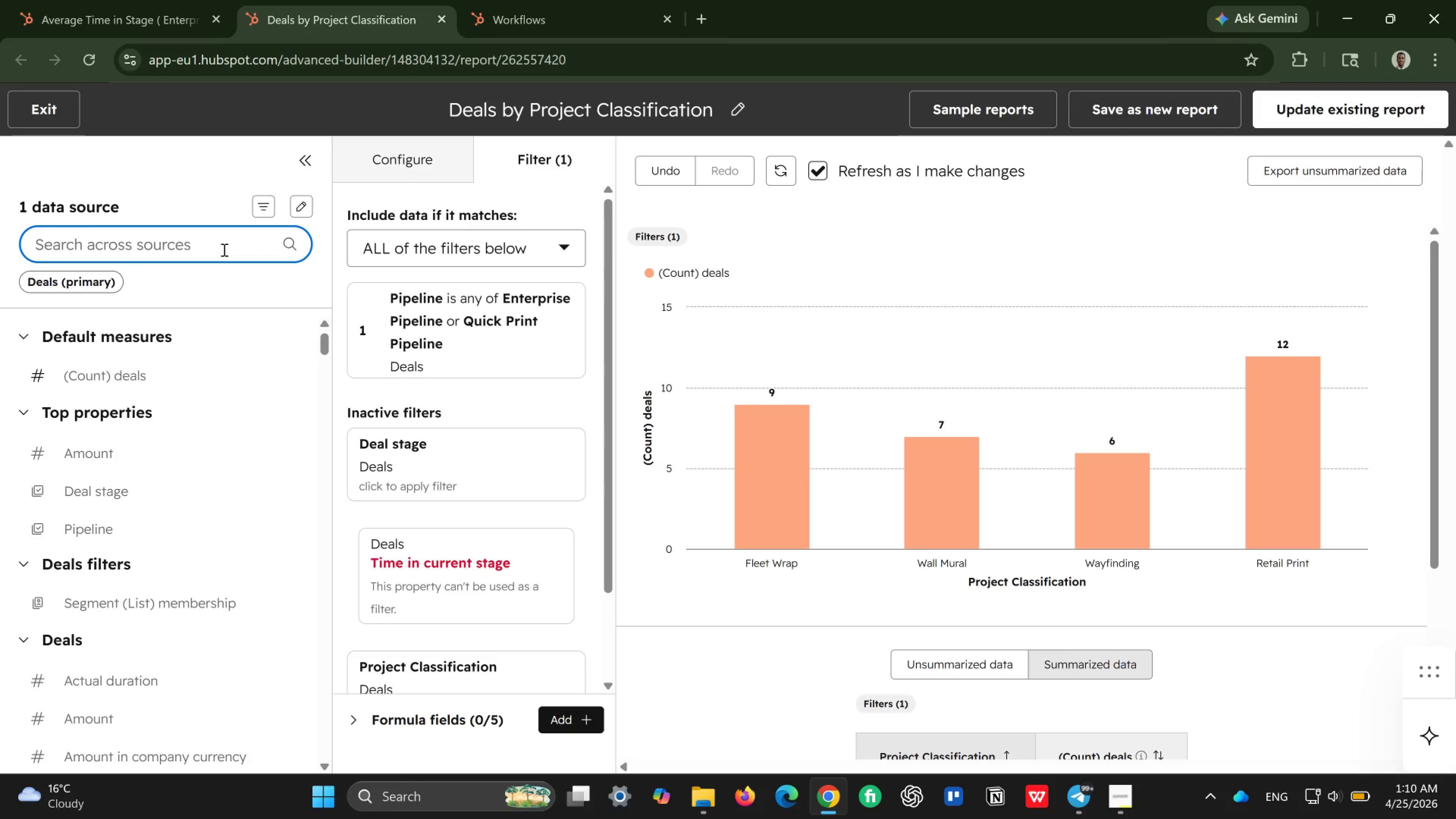 
type(time )
 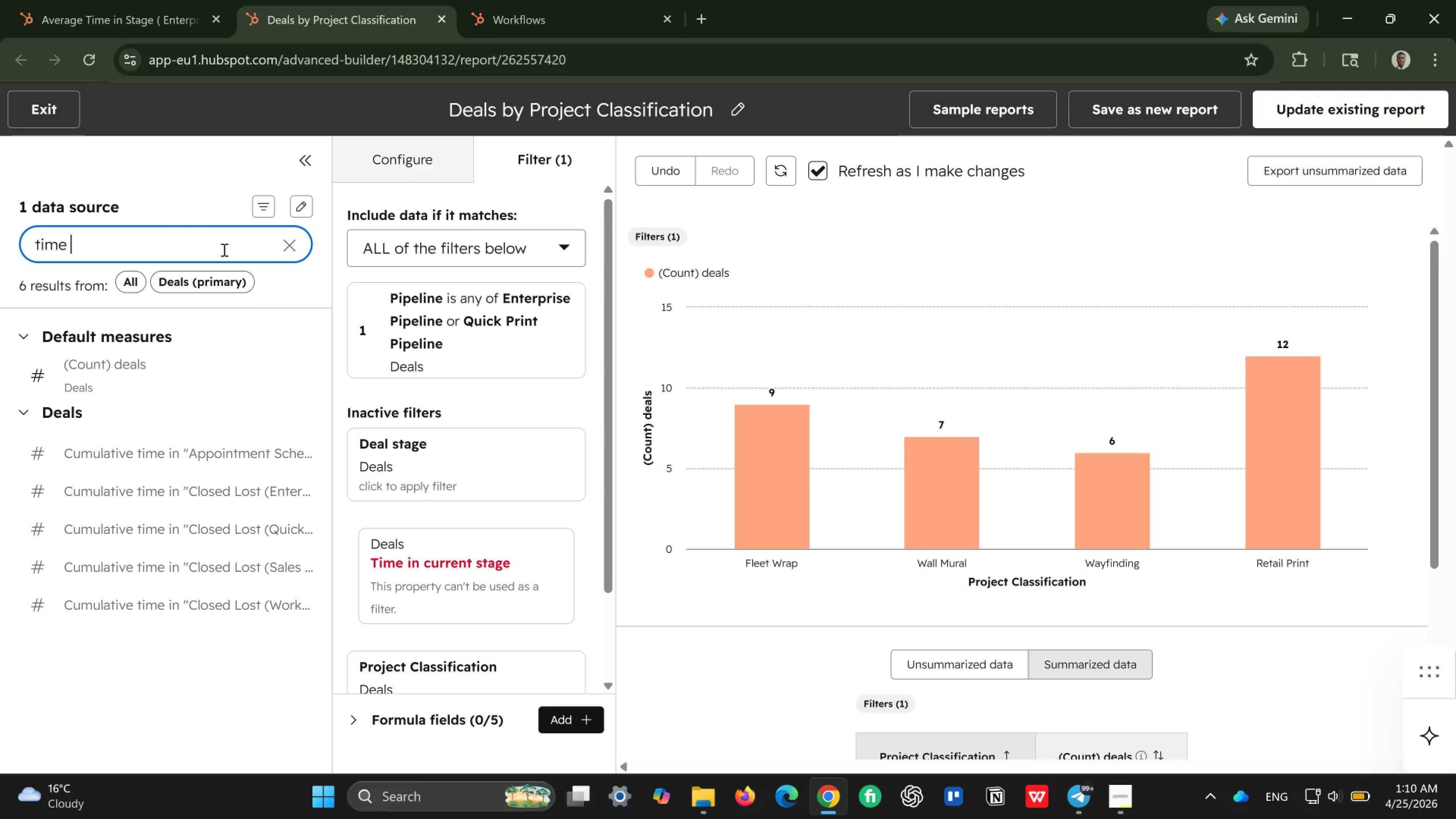 
type(in stage)
 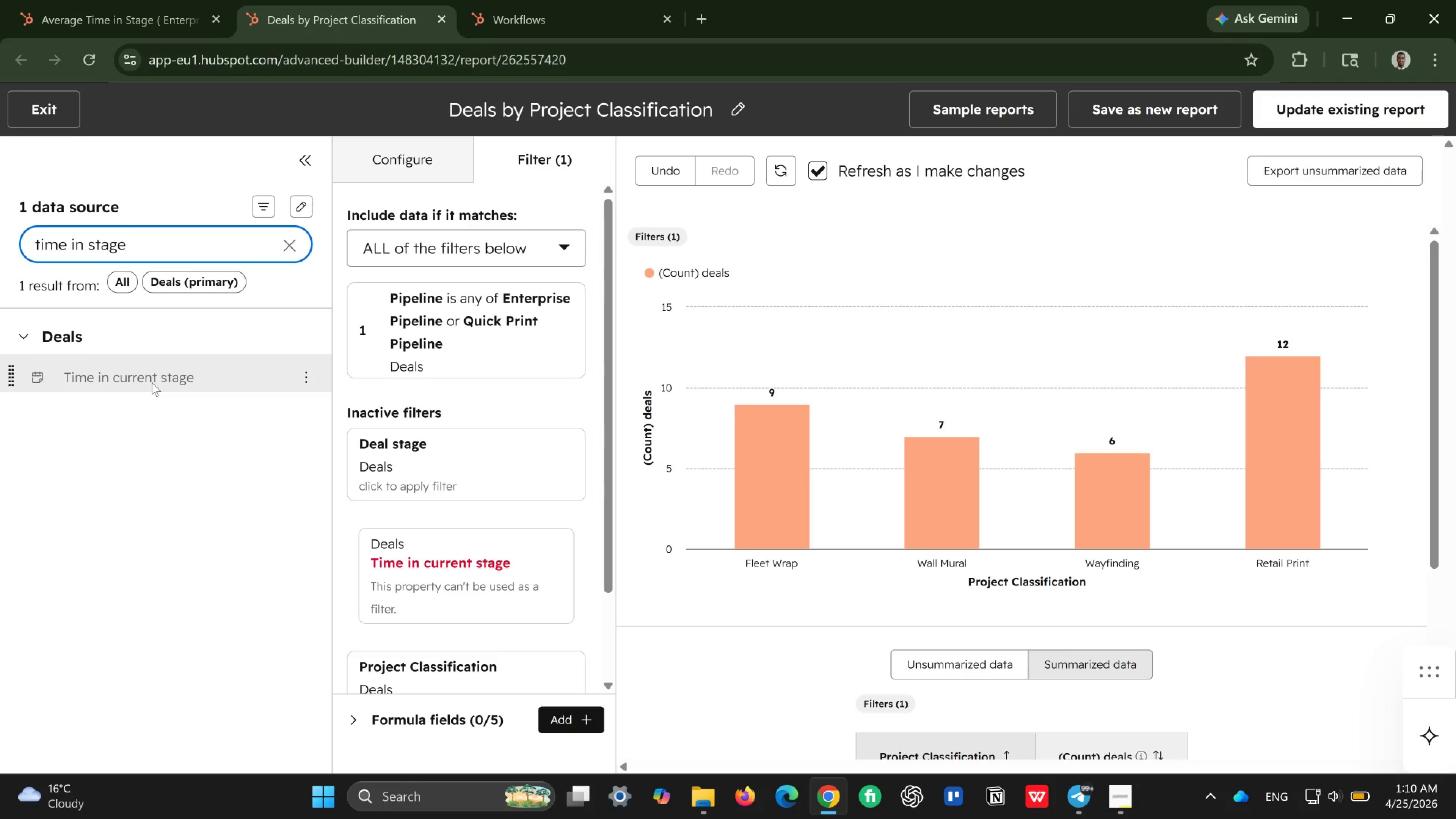 
left_click_drag(start_coordinate=[149, 381], to_coordinate=[367, 641])
 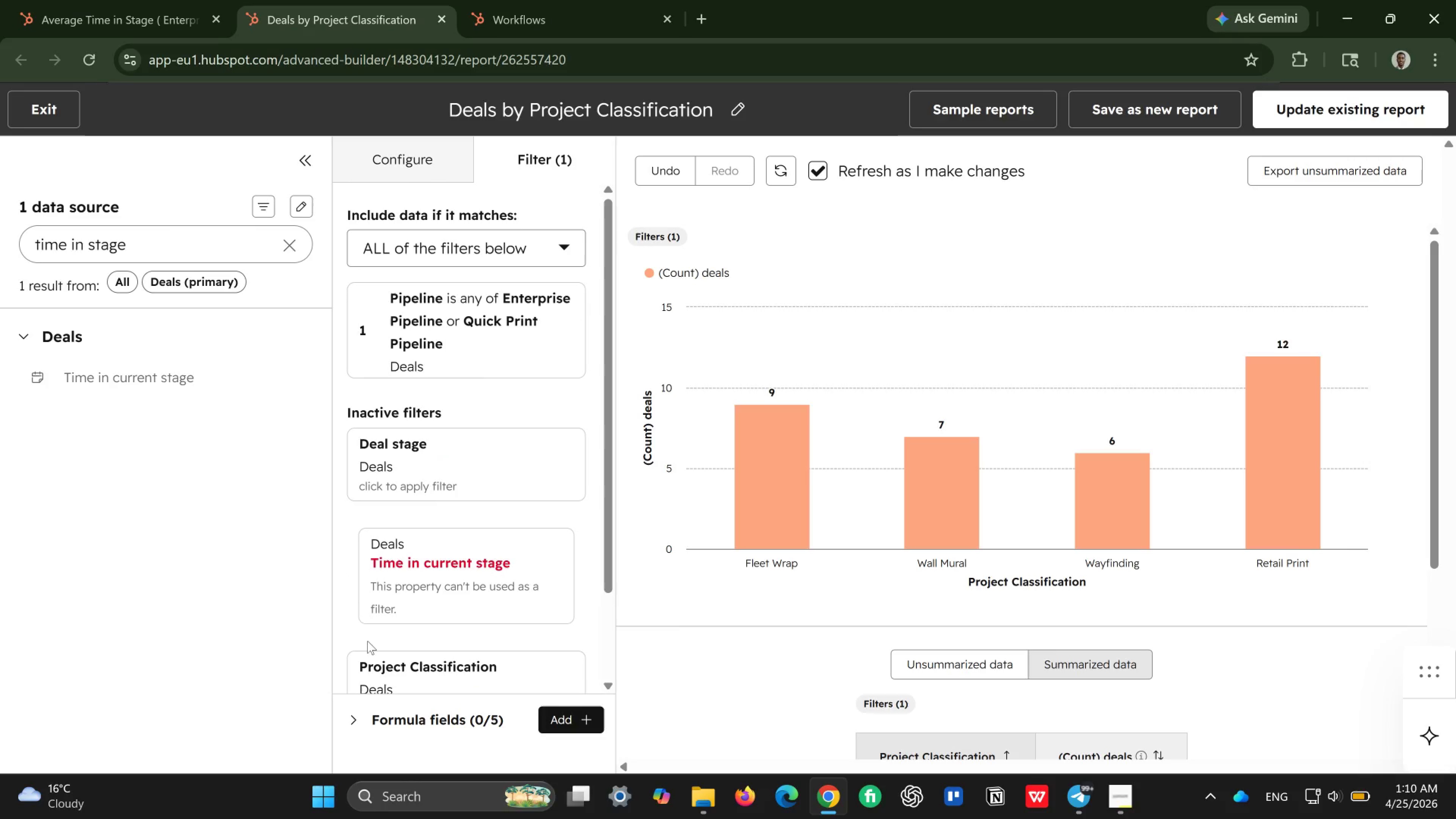 
scroll: coordinate [367, 641], scroll_direction: down, amount: 8.0
 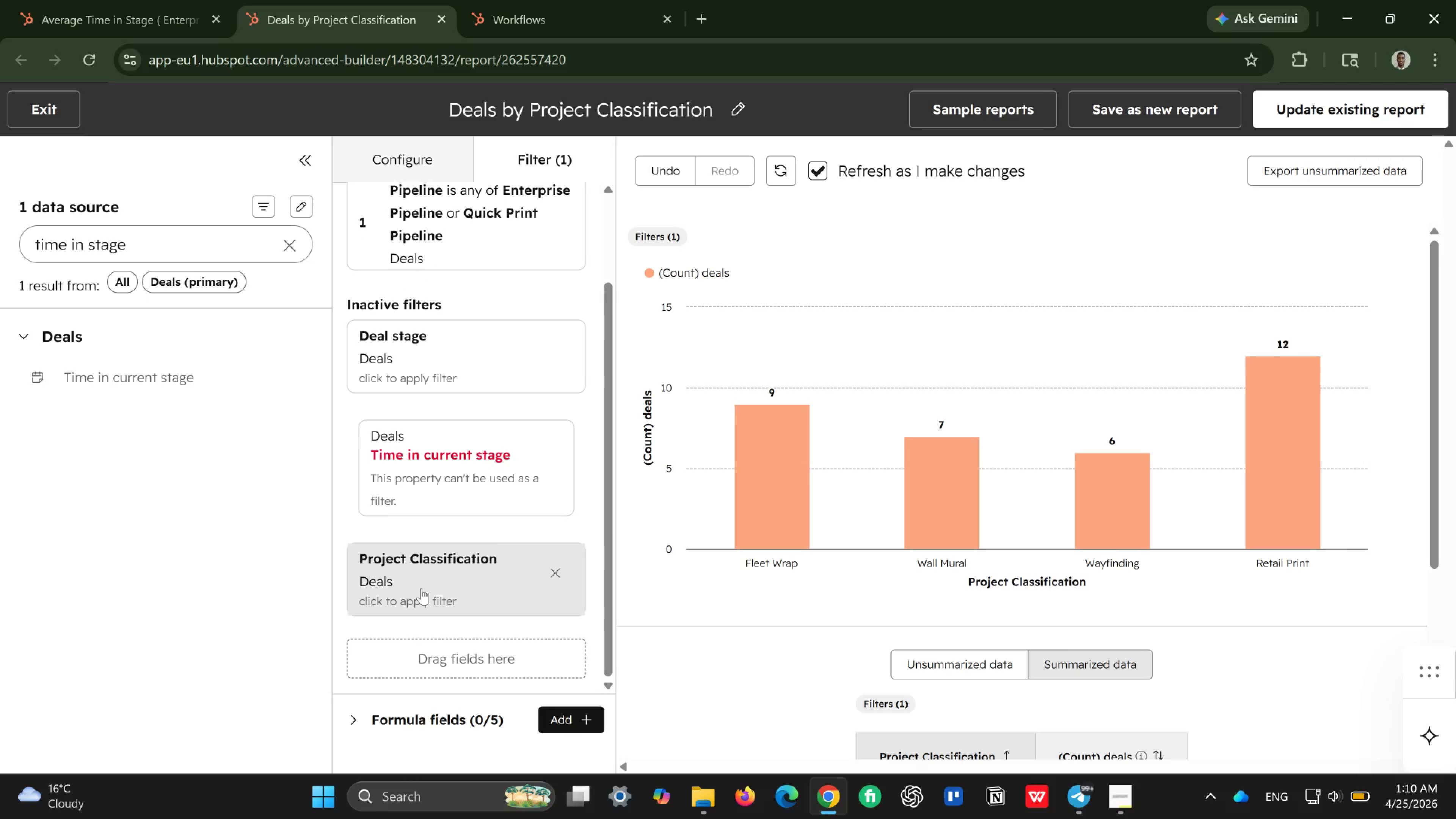 
left_click([421, 588])
 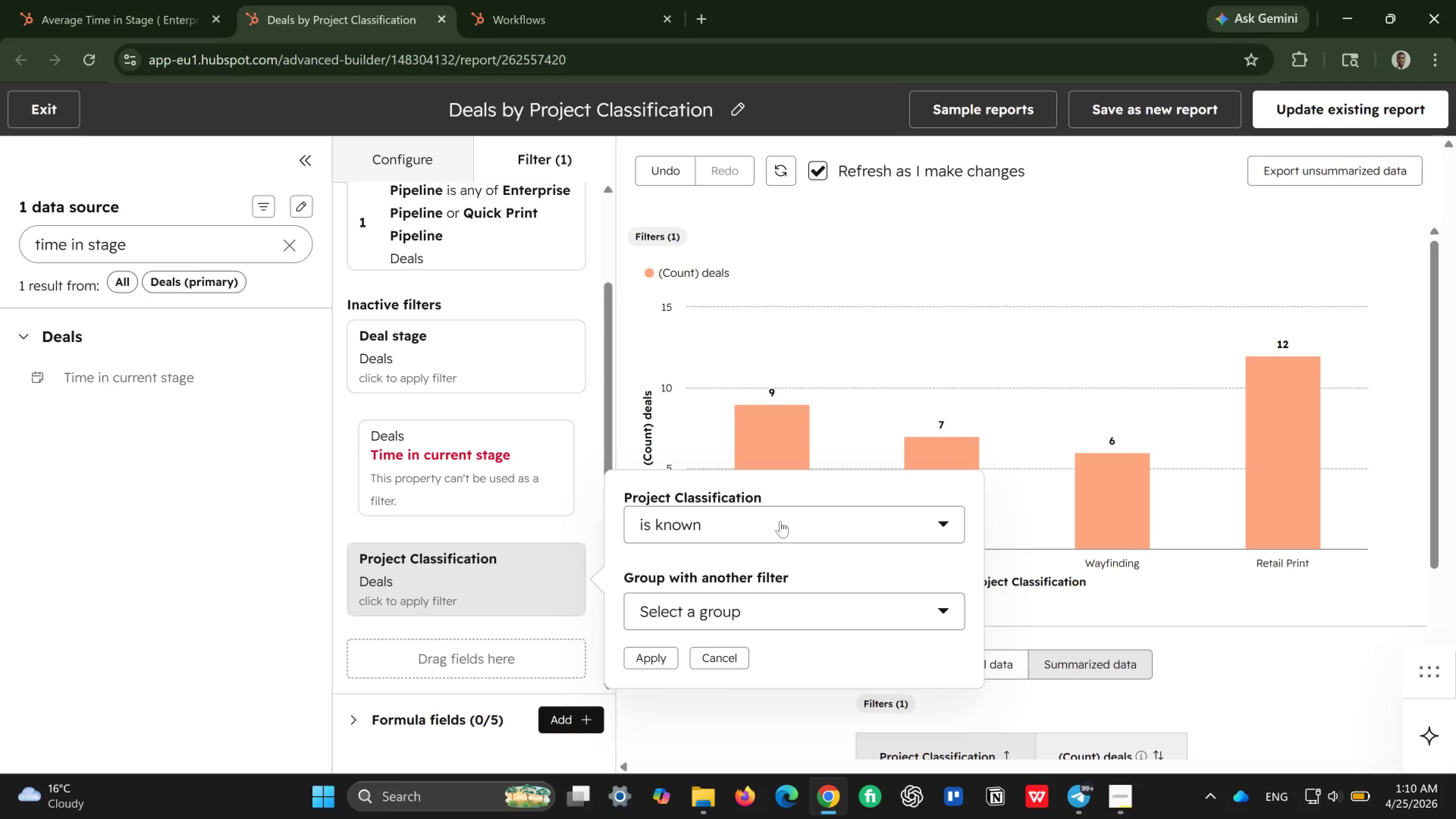 
wait(7.71)
 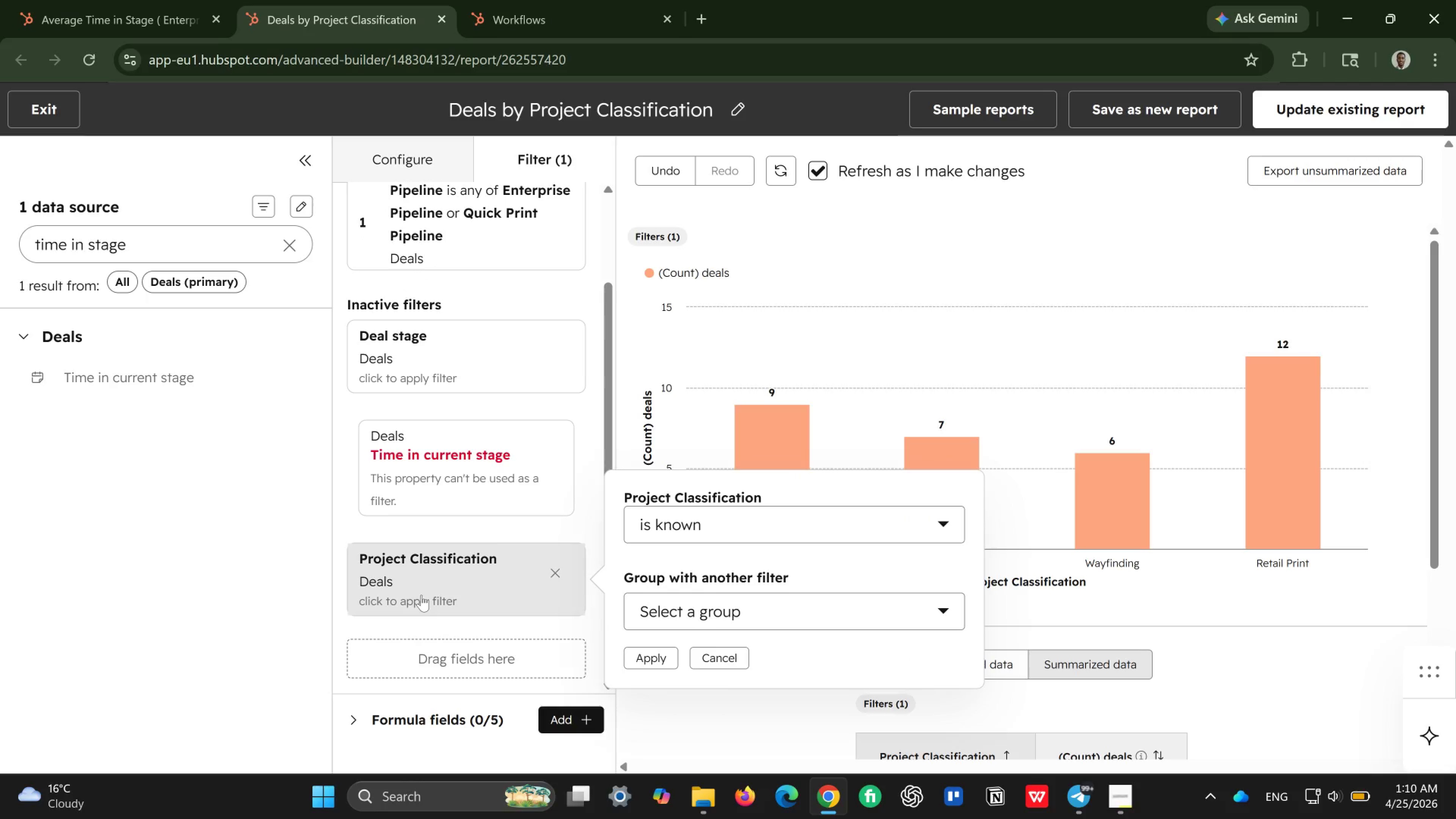 
scroll: coordinate [480, 549], scroll_direction: down, amount: 3.0
 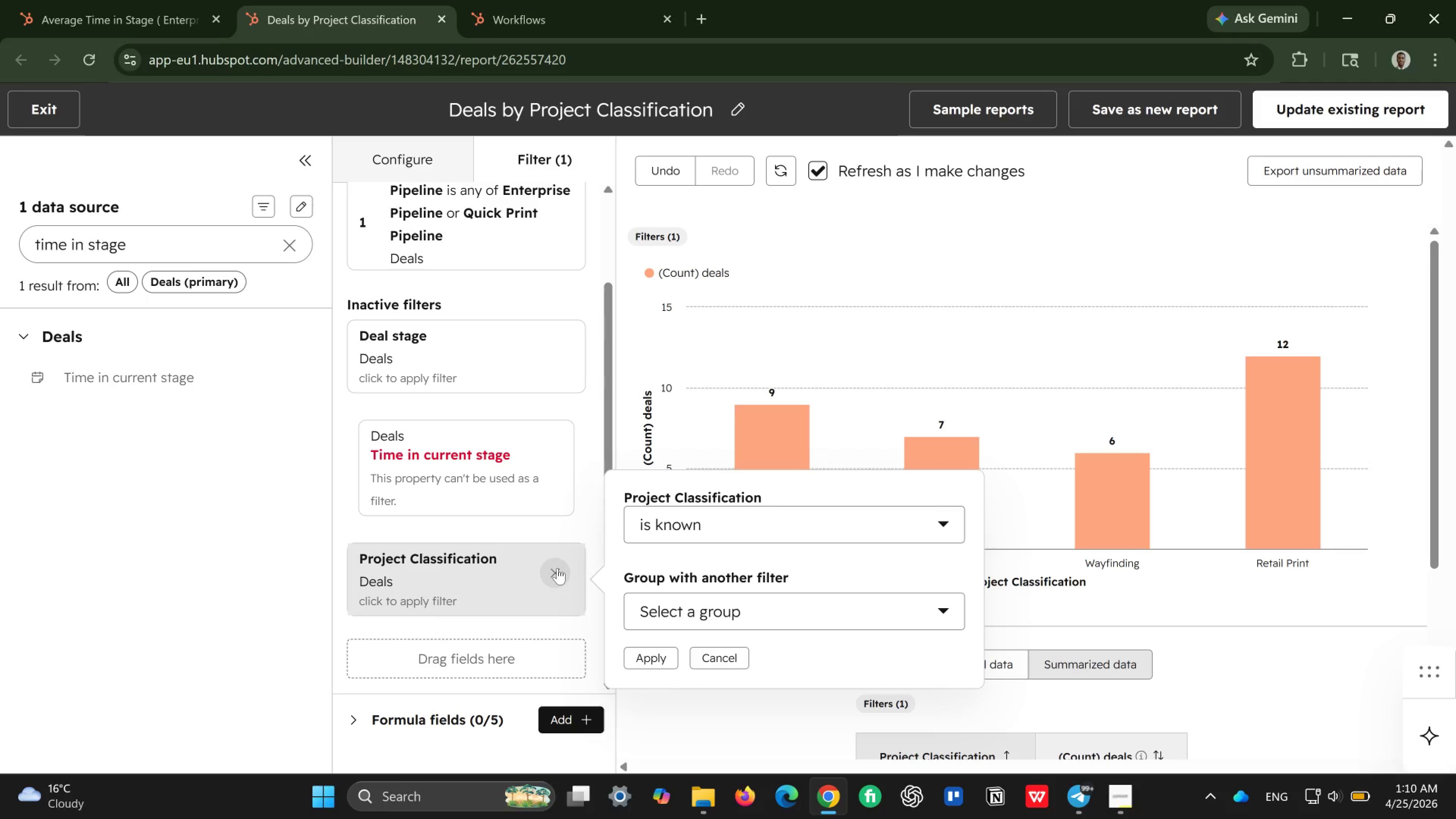 
left_click([557, 568])
 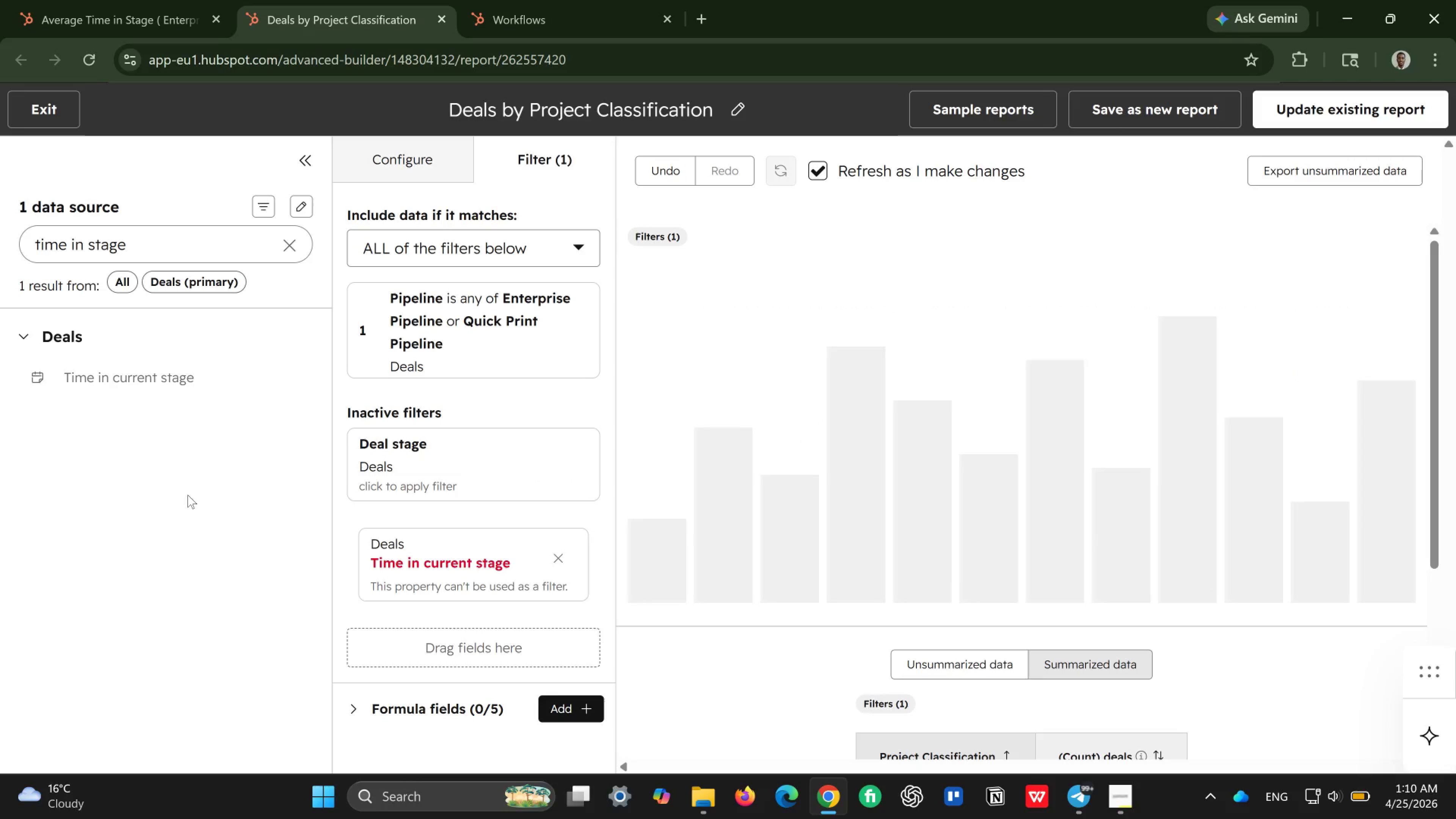 
wait(8.34)
 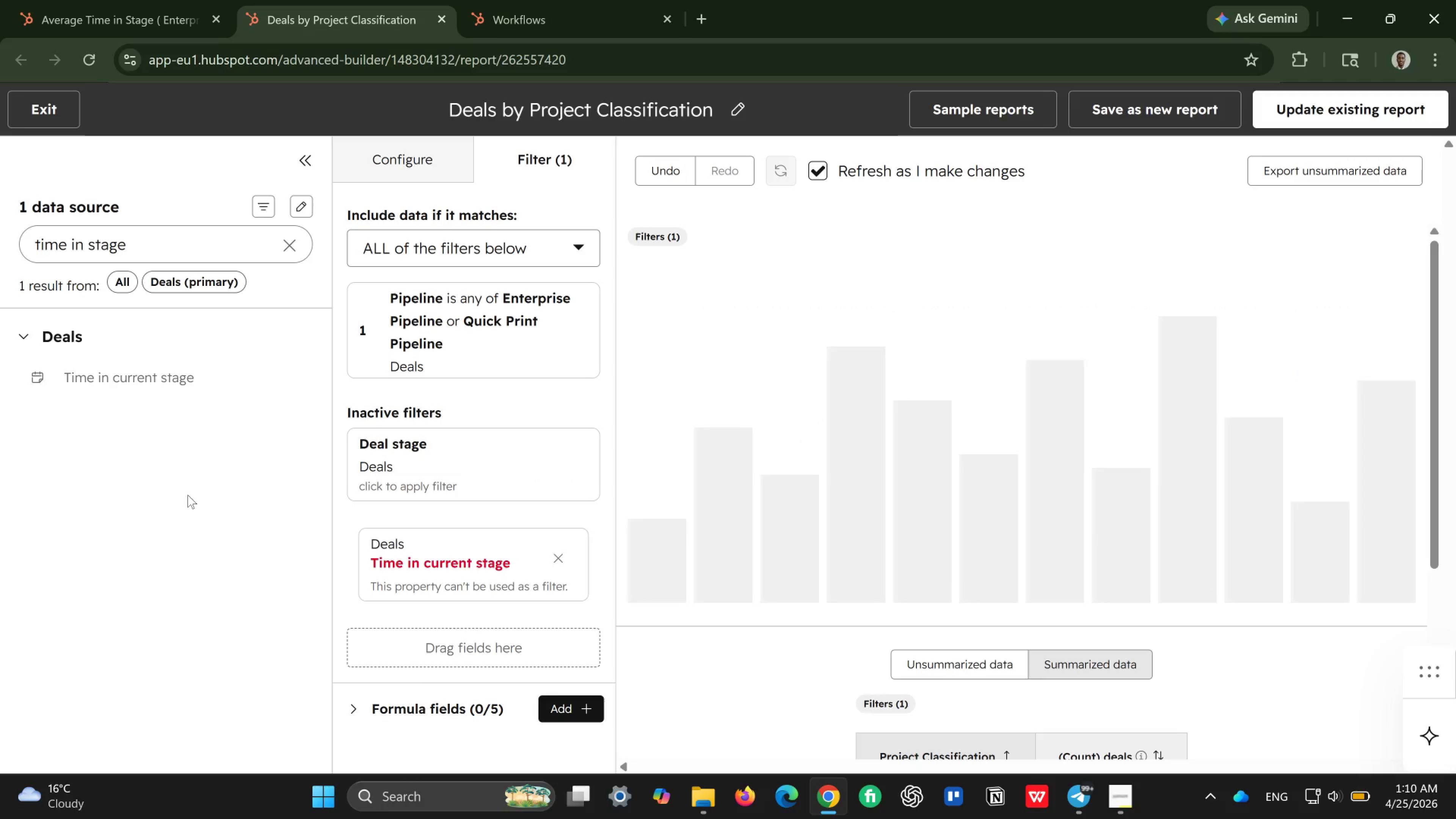 
scroll: coordinate [468, 431], scroll_direction: down, amount: 3.0
 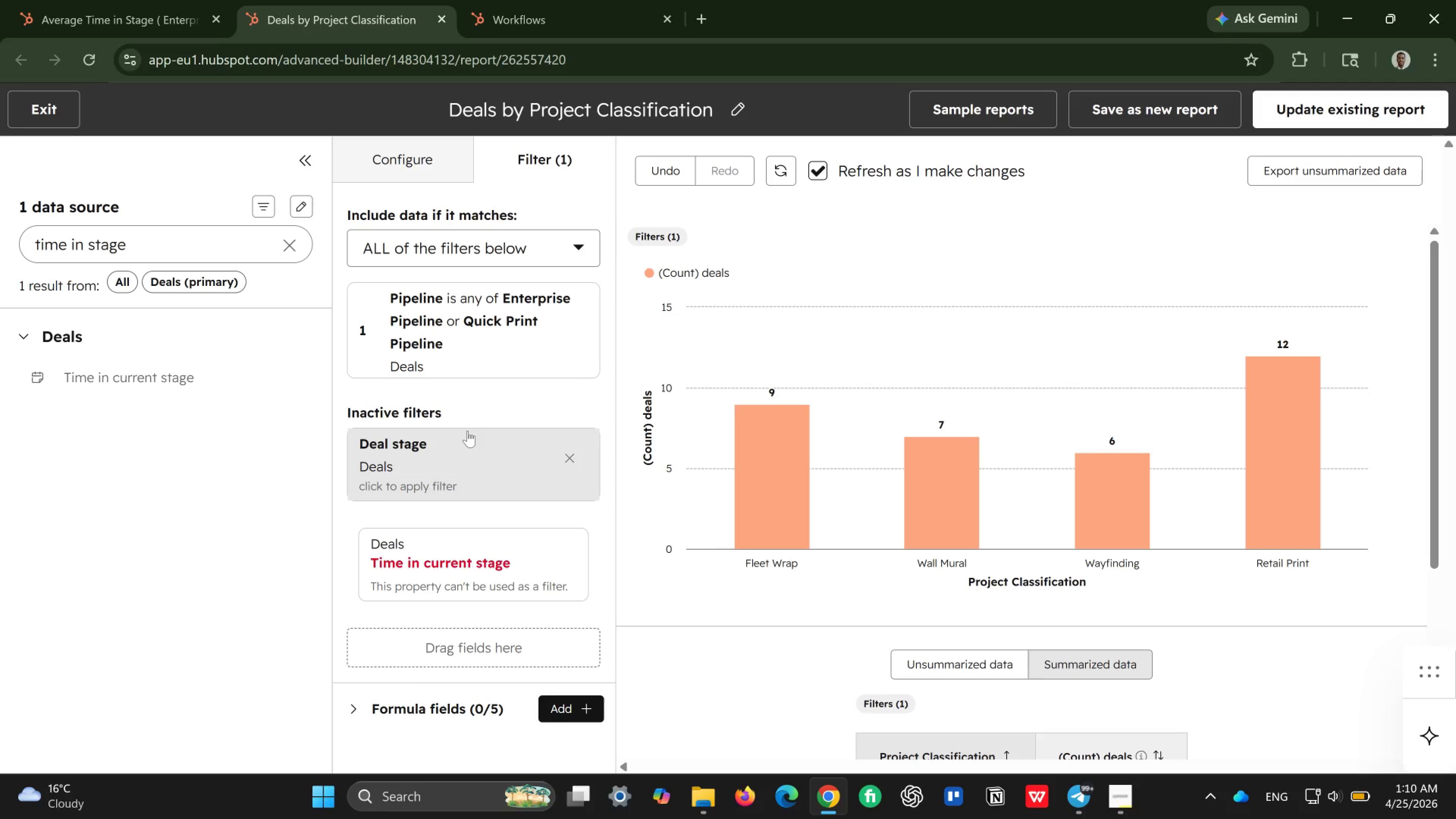 
key(Control+Z)
 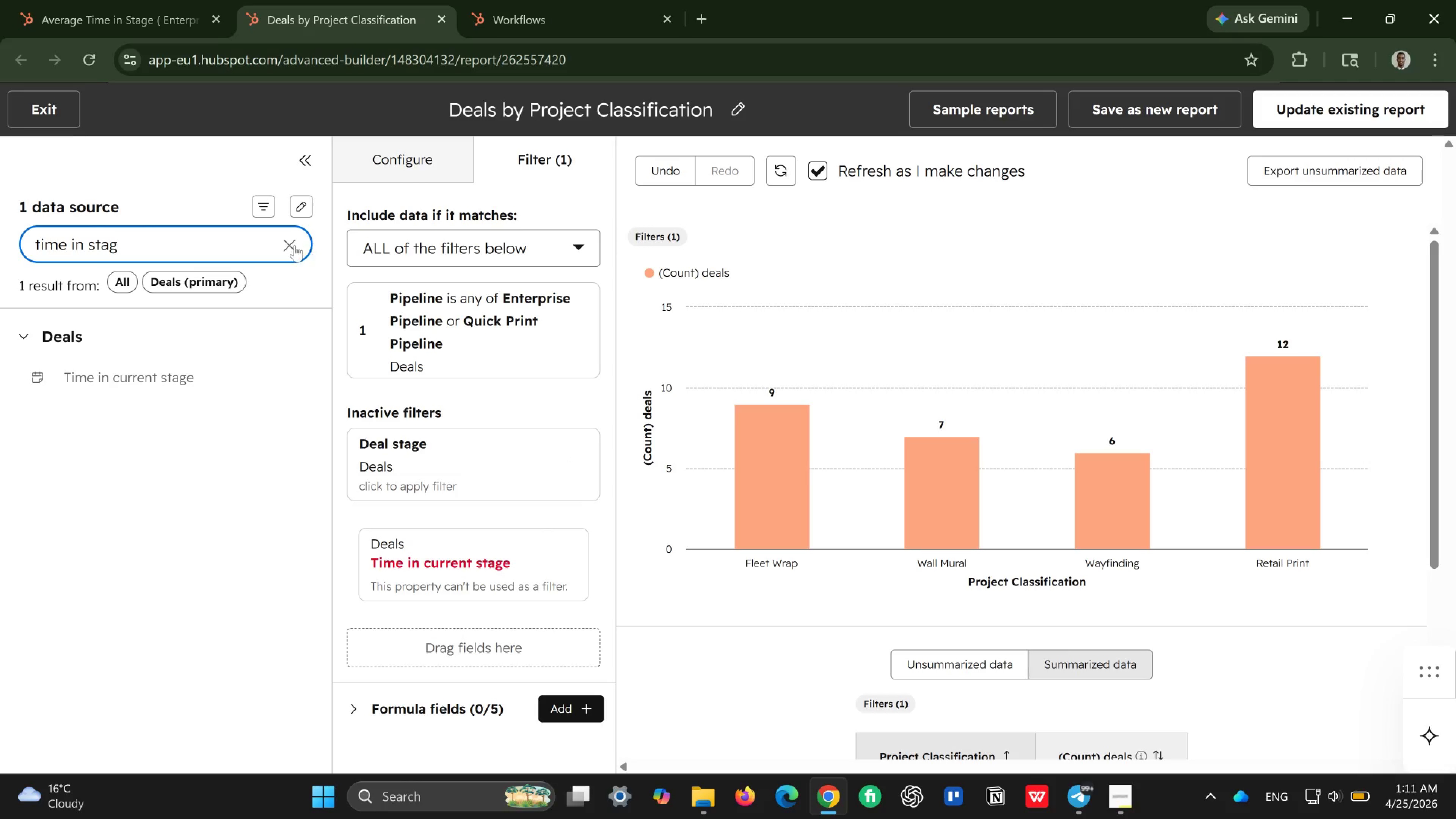 
left_click([295, 245])
 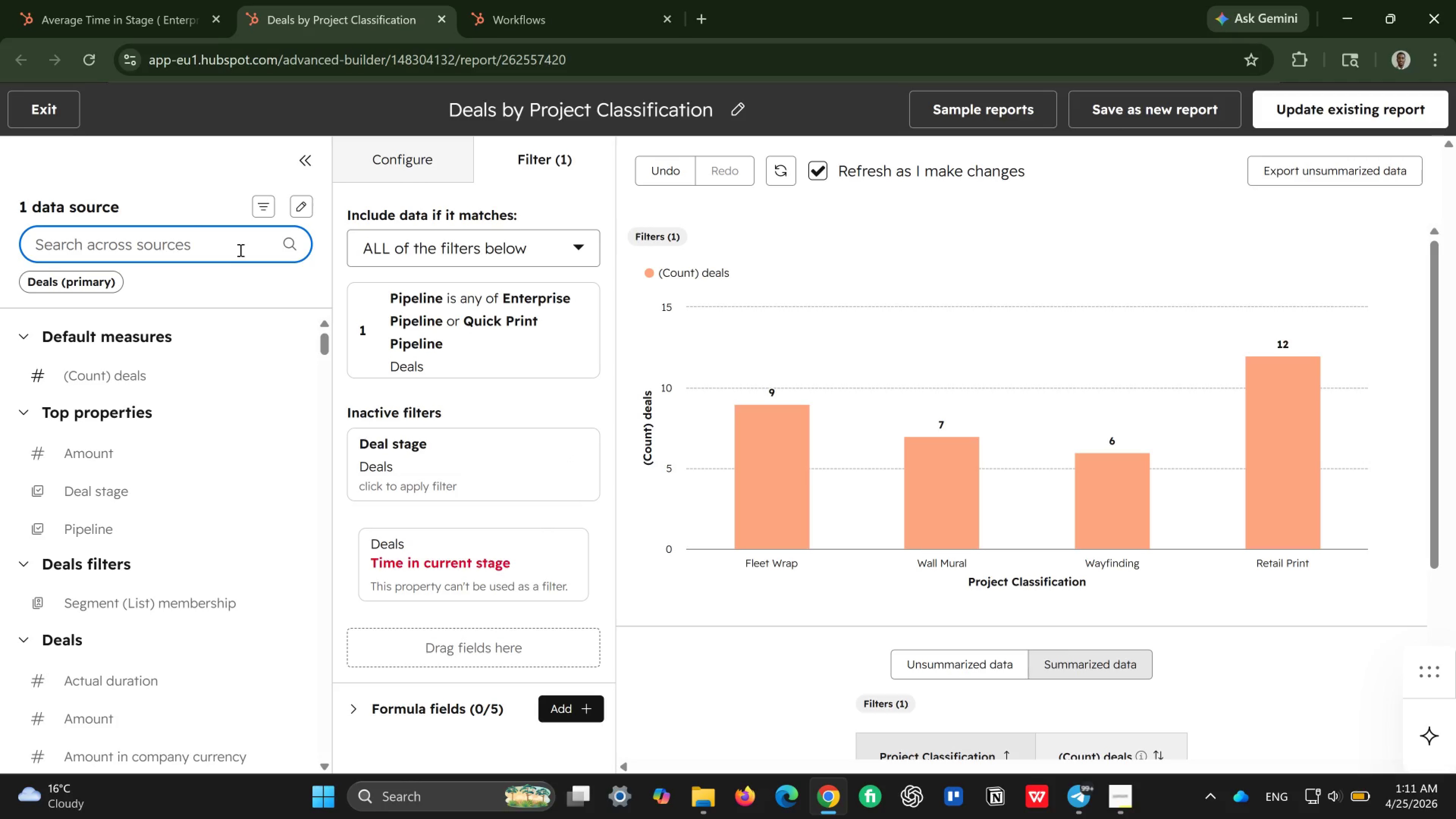 
type(project)
 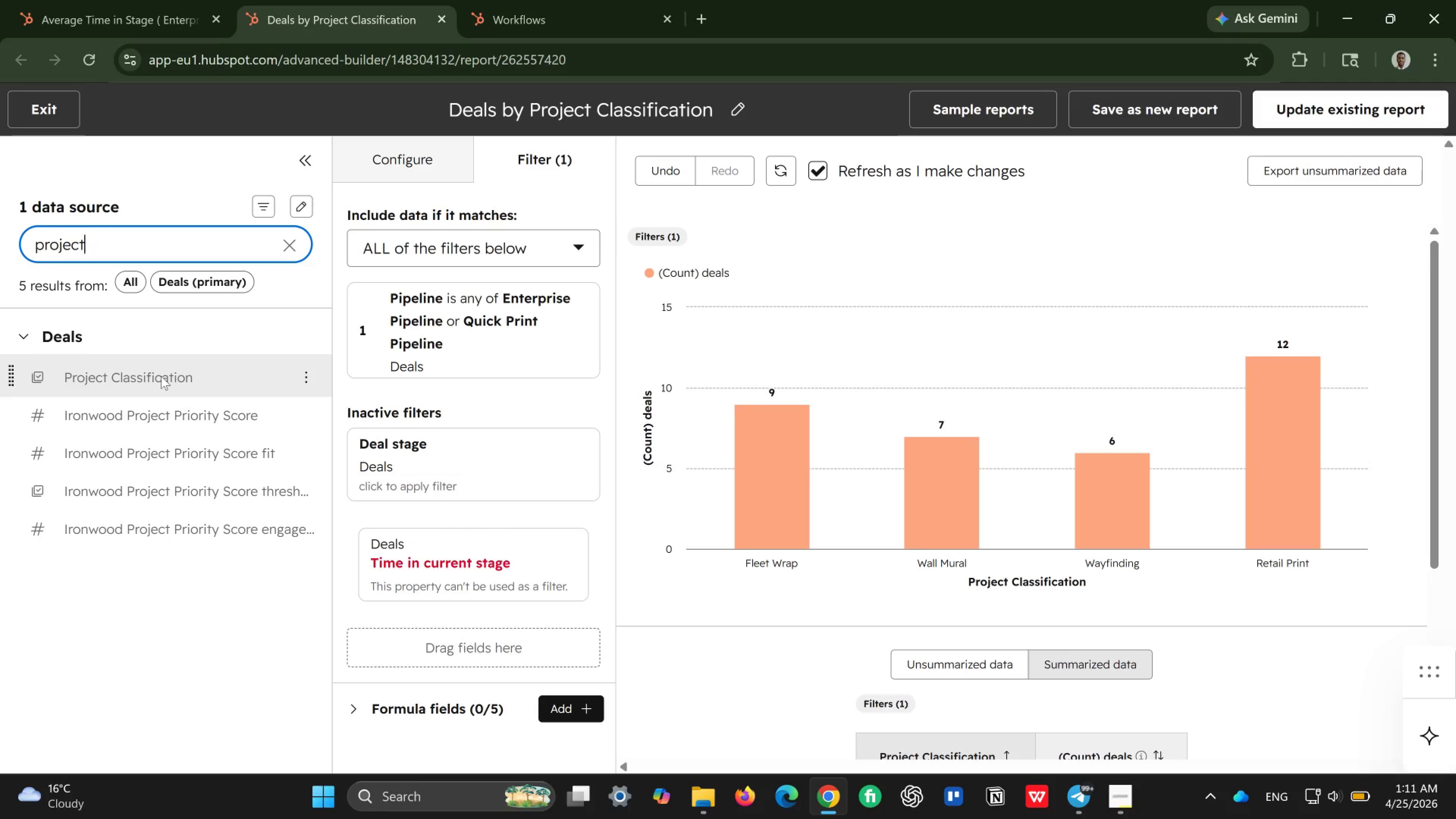 
left_click_drag(start_coordinate=[161, 376], to_coordinate=[354, 634])
 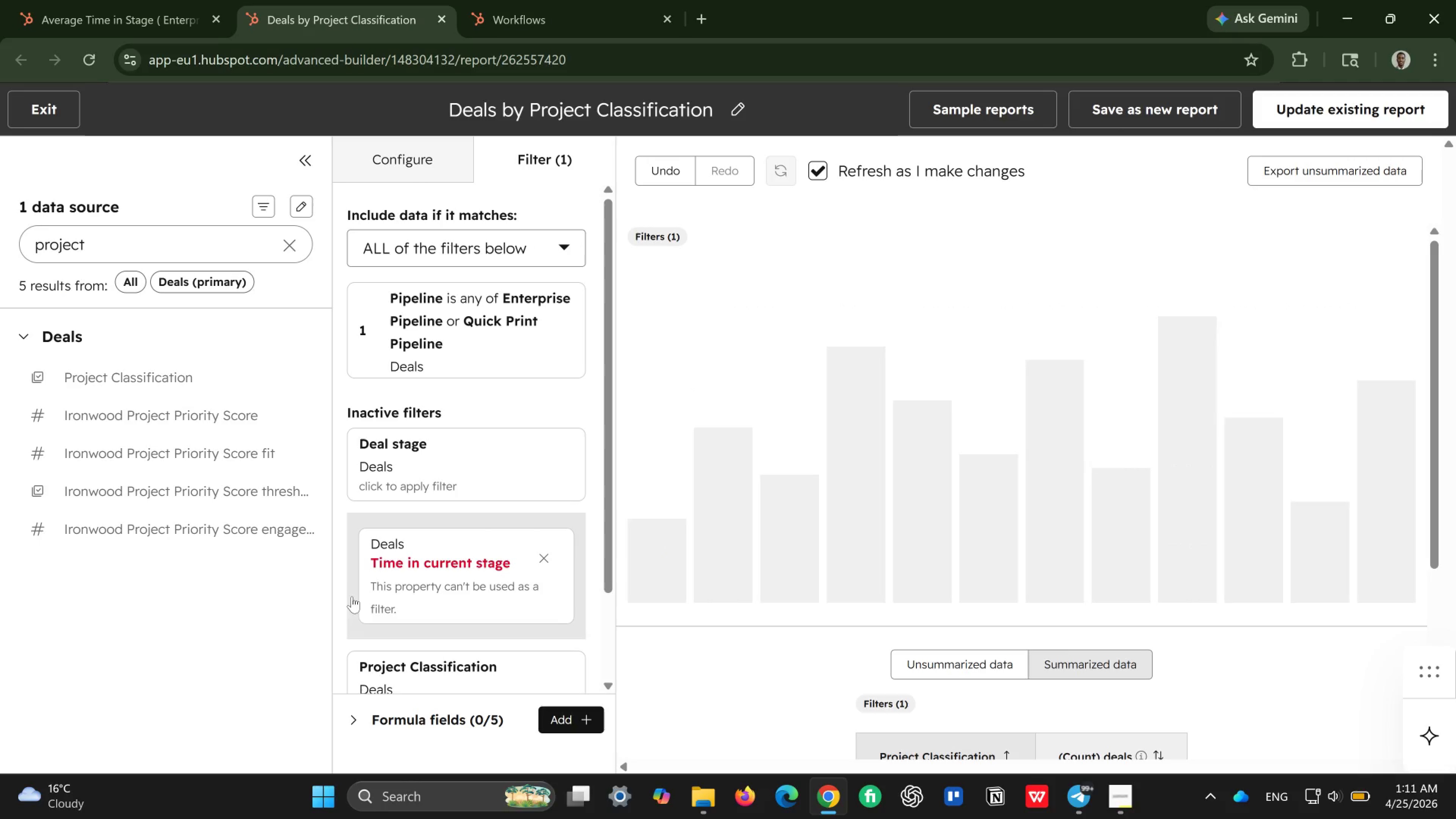 
scroll: coordinate [367, 576], scroll_direction: down, amount: 5.0
 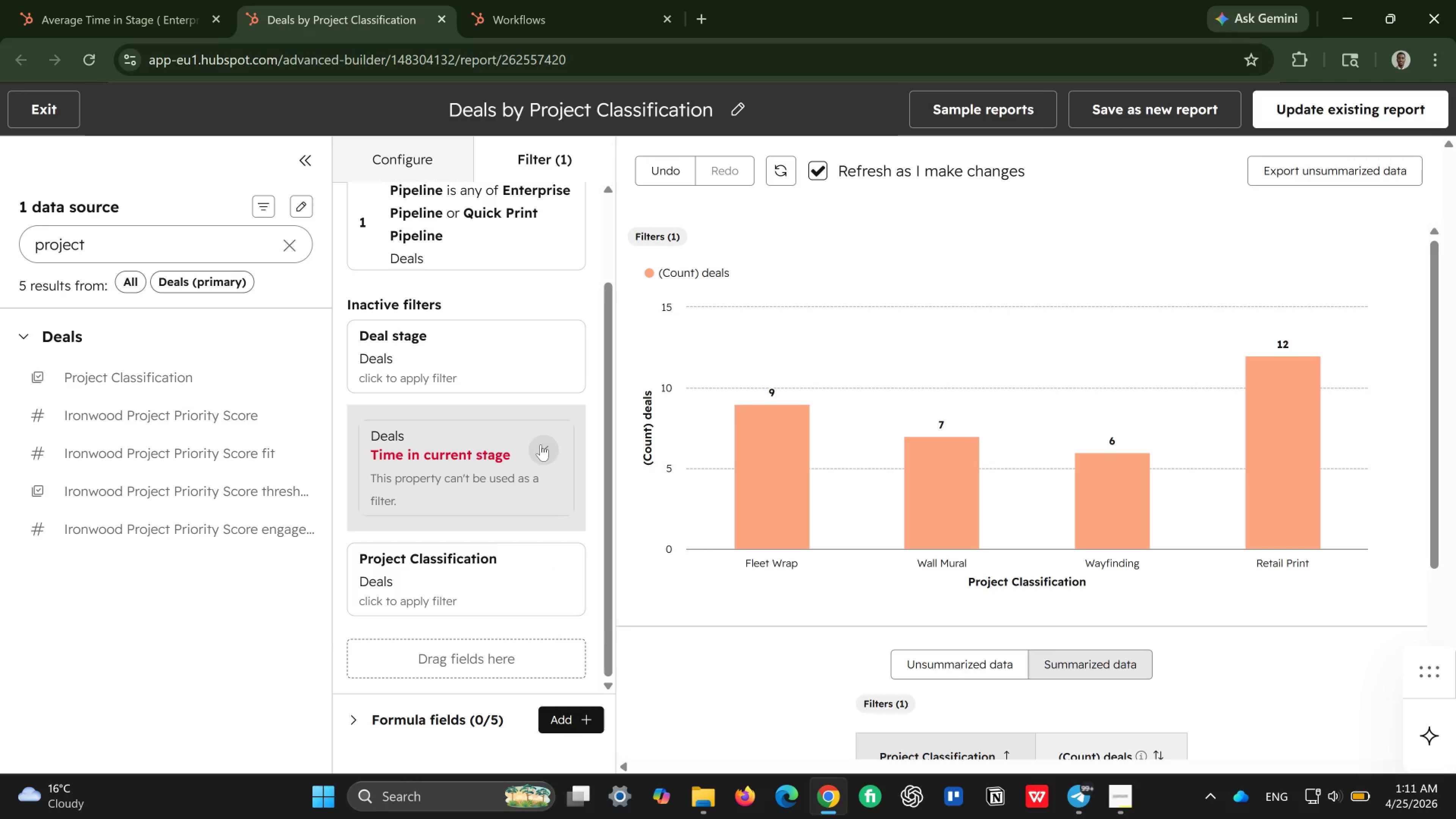 
left_click([543, 453])
 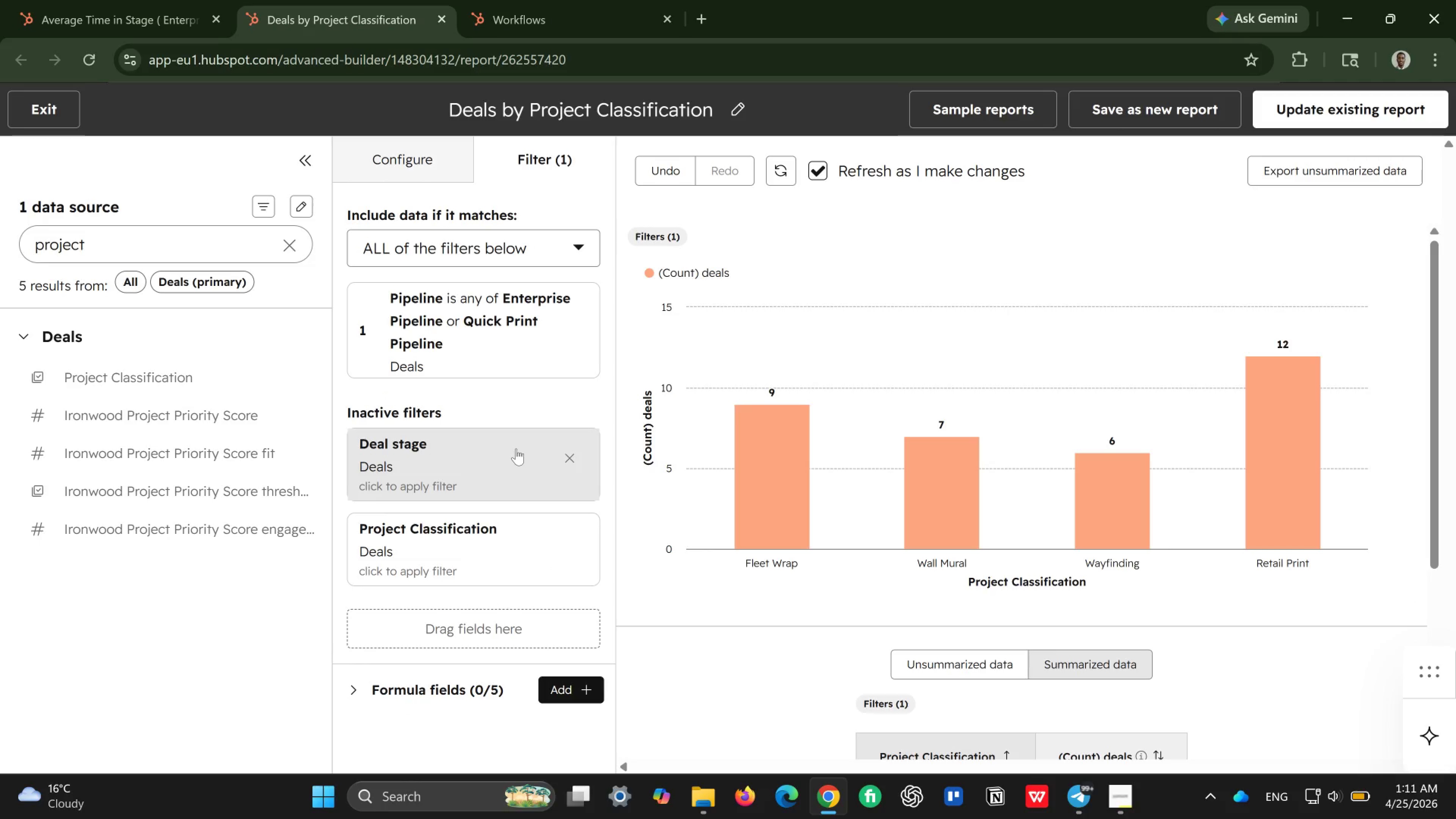 
scroll: coordinate [516, 449], scroll_direction: up, amount: 2.0
 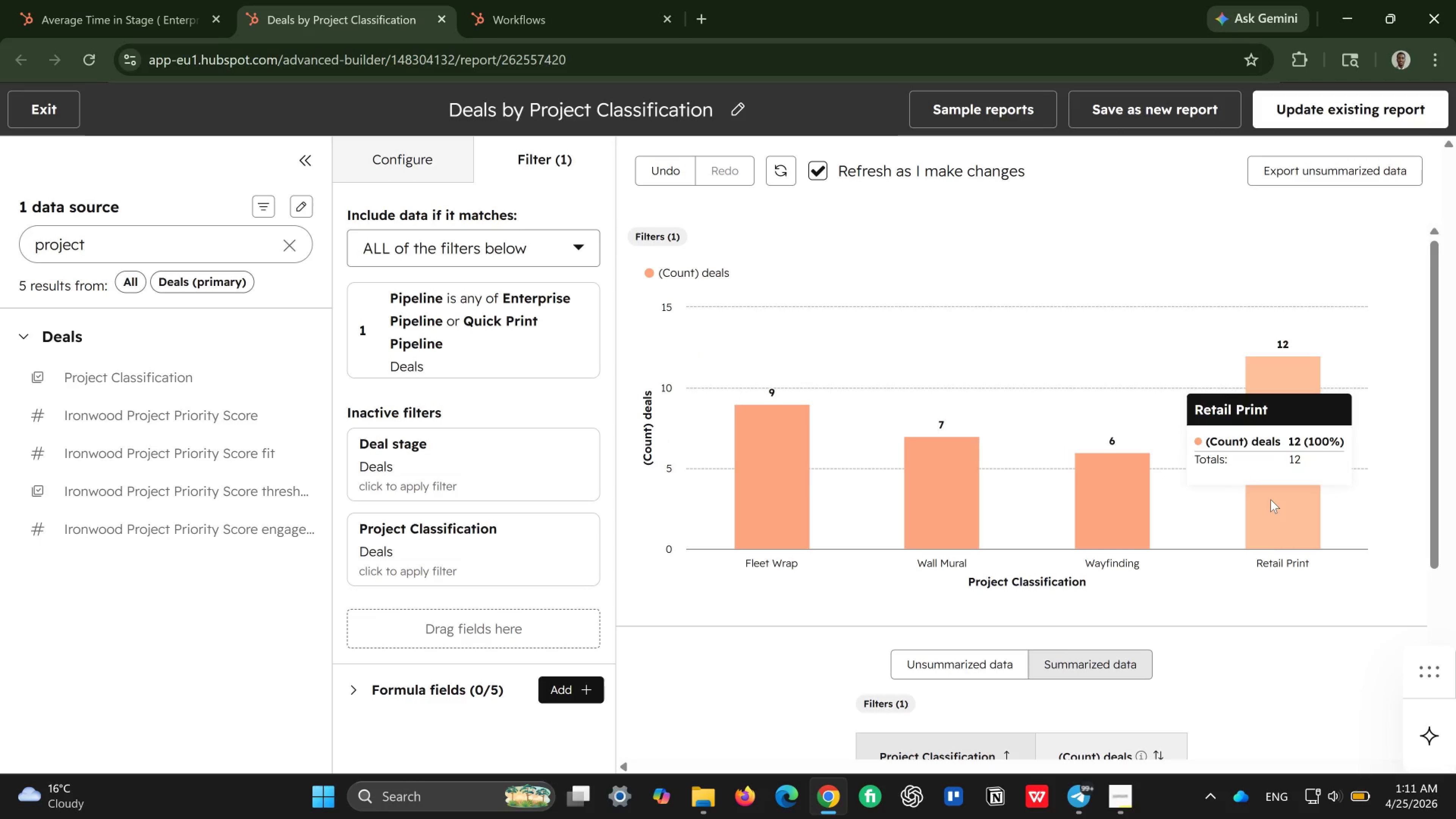 
wait(5.08)
 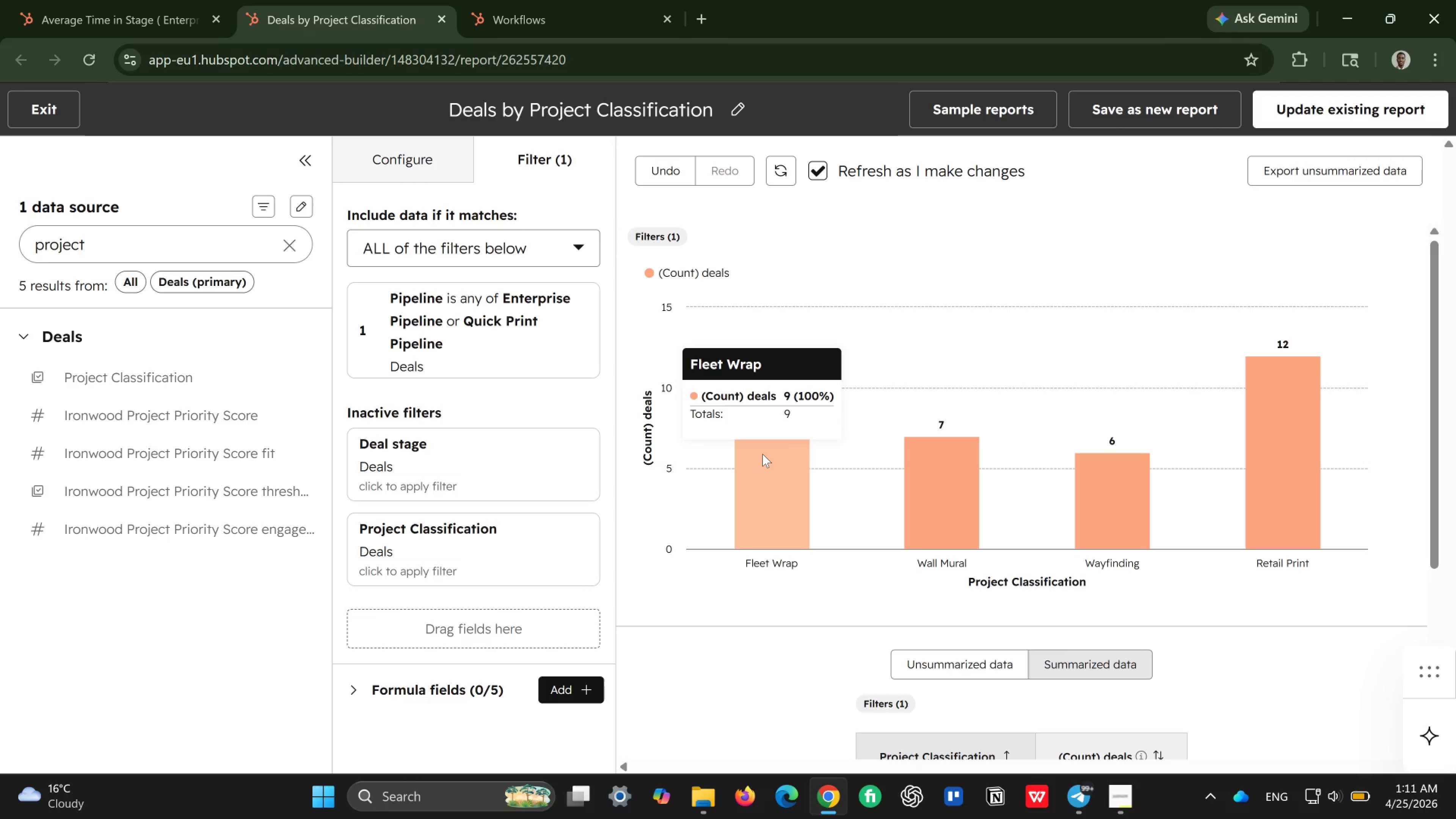 
scroll: coordinate [1170, 579], scroll_direction: down, amount: 3.0
 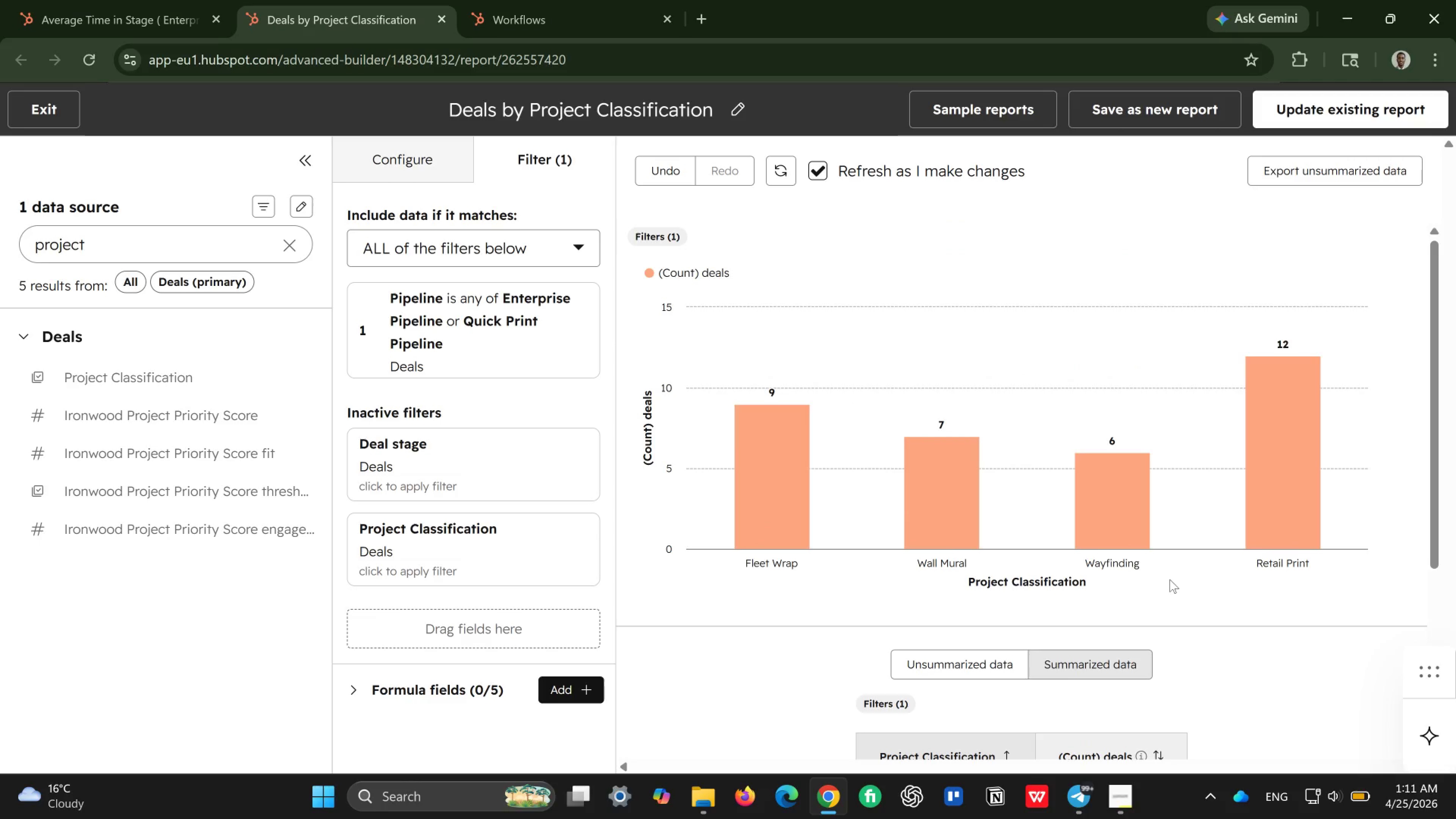 
scroll: coordinate [1170, 579], scroll_direction: up, amount: 1.0
 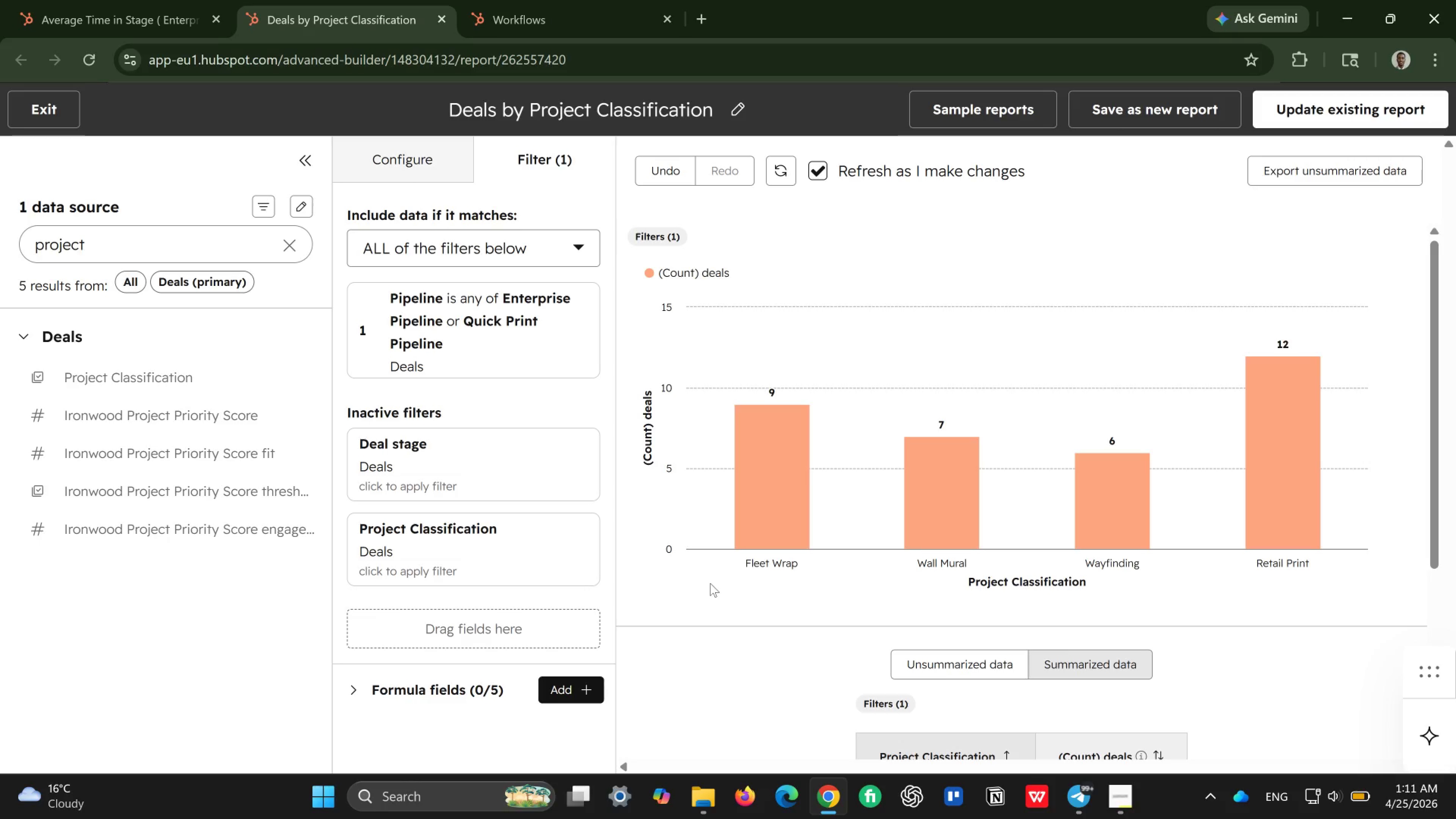 
wait(8.81)
 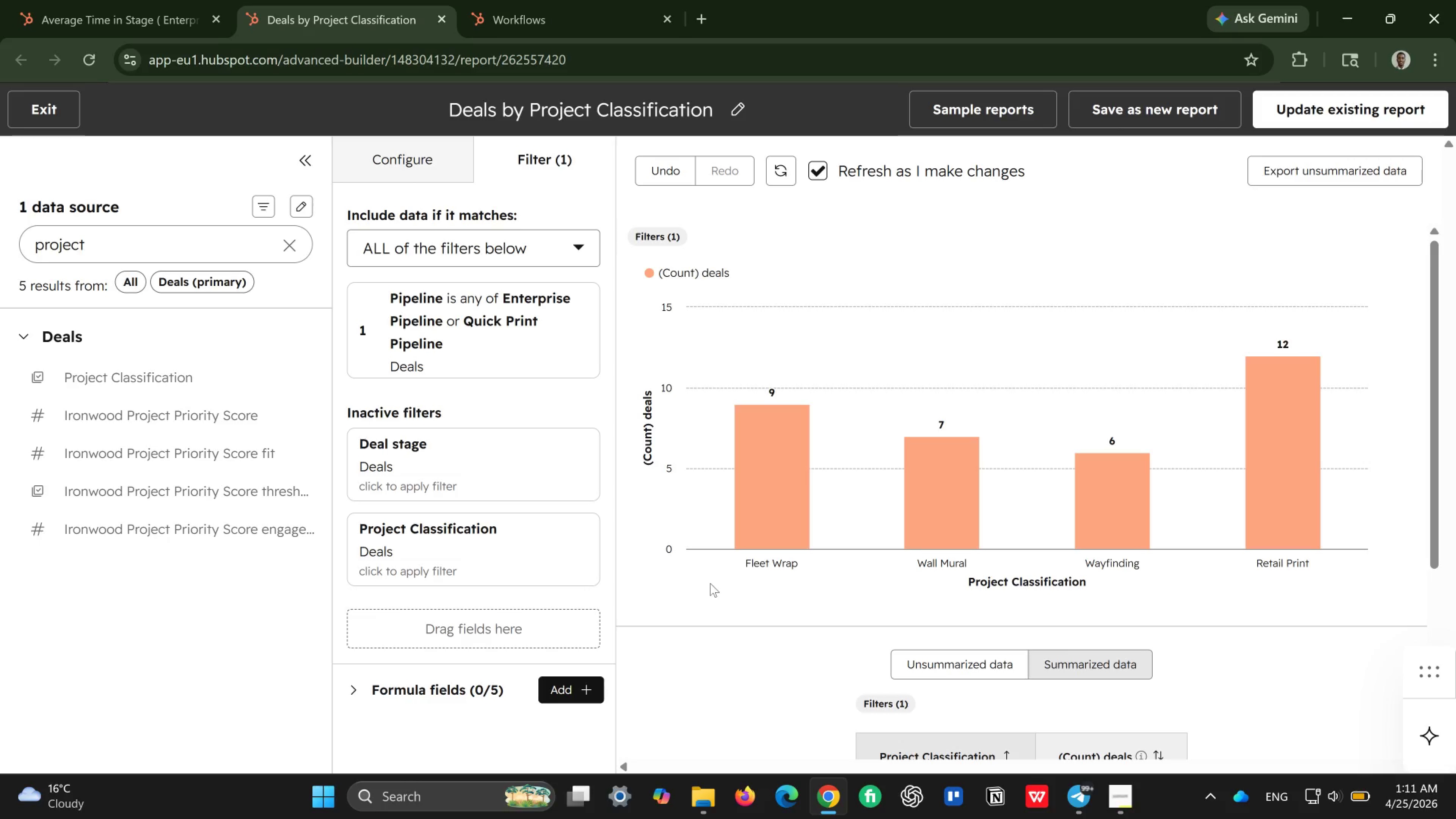 
scroll: coordinate [458, 480], scroll_direction: up, amount: 4.0
 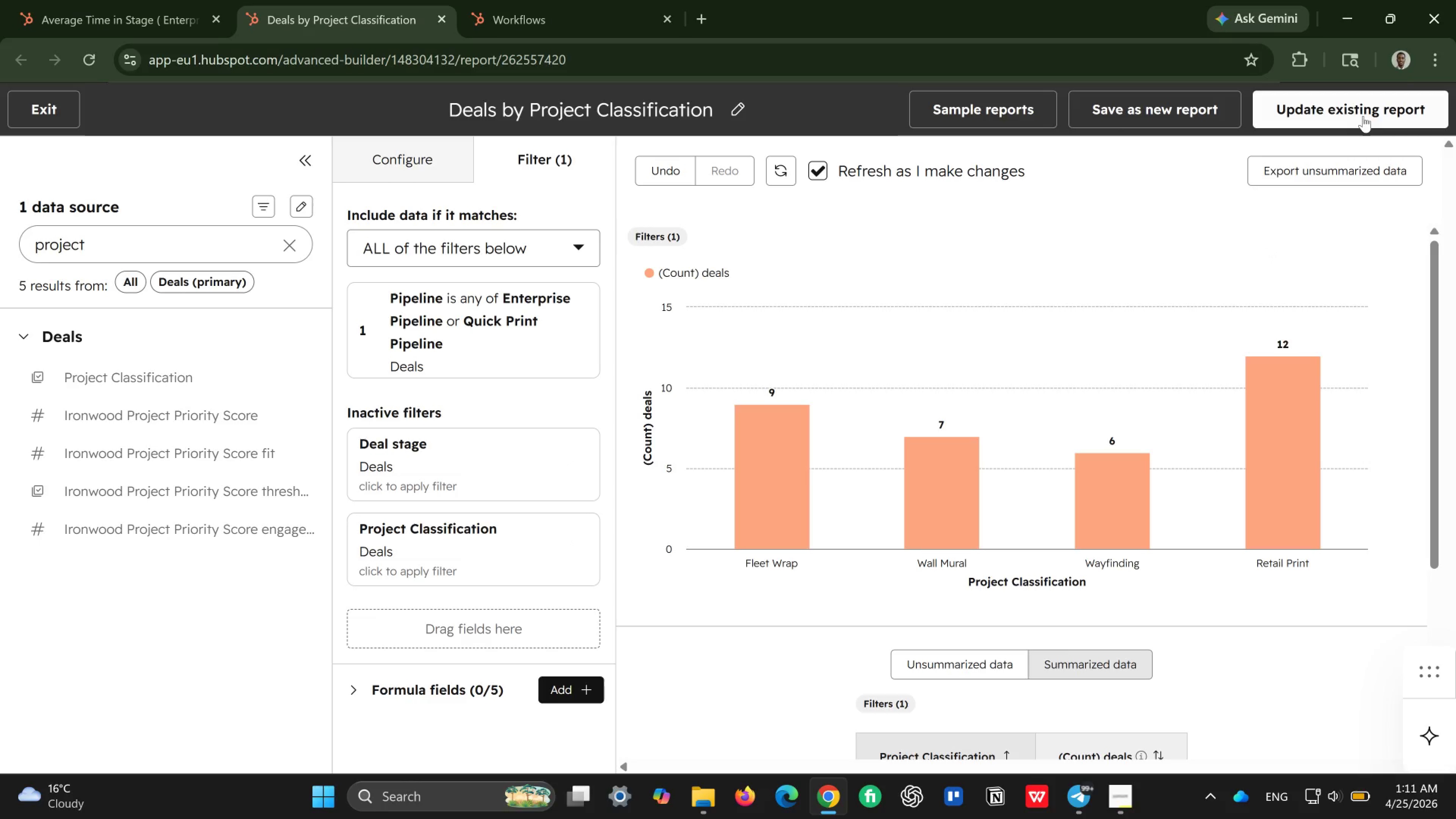 
left_click([1185, 117])
 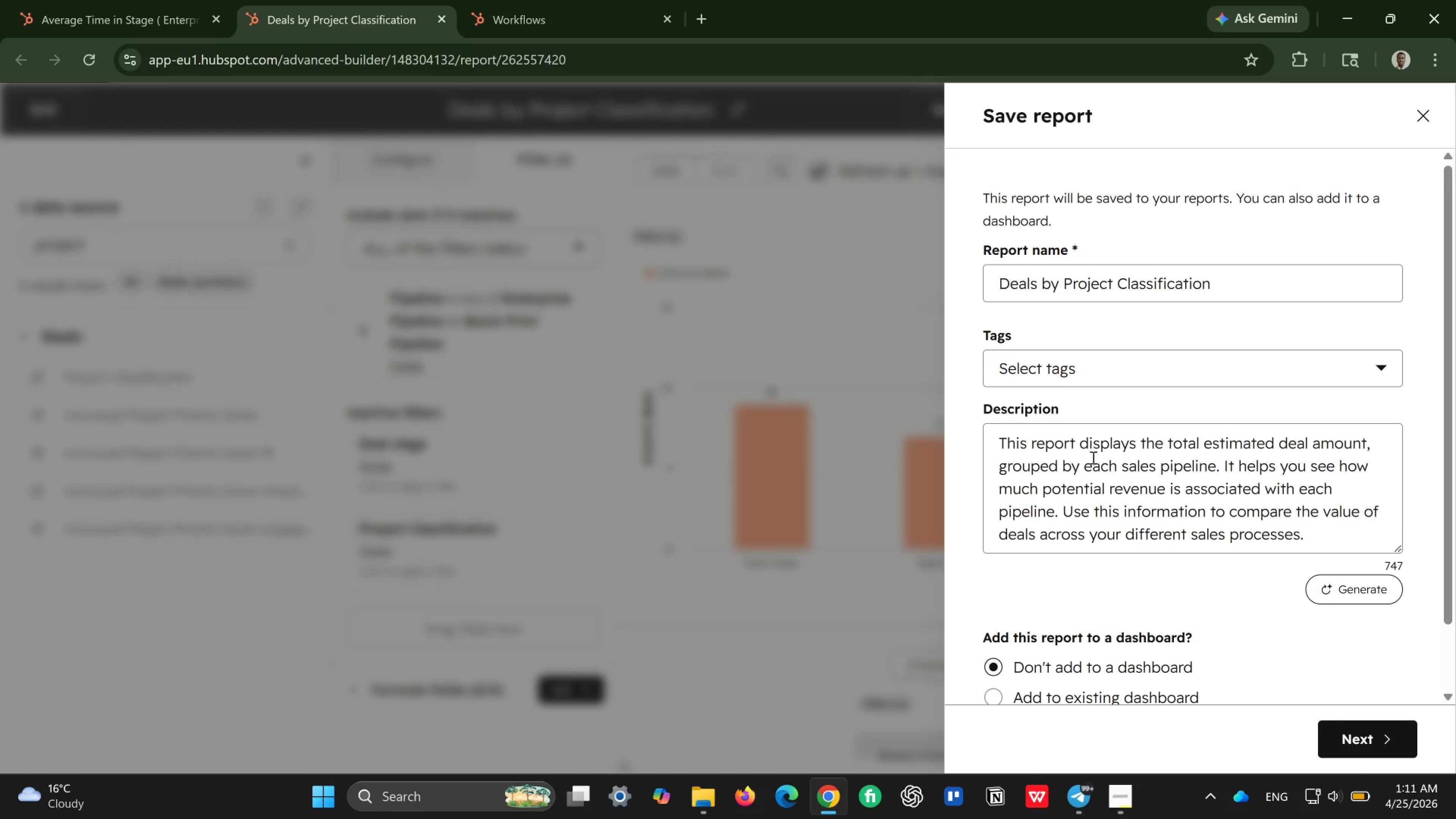 
scroll: coordinate [1085, 510], scroll_direction: down, amount: 3.0
 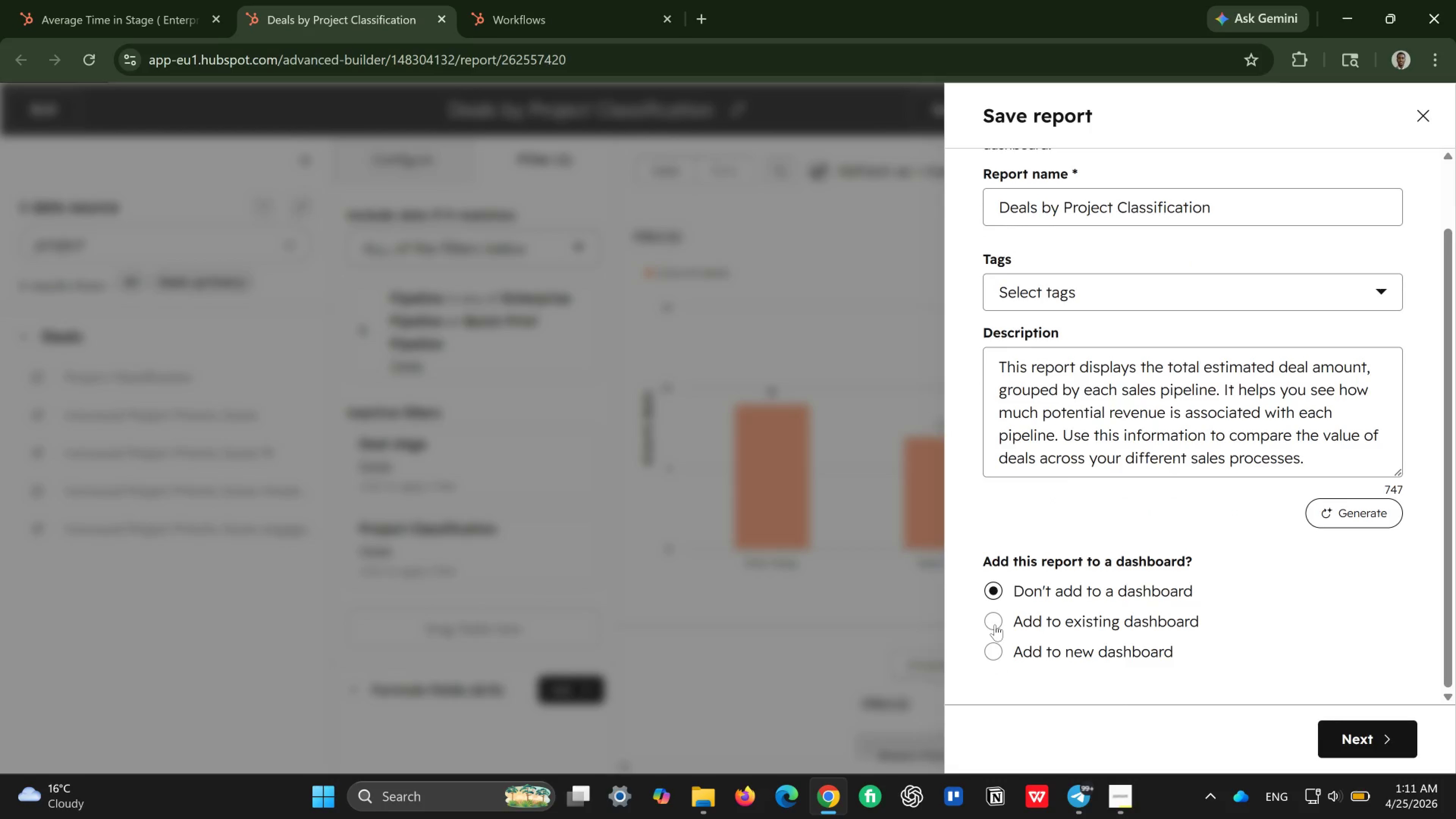 
left_click([995, 623])
 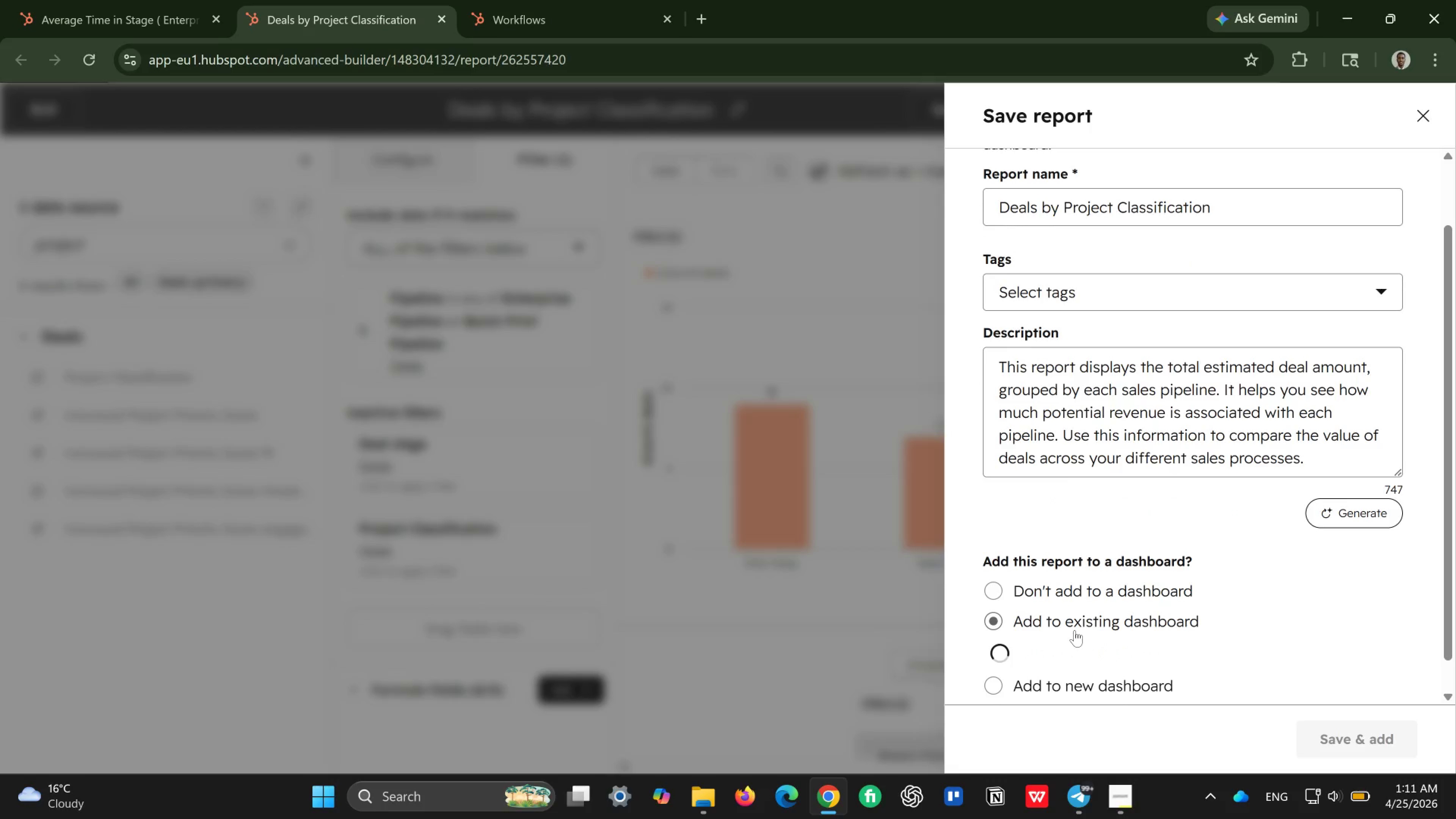 
scroll: coordinate [1075, 630], scroll_direction: down, amount: 2.0
 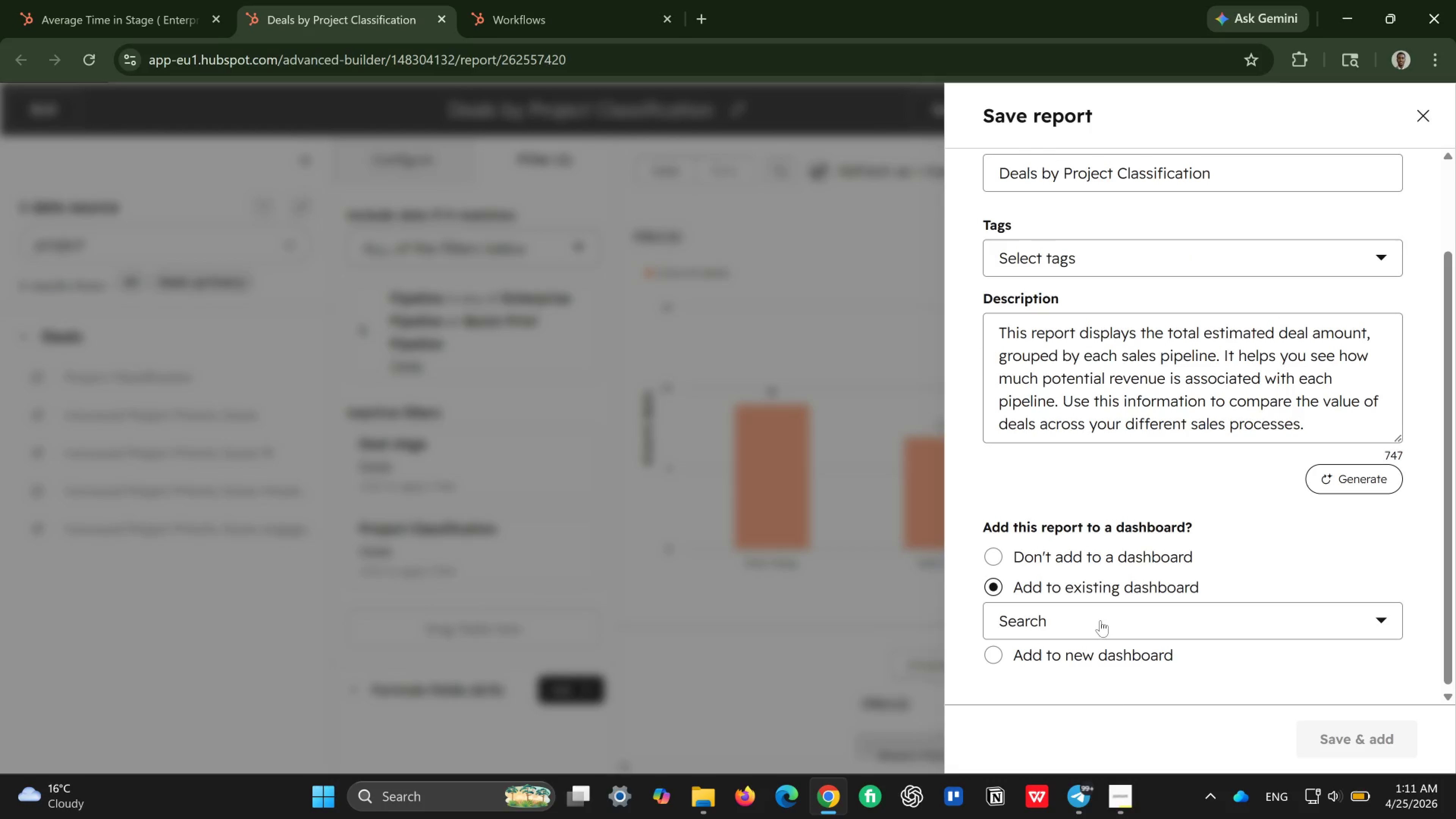 
left_click([1103, 620])
 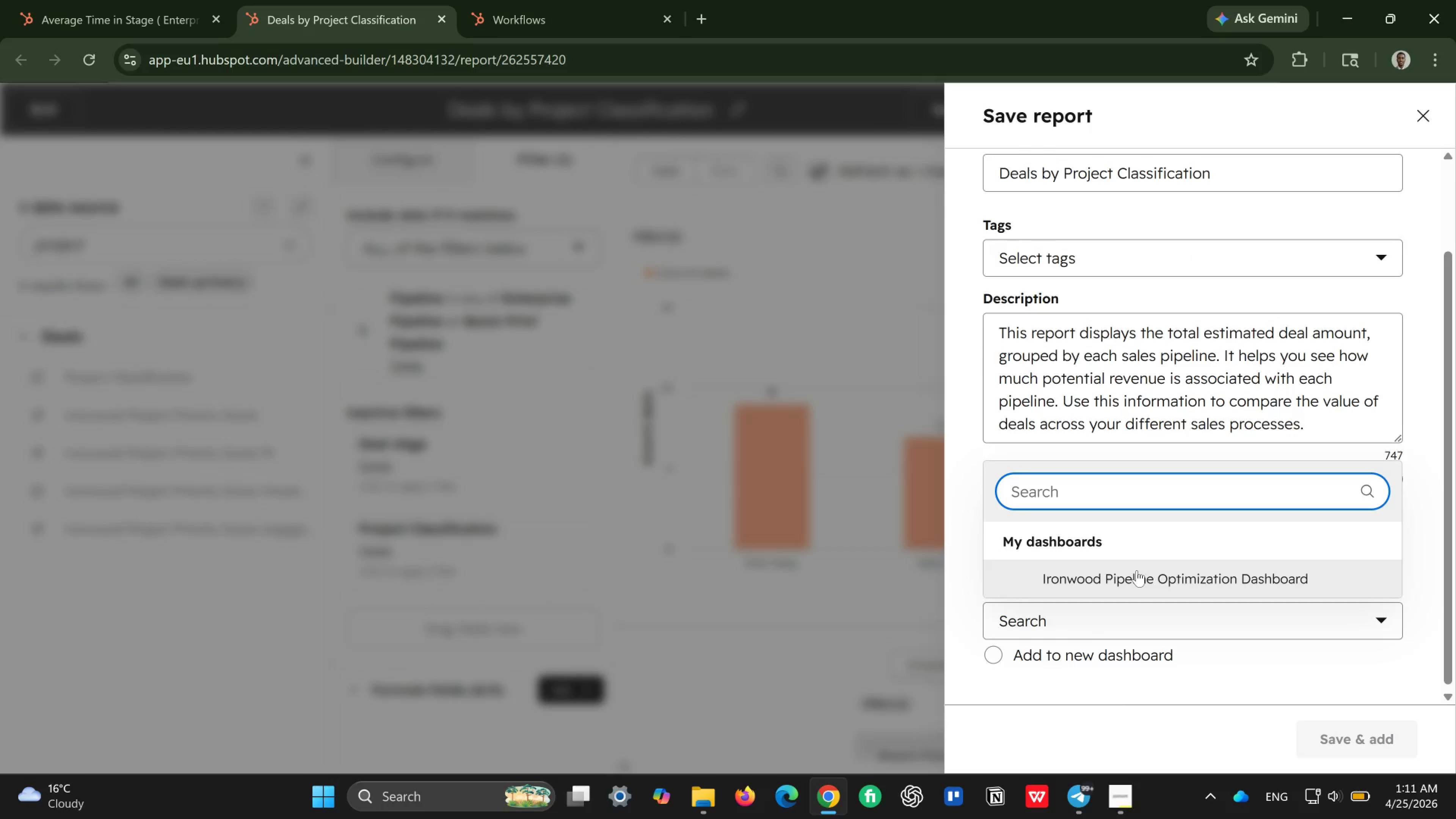 
left_click([1137, 570])
 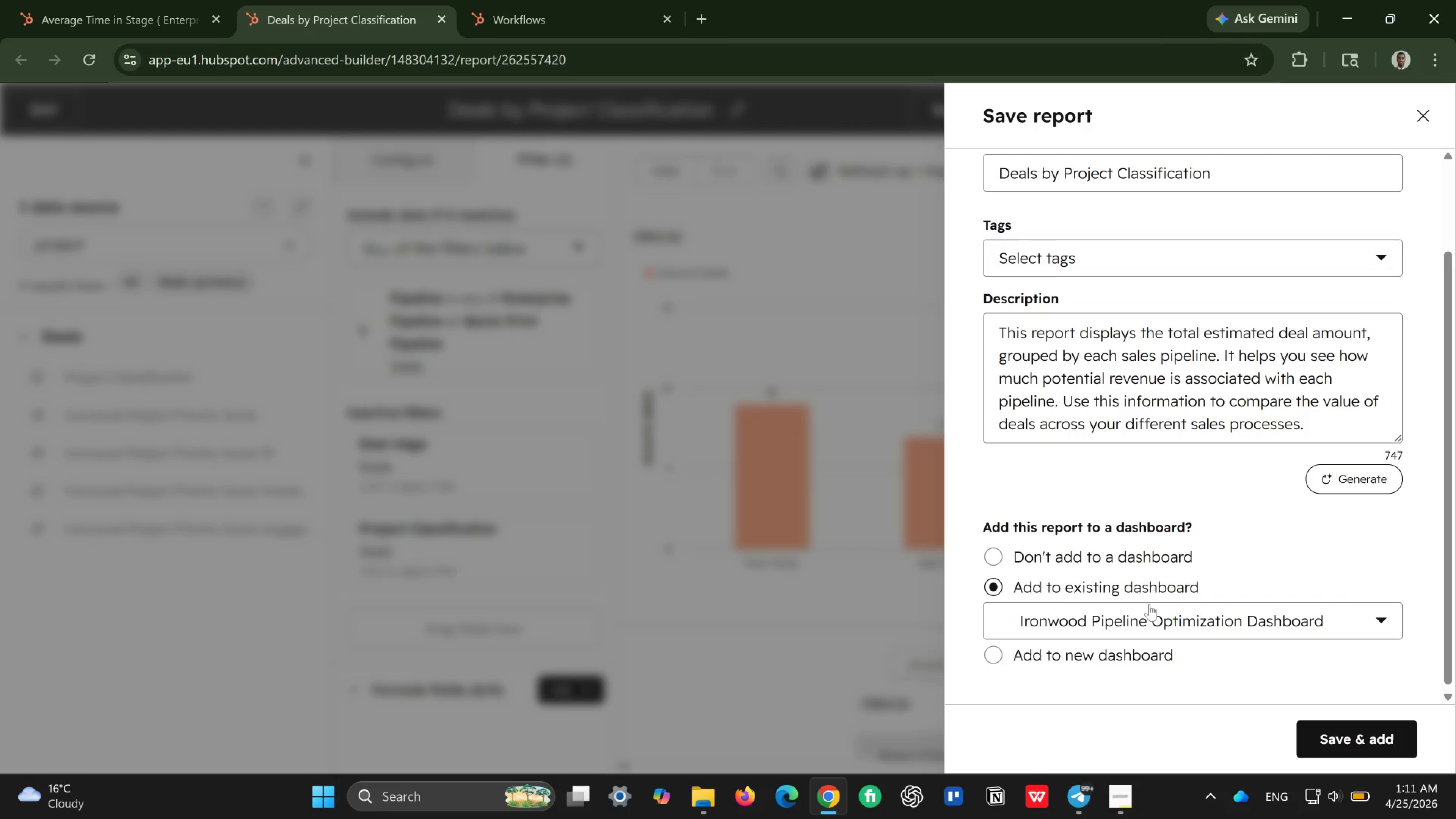 
left_click([1149, 610])
 